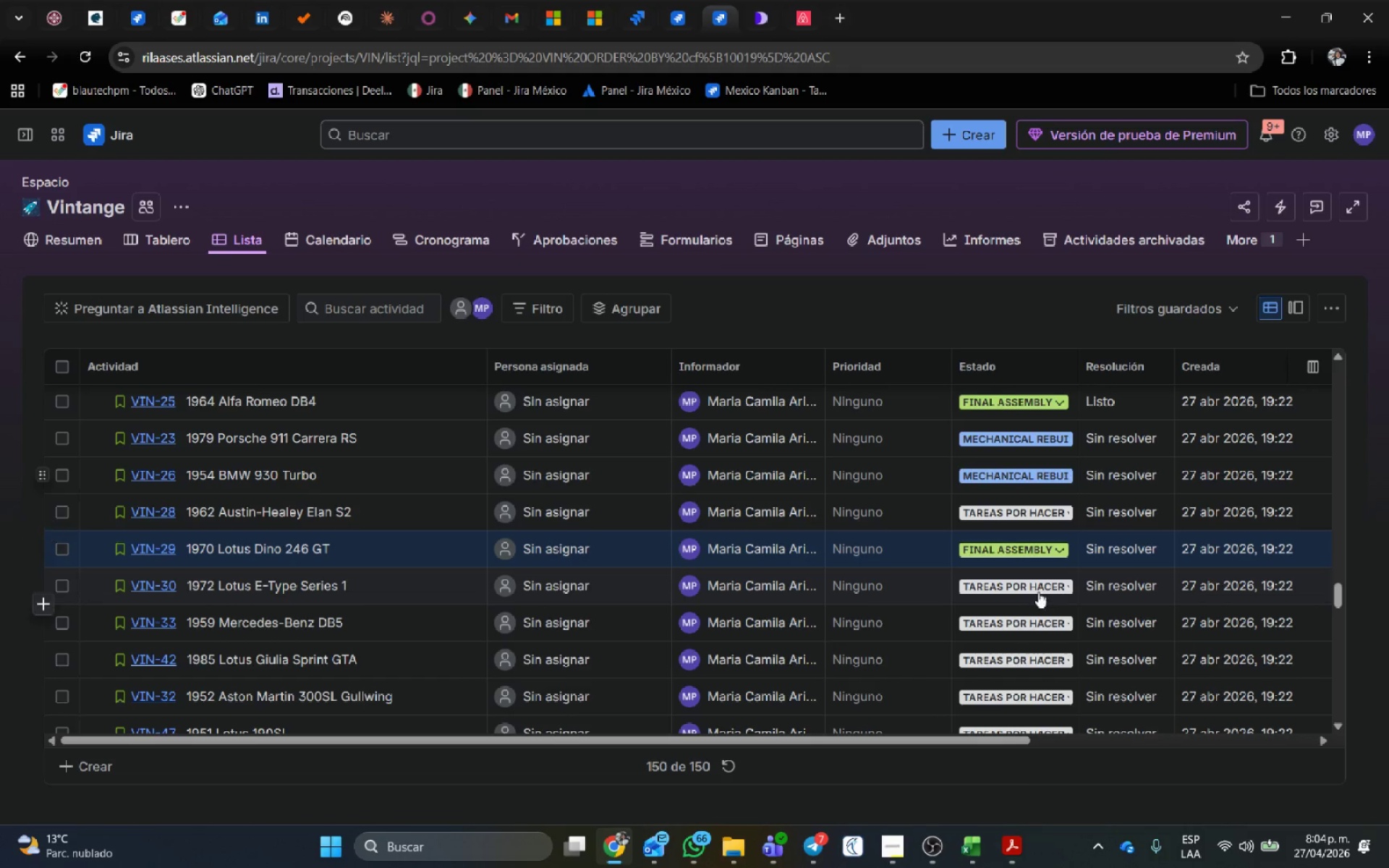 
left_click([1038, 590])
 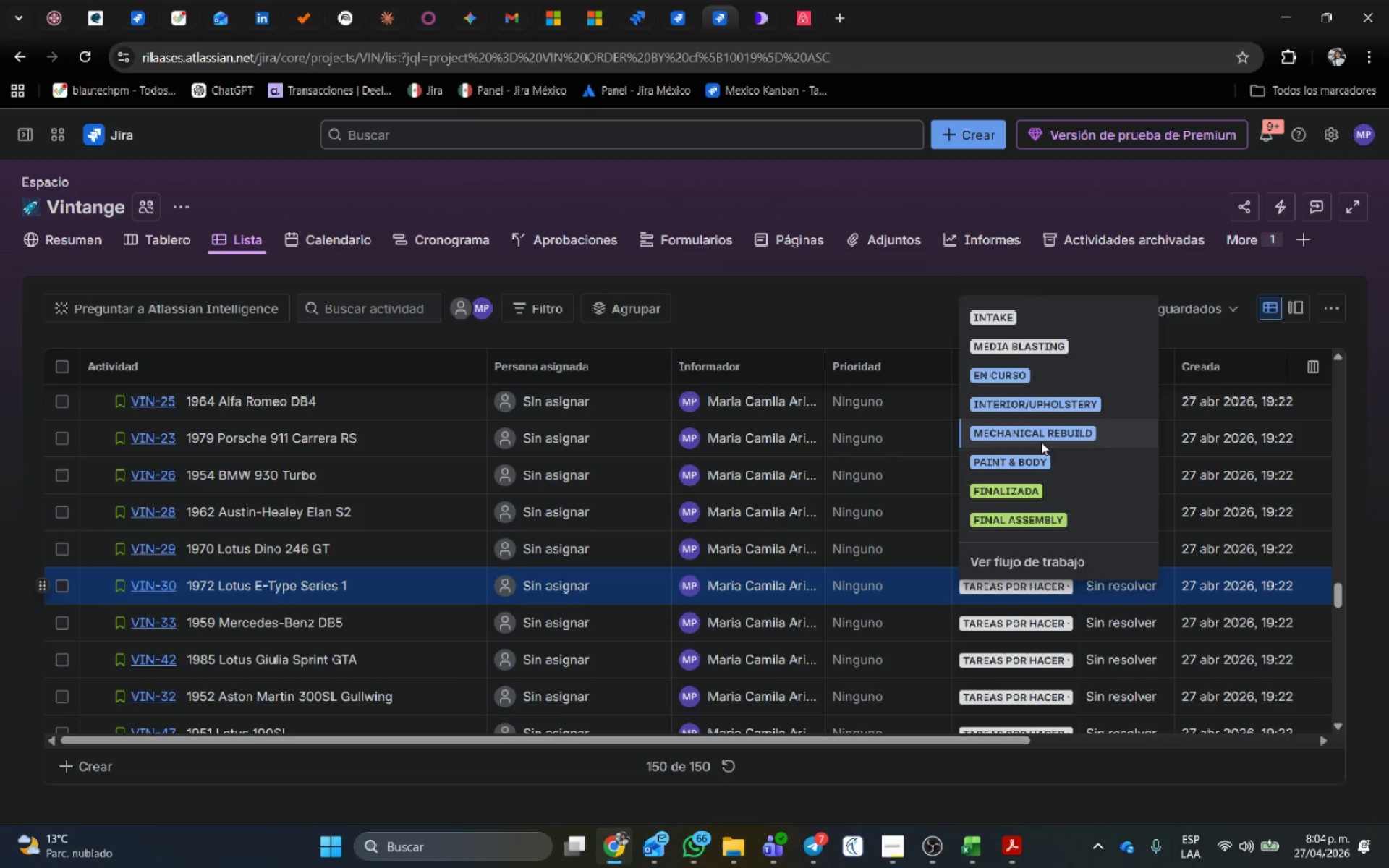 
left_click([1051, 408])
 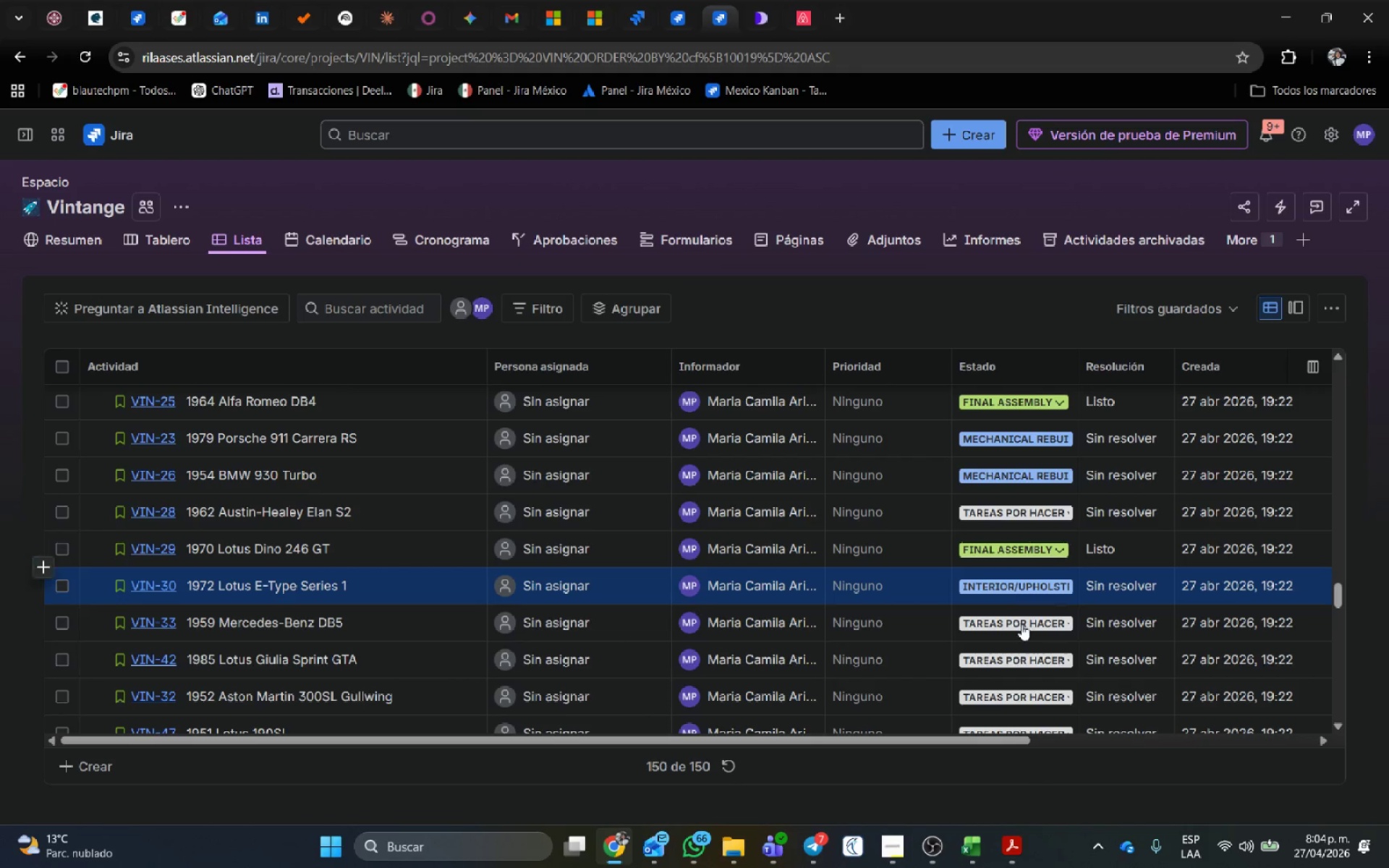 
left_click([1021, 625])
 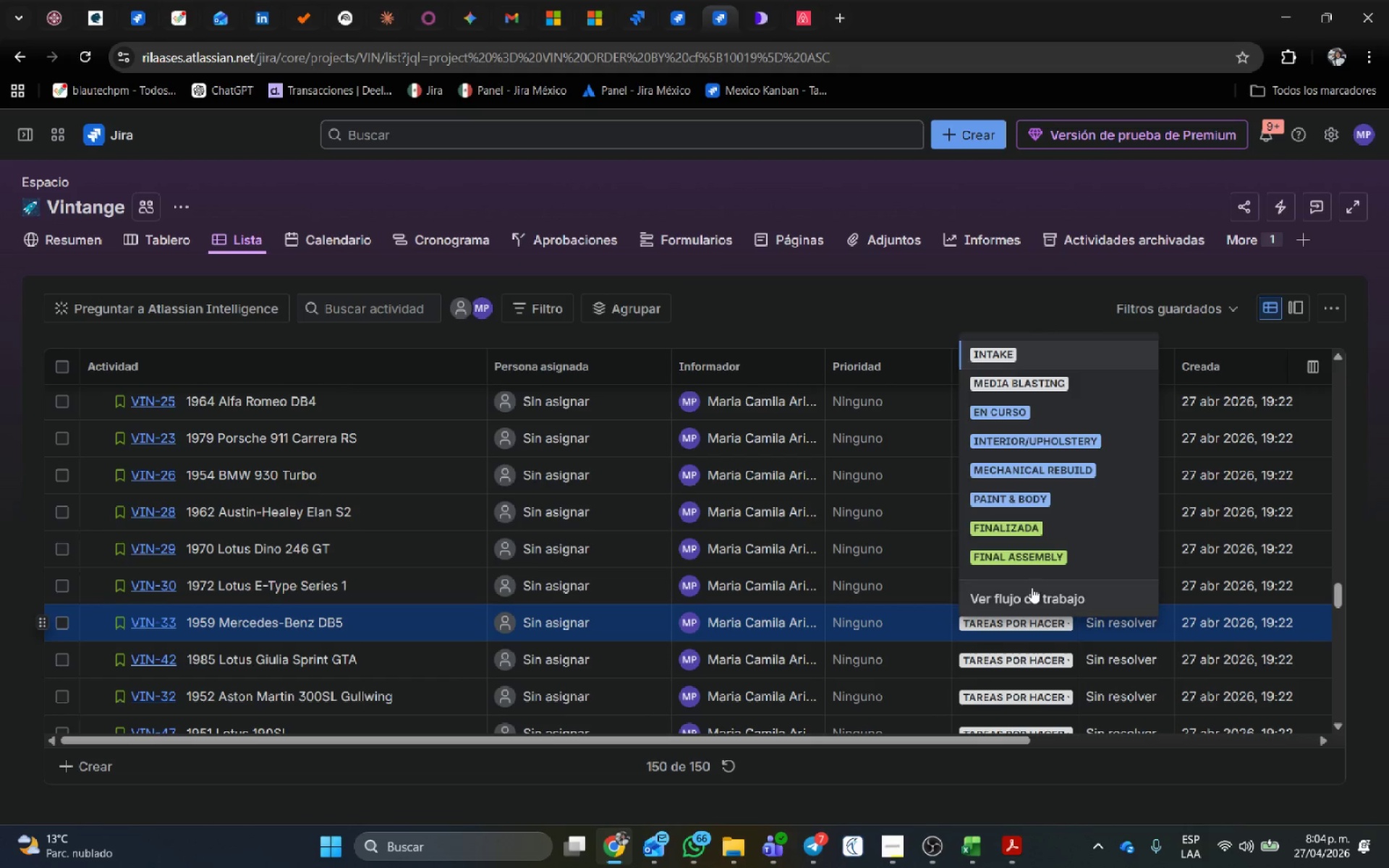 
left_click([1033, 550])
 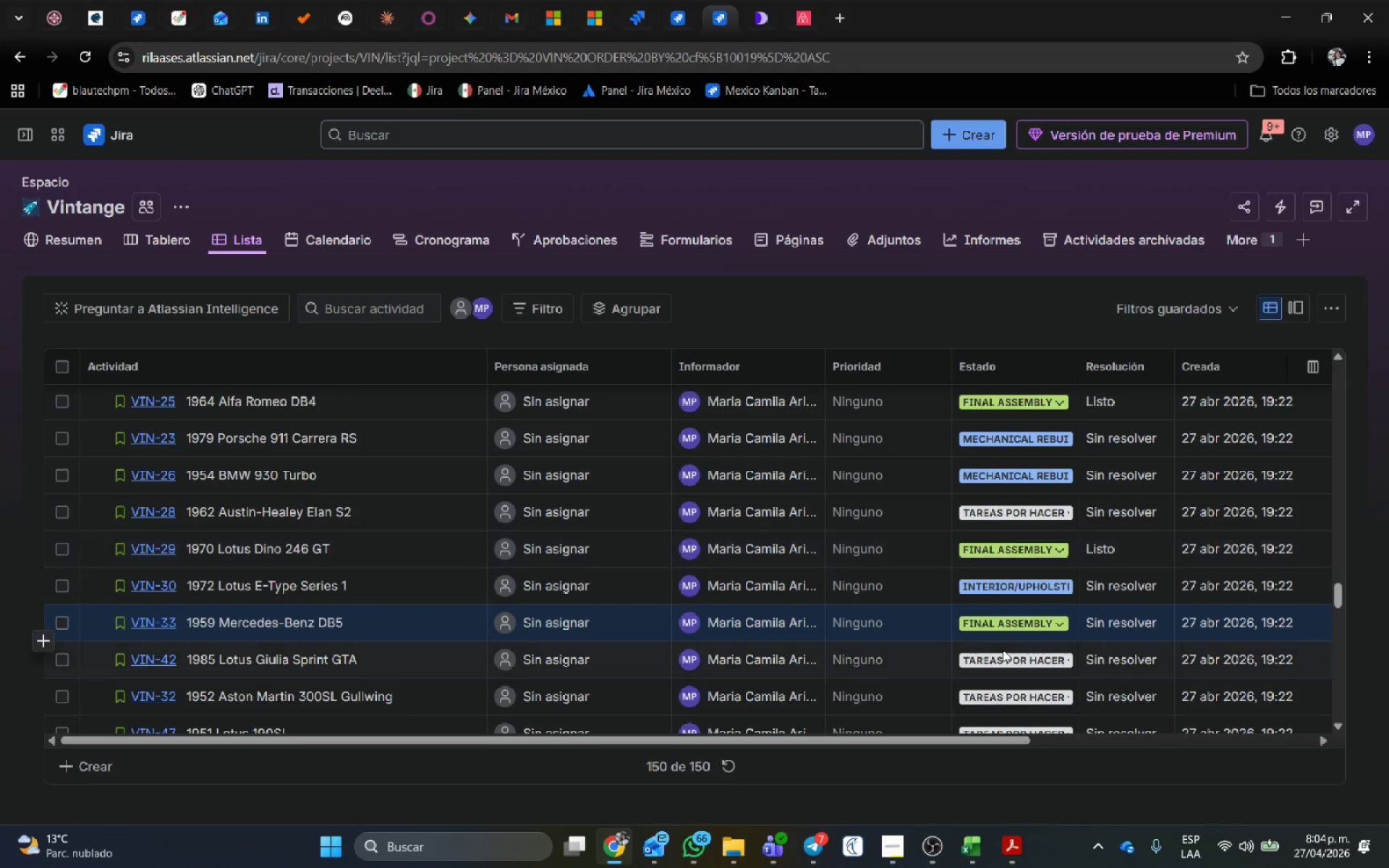 
scroll: coordinate [1003, 650], scroll_direction: none, amount: 0.0
 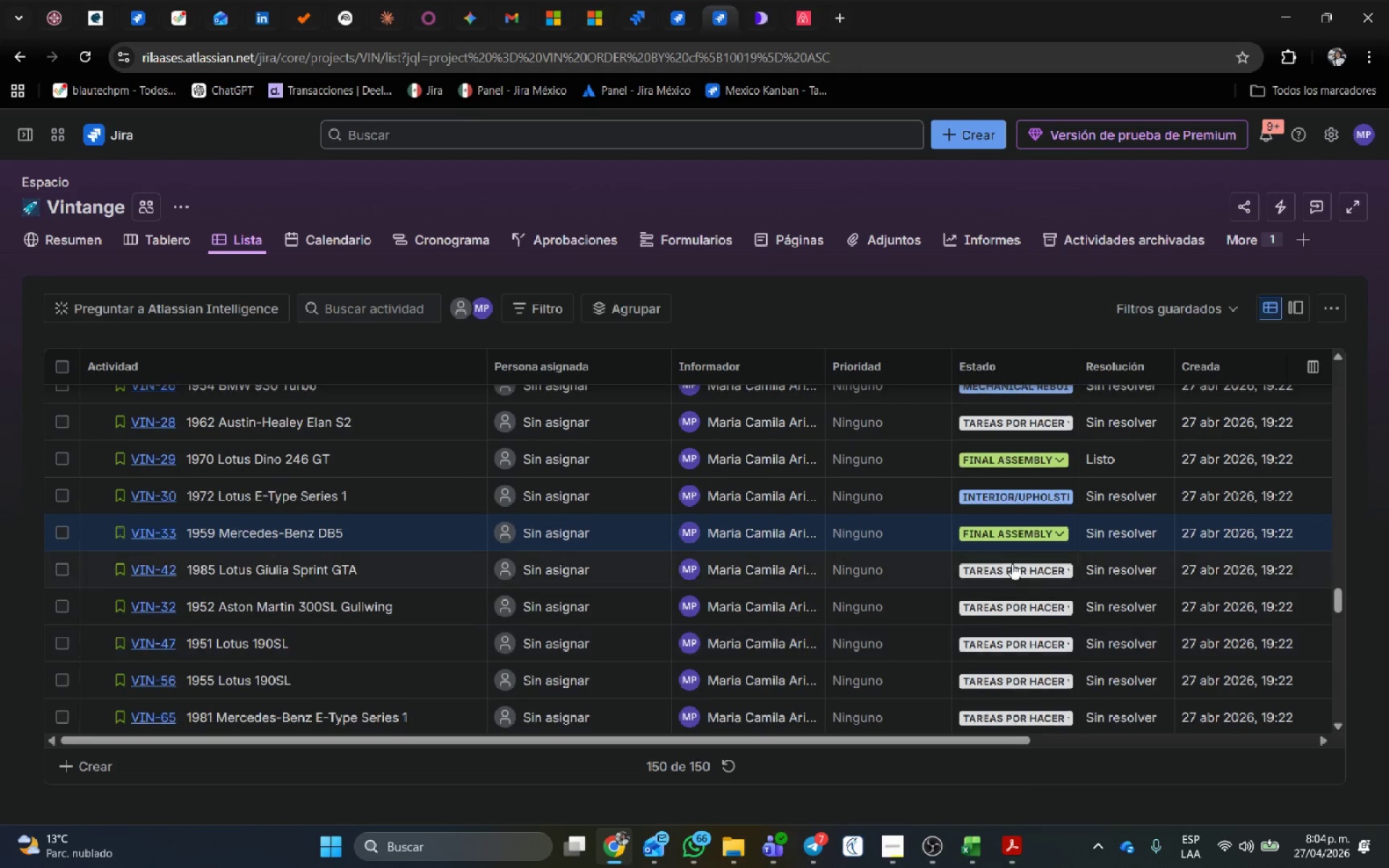 
left_click([1012, 563])
 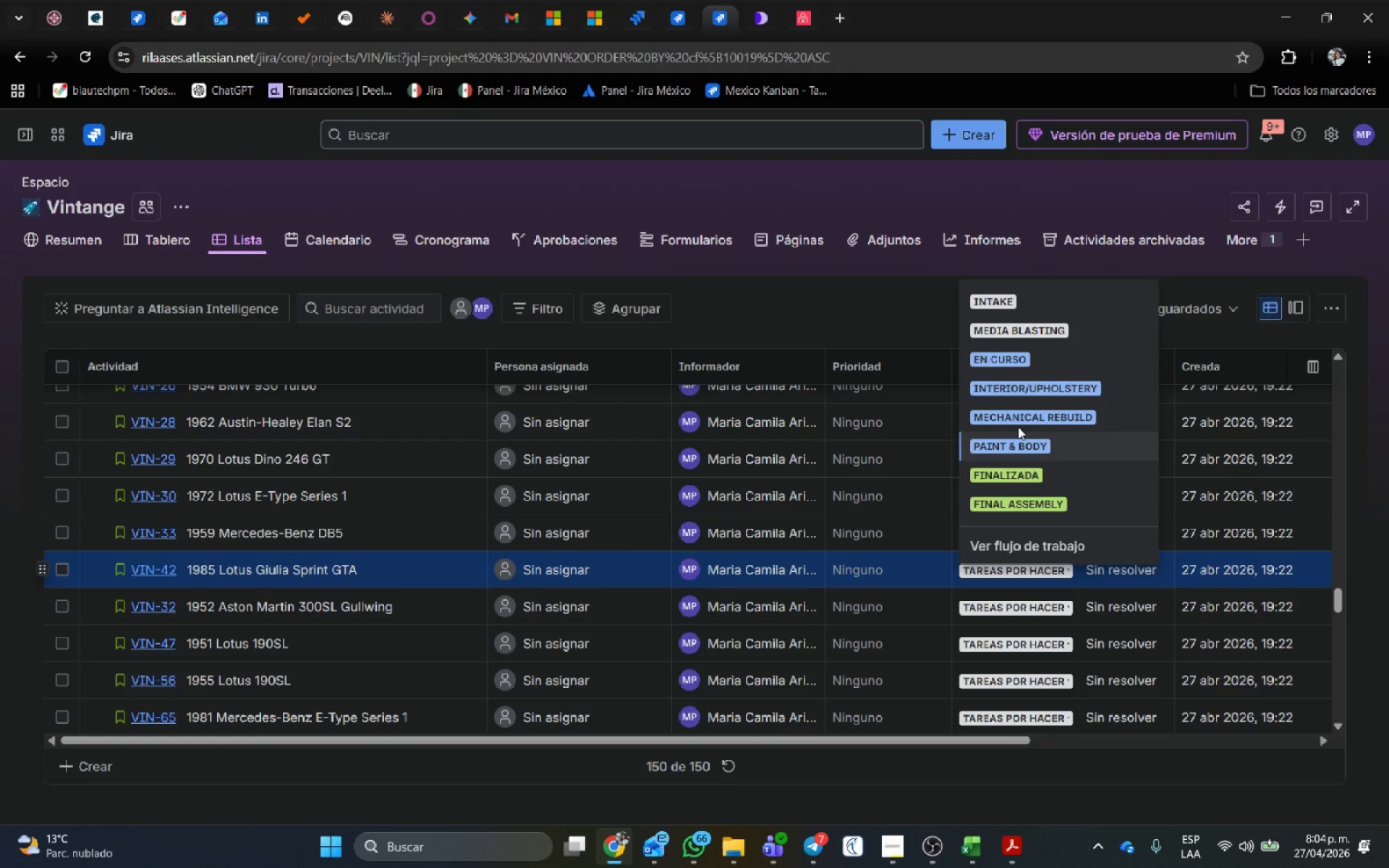 
left_click([1021, 390])
 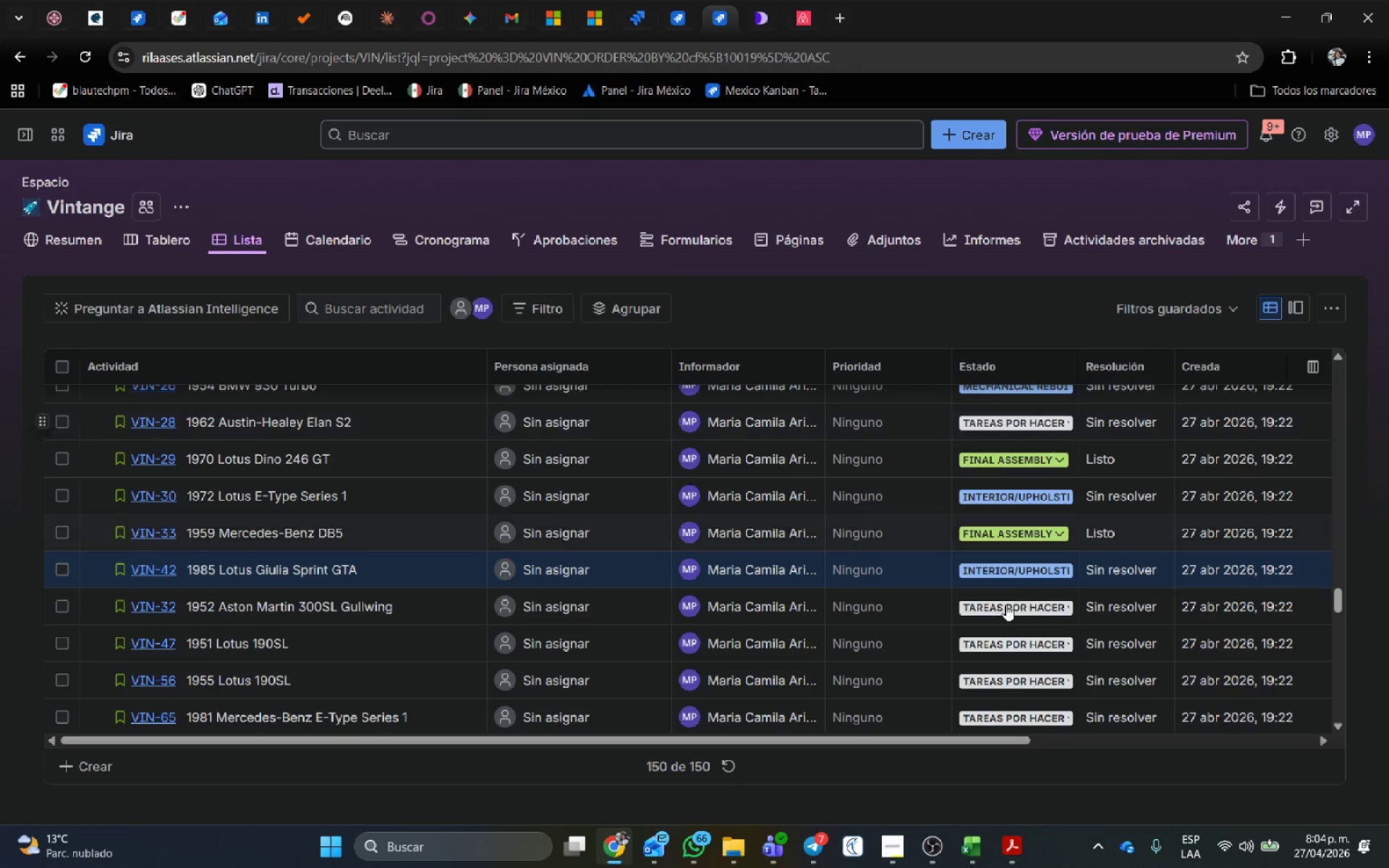 
scroll: coordinate [1006, 605], scroll_direction: down, amount: 1.0
 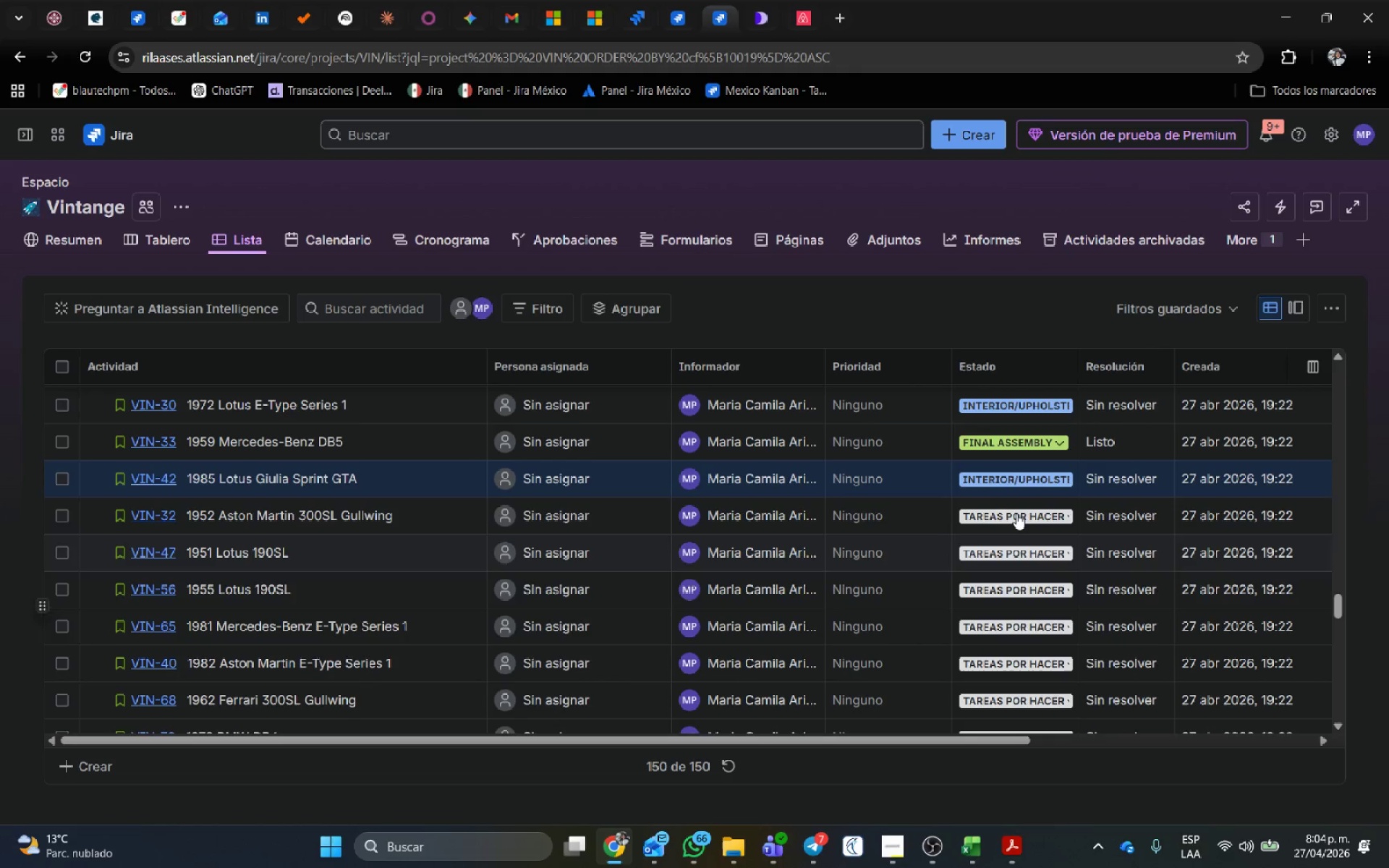 
left_click([1016, 514])
 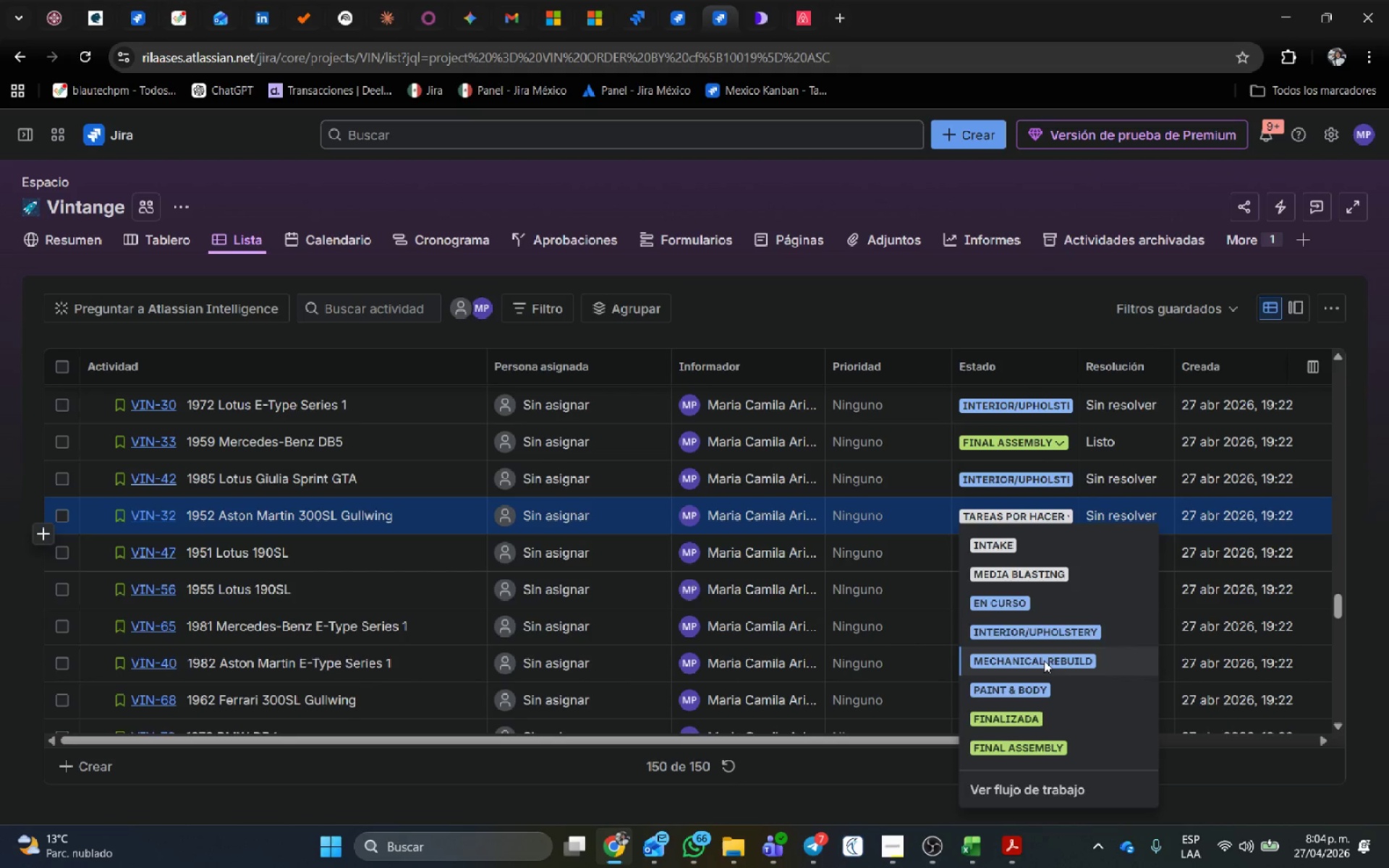 
left_click([1042, 634])
 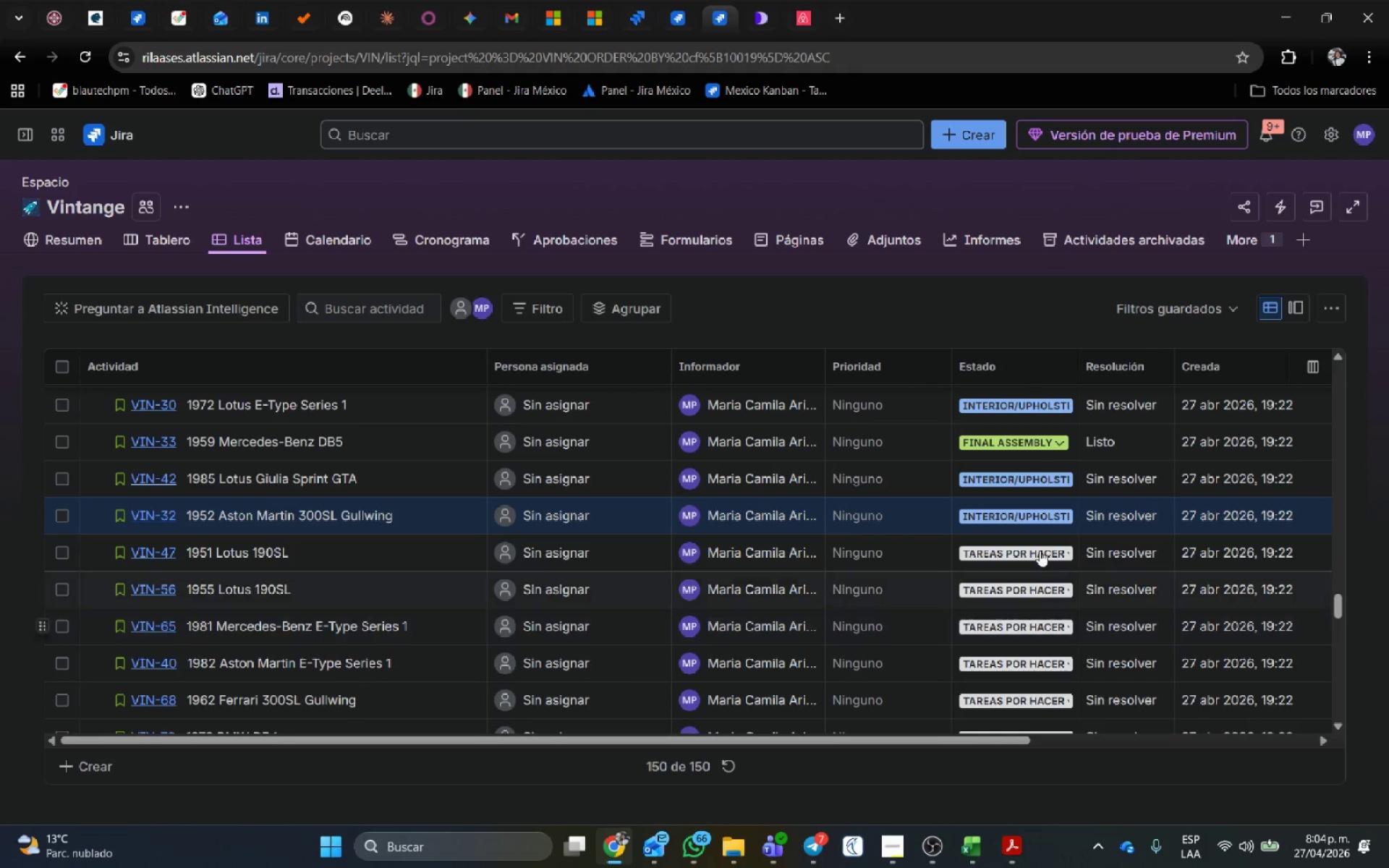 
left_click([1040, 550])
 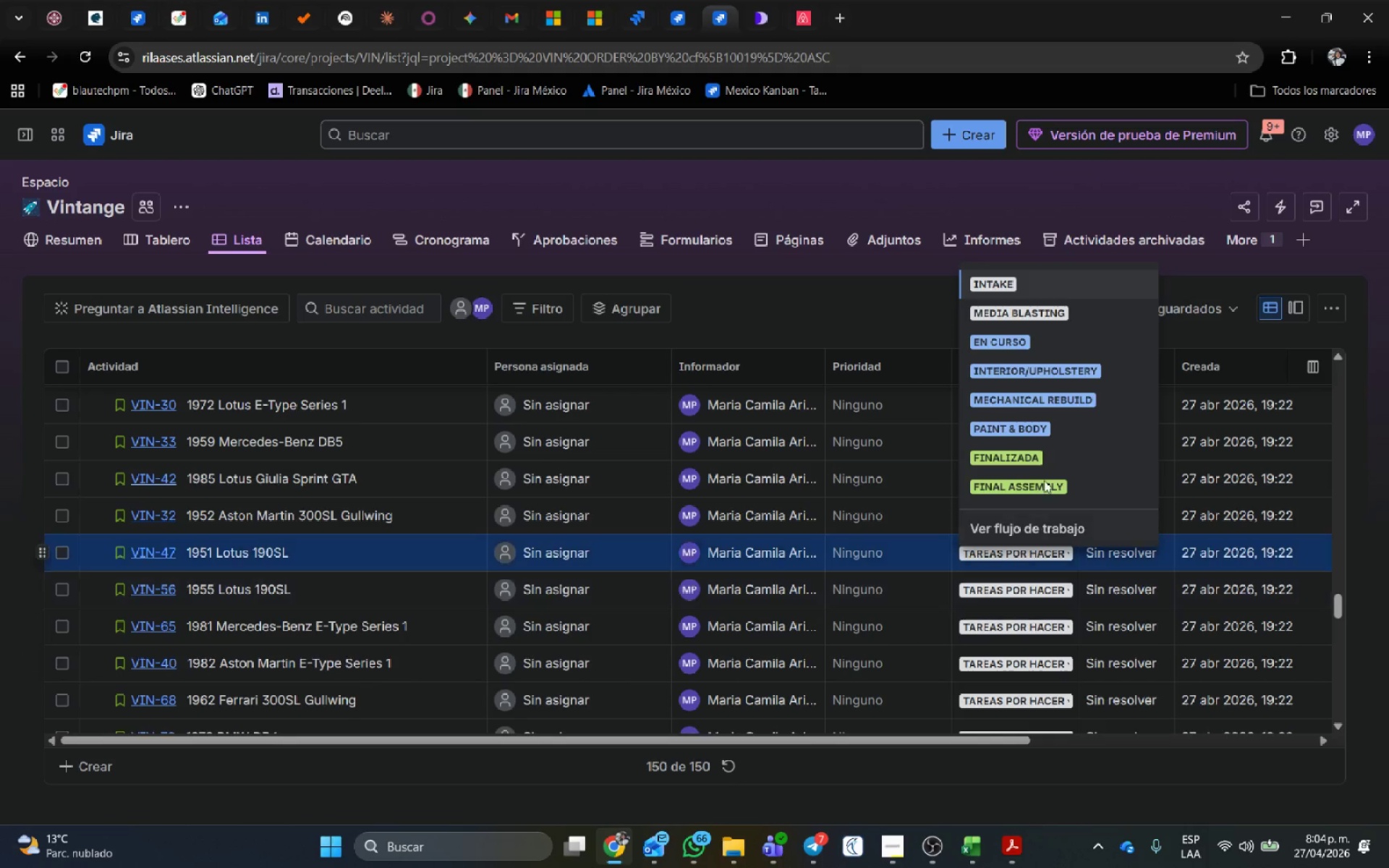 
left_click([1045, 432])
 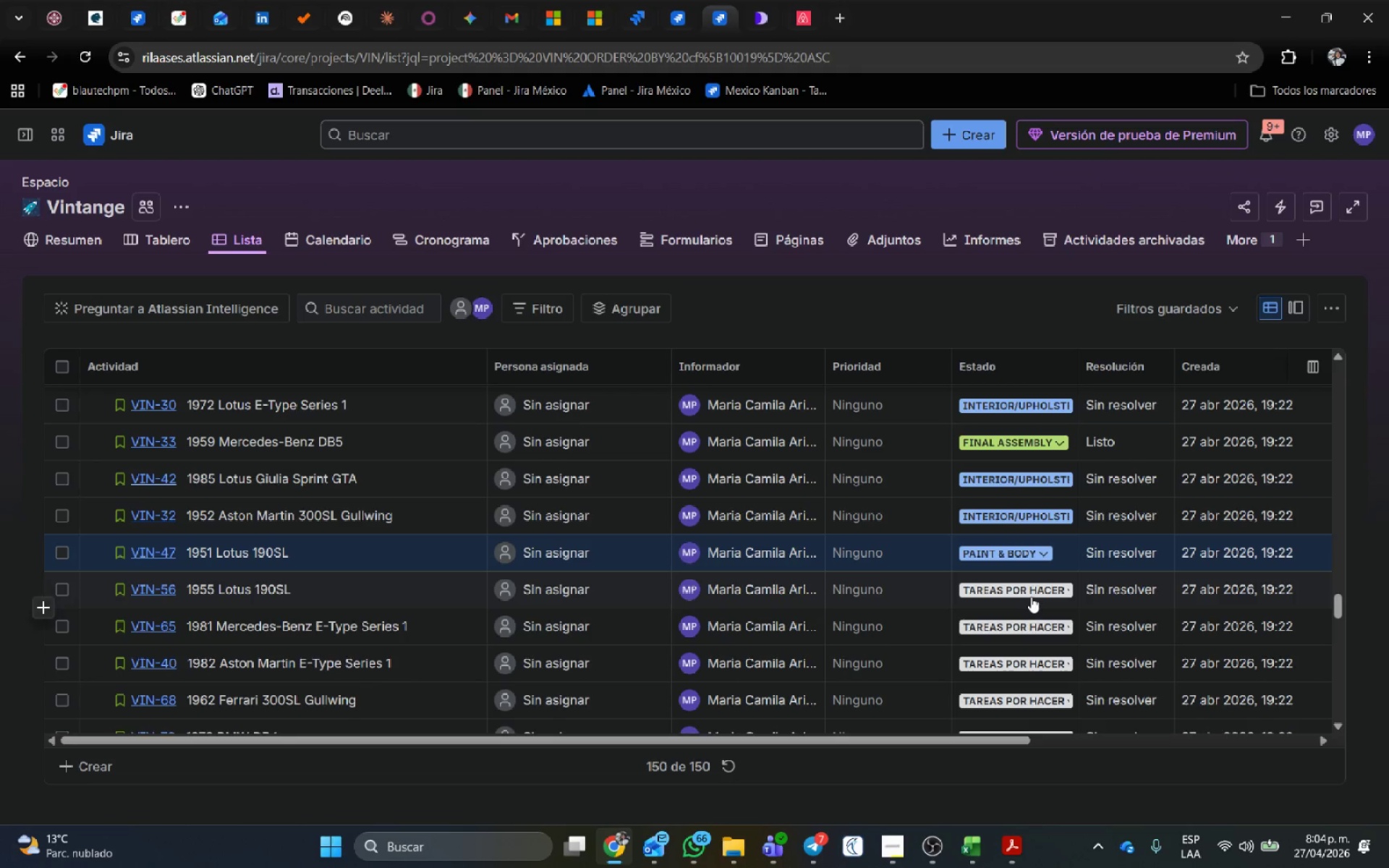 
left_click([1029, 589])
 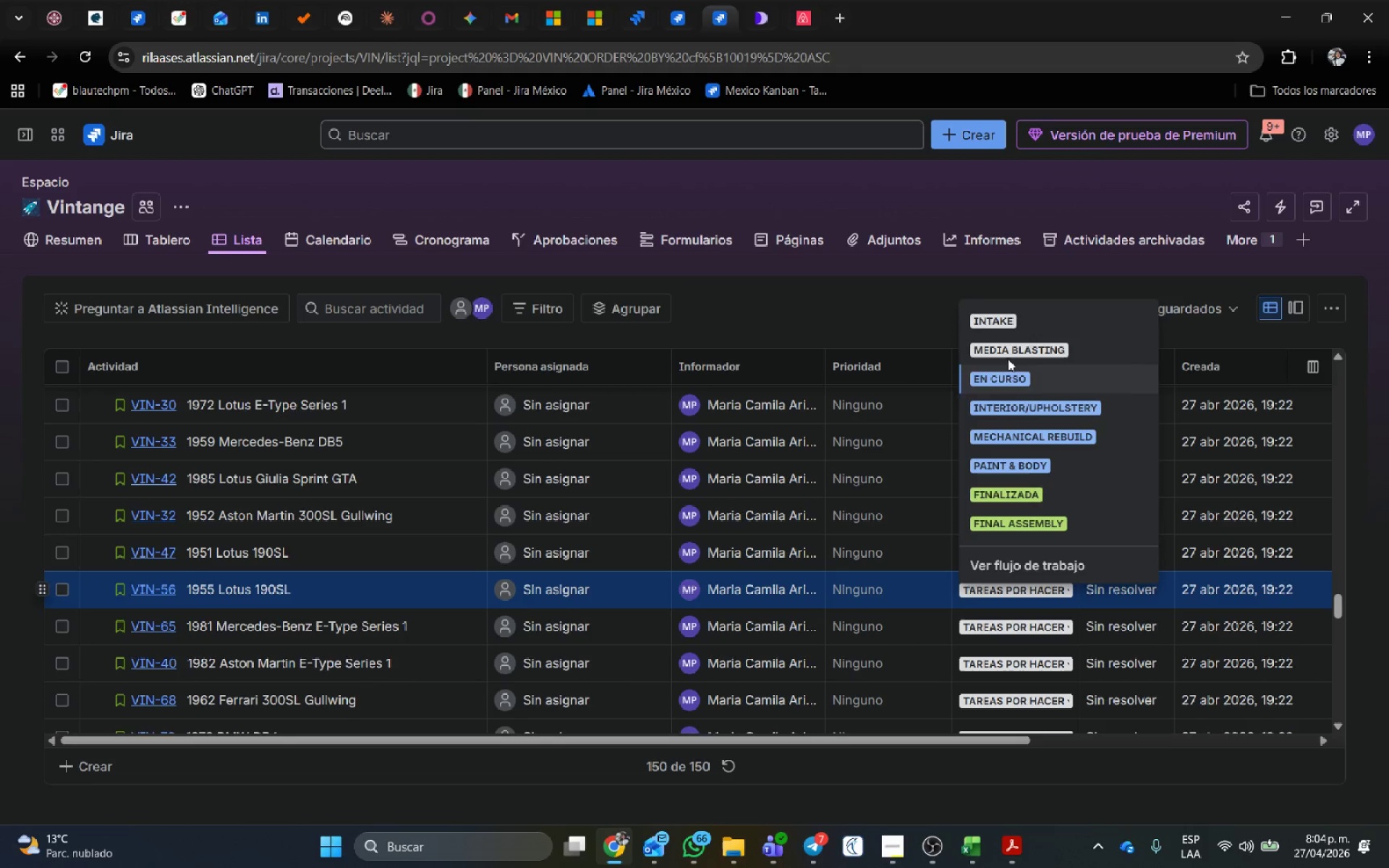 
left_click([1004, 320])
 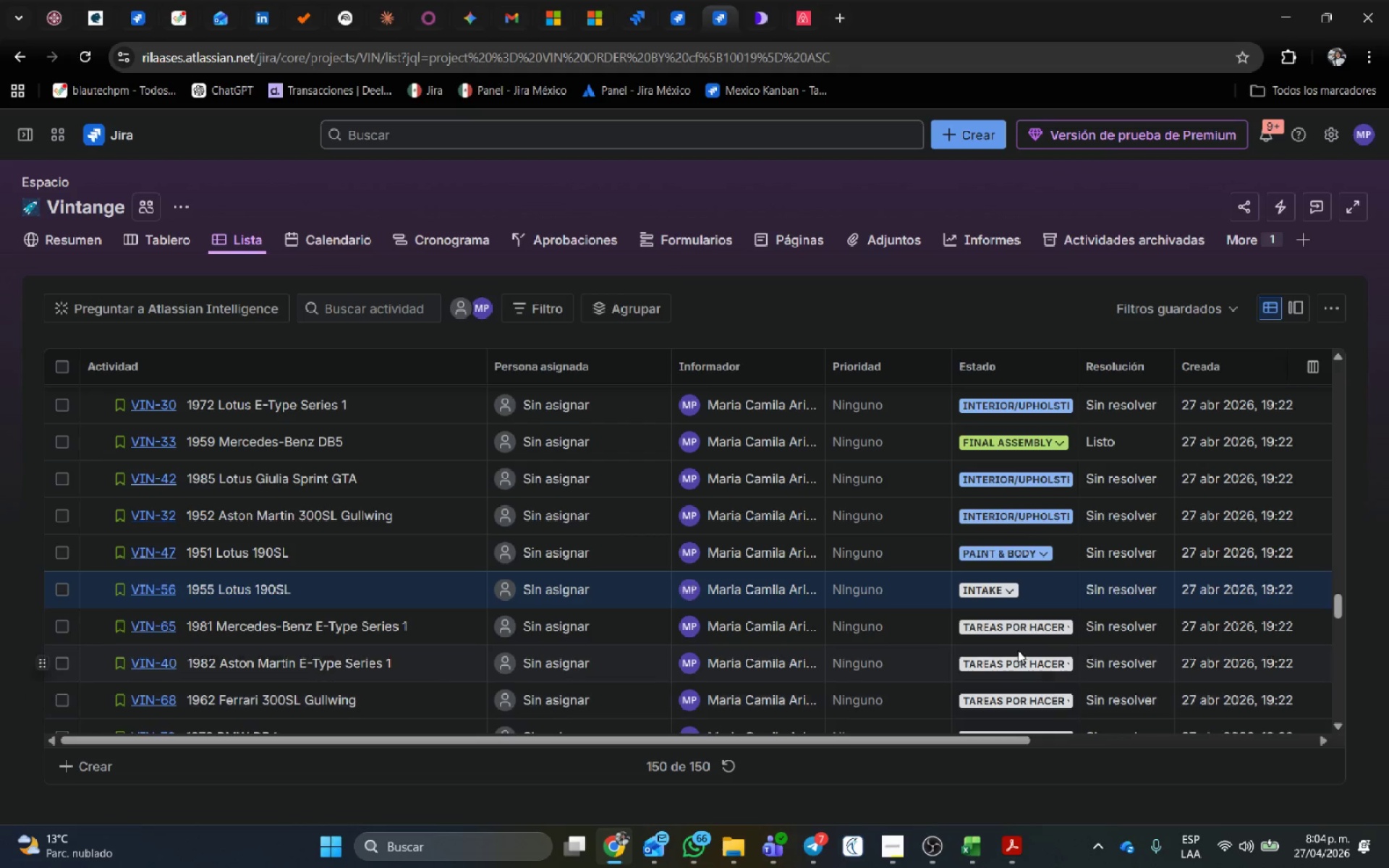 
left_click([1025, 626])
 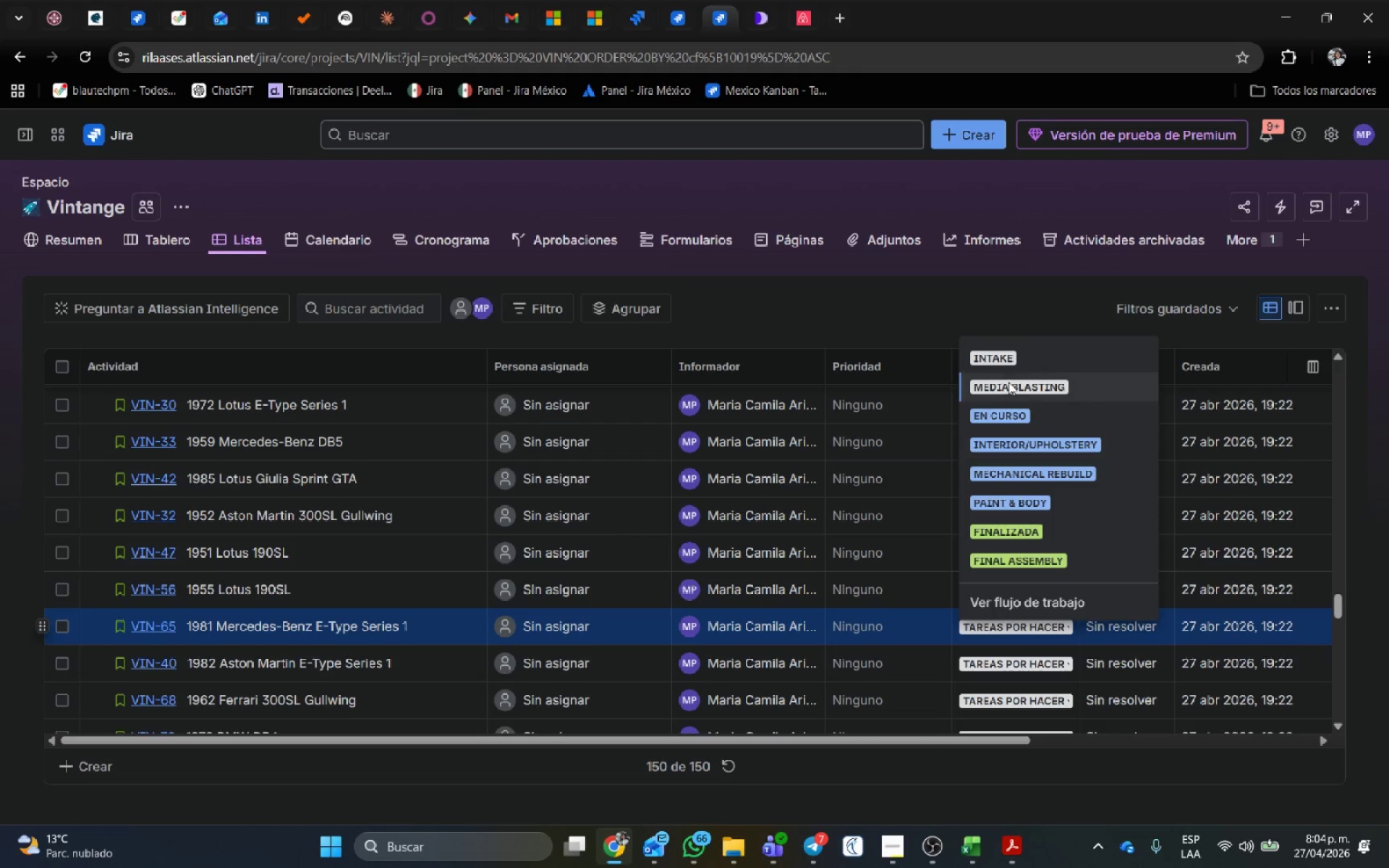 
left_click([1012, 354])
 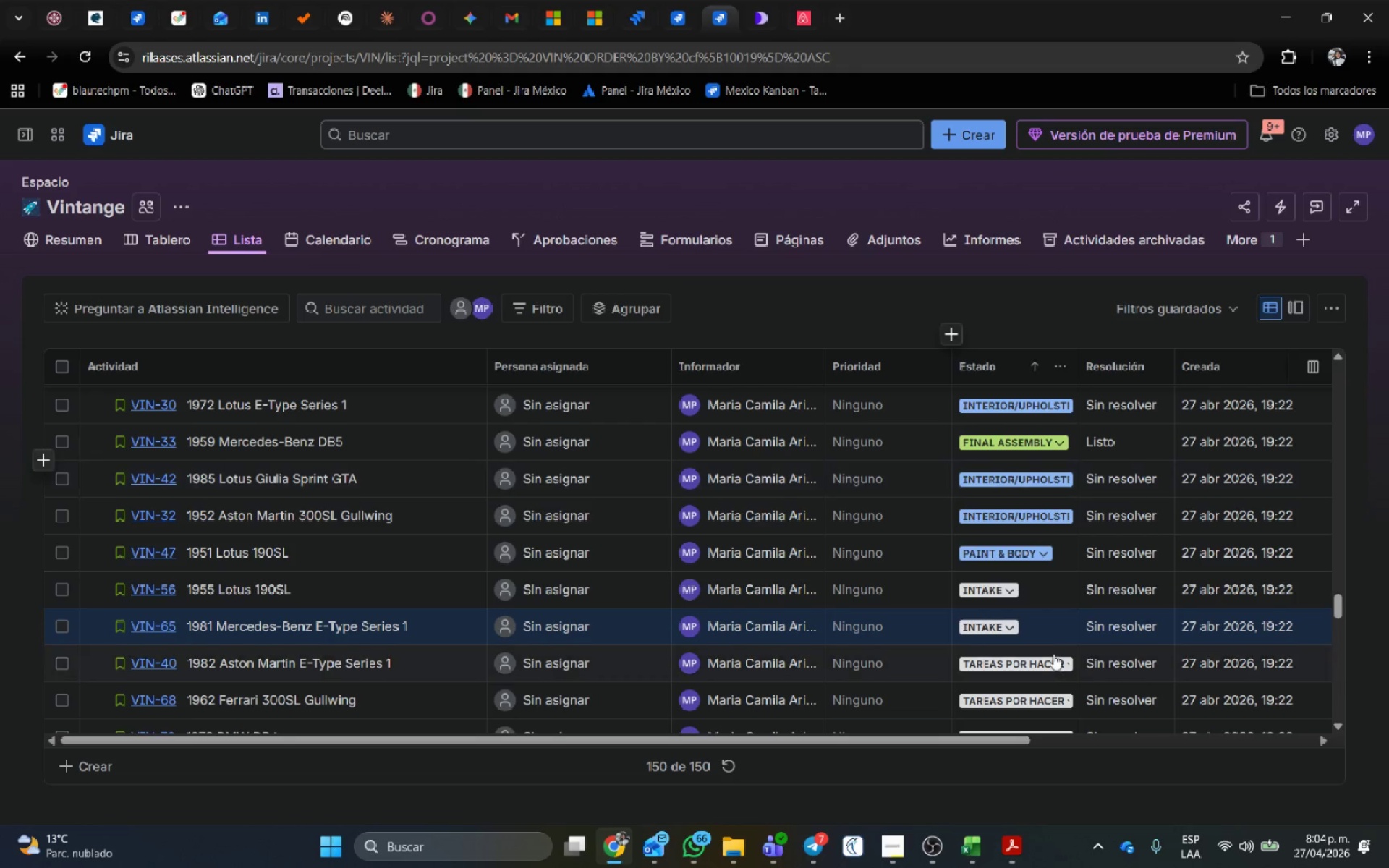 
scroll: coordinate [1053, 651], scroll_direction: down, amount: 2.0
 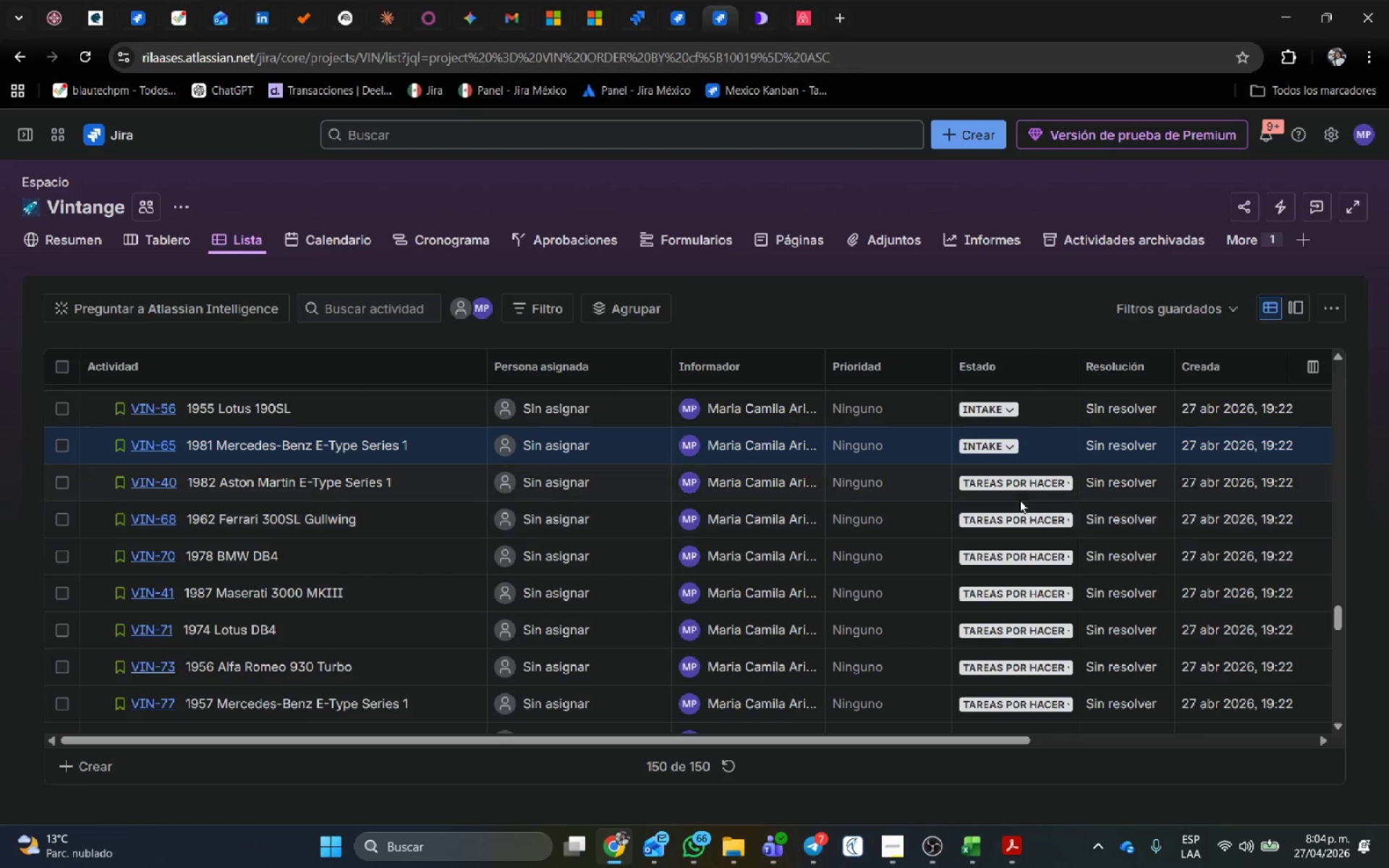 
left_click([1025, 487])
 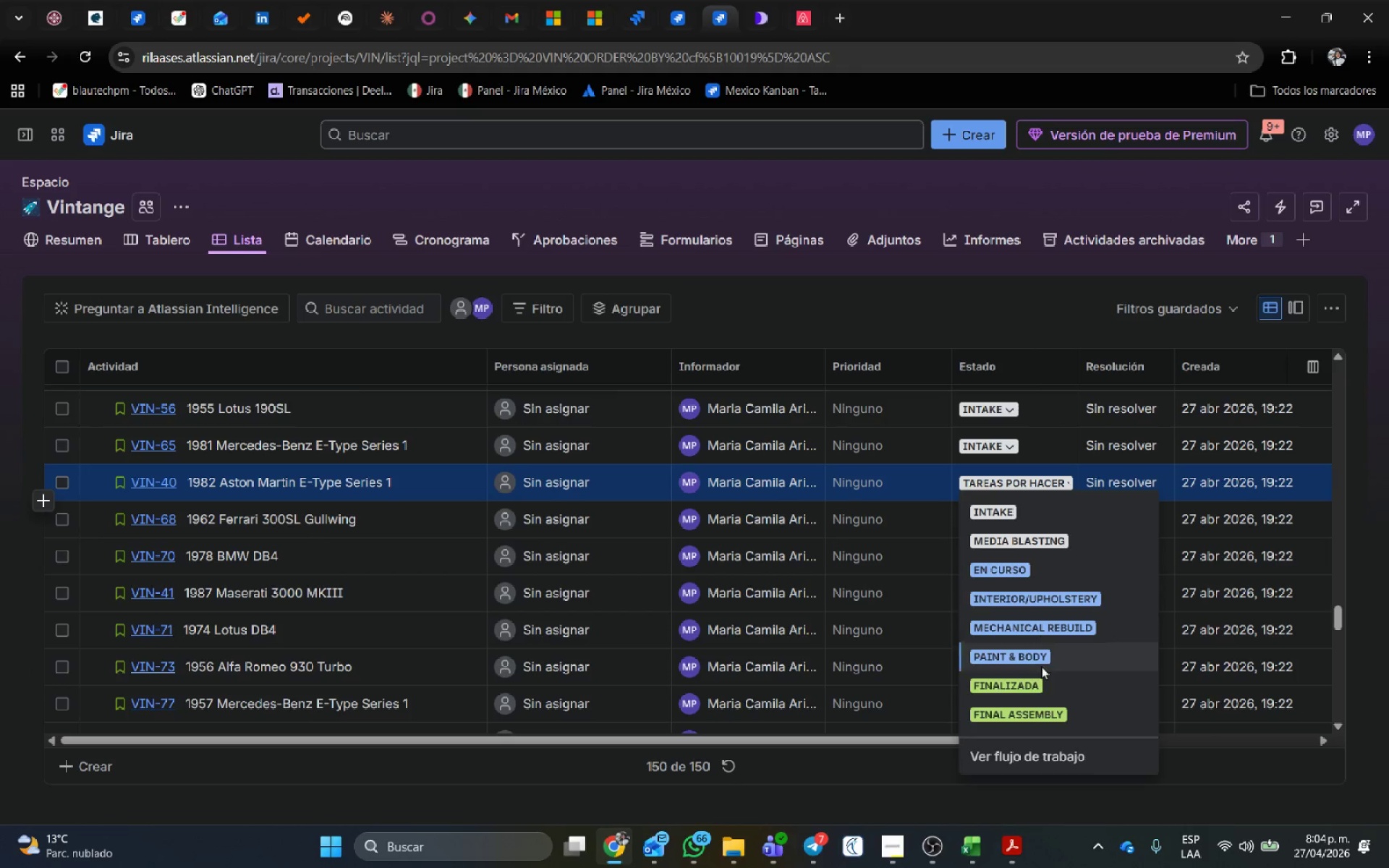 
left_click([1045, 690])
 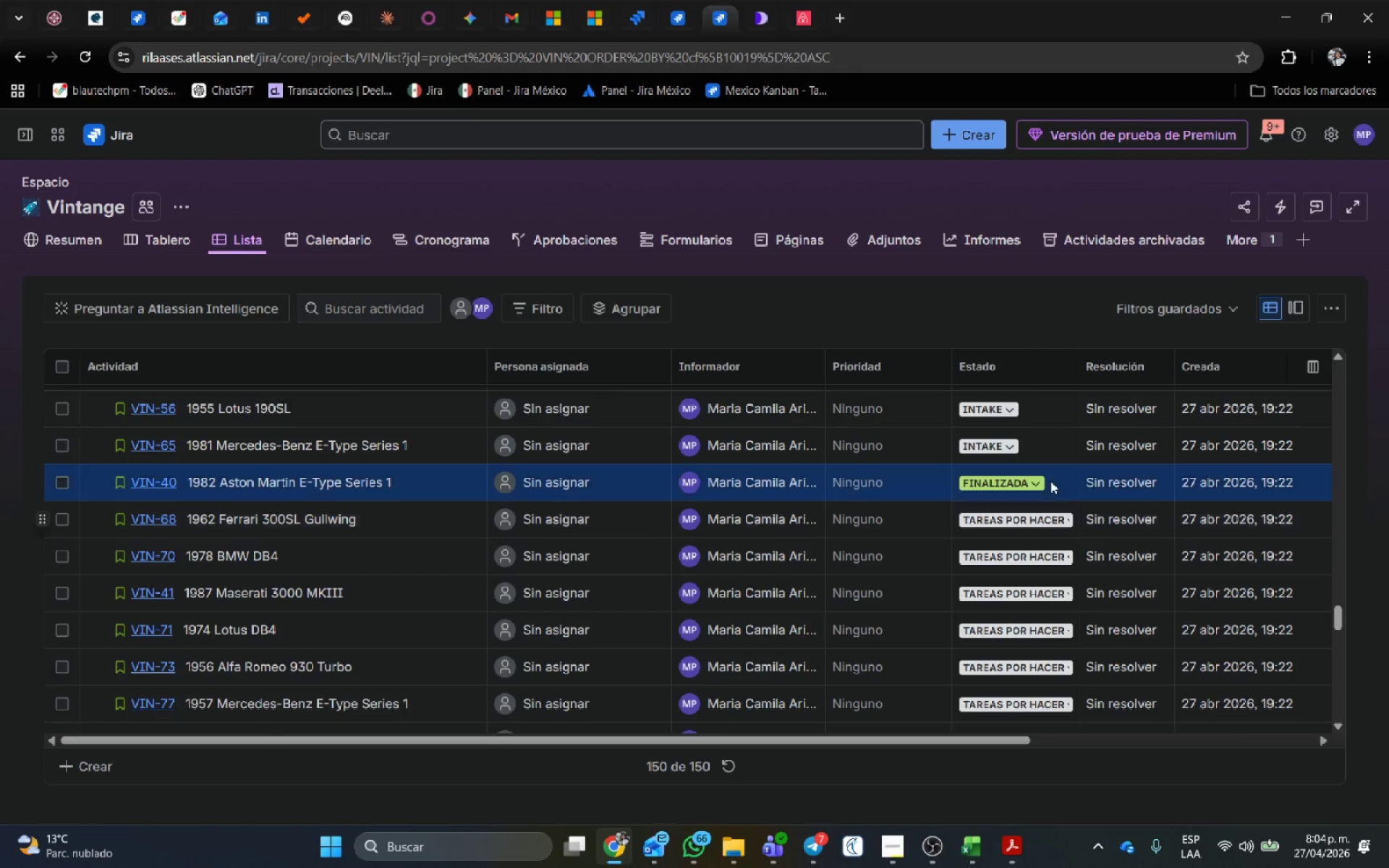 
left_click([1040, 480])
 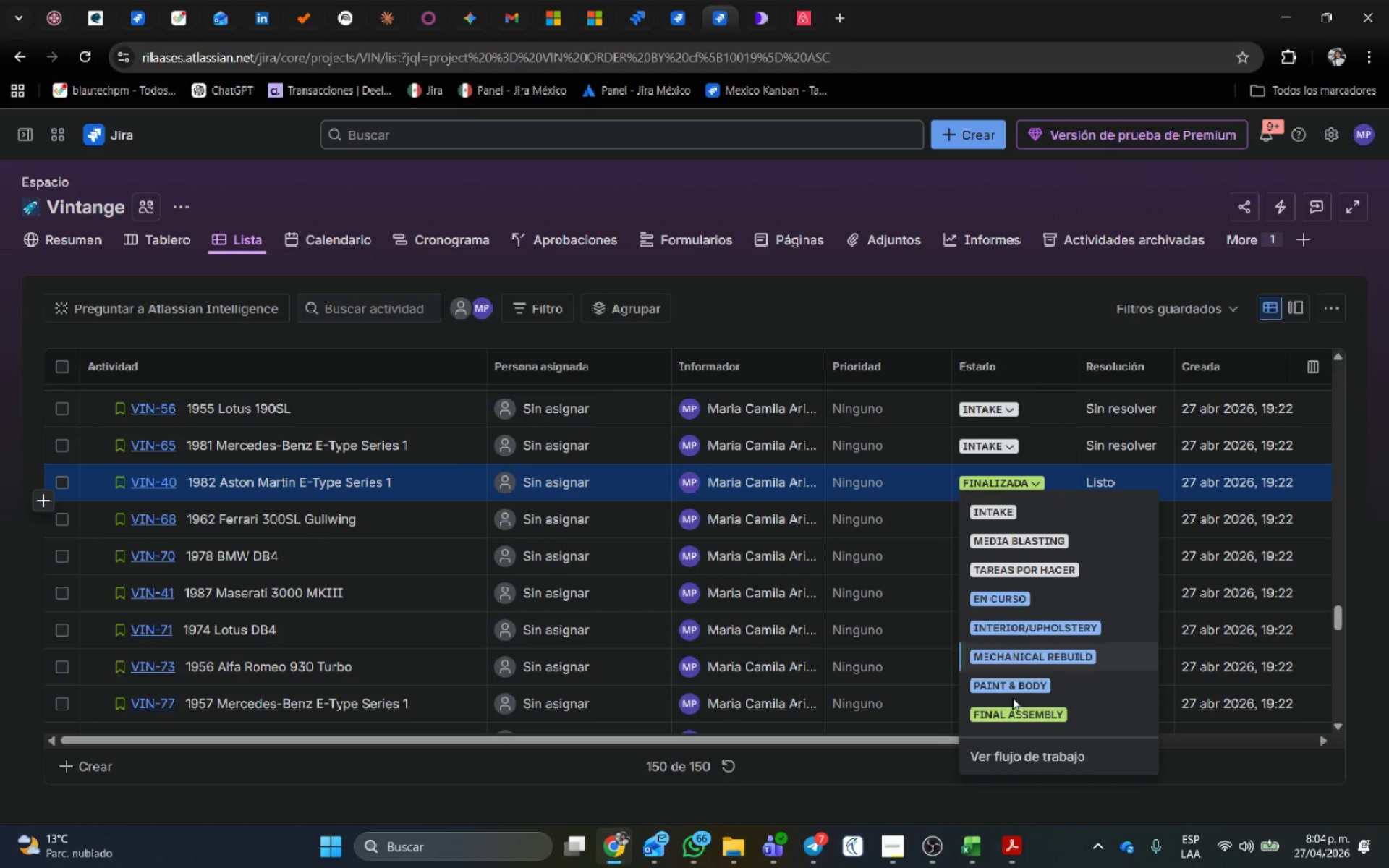 
left_click([1013, 712])
 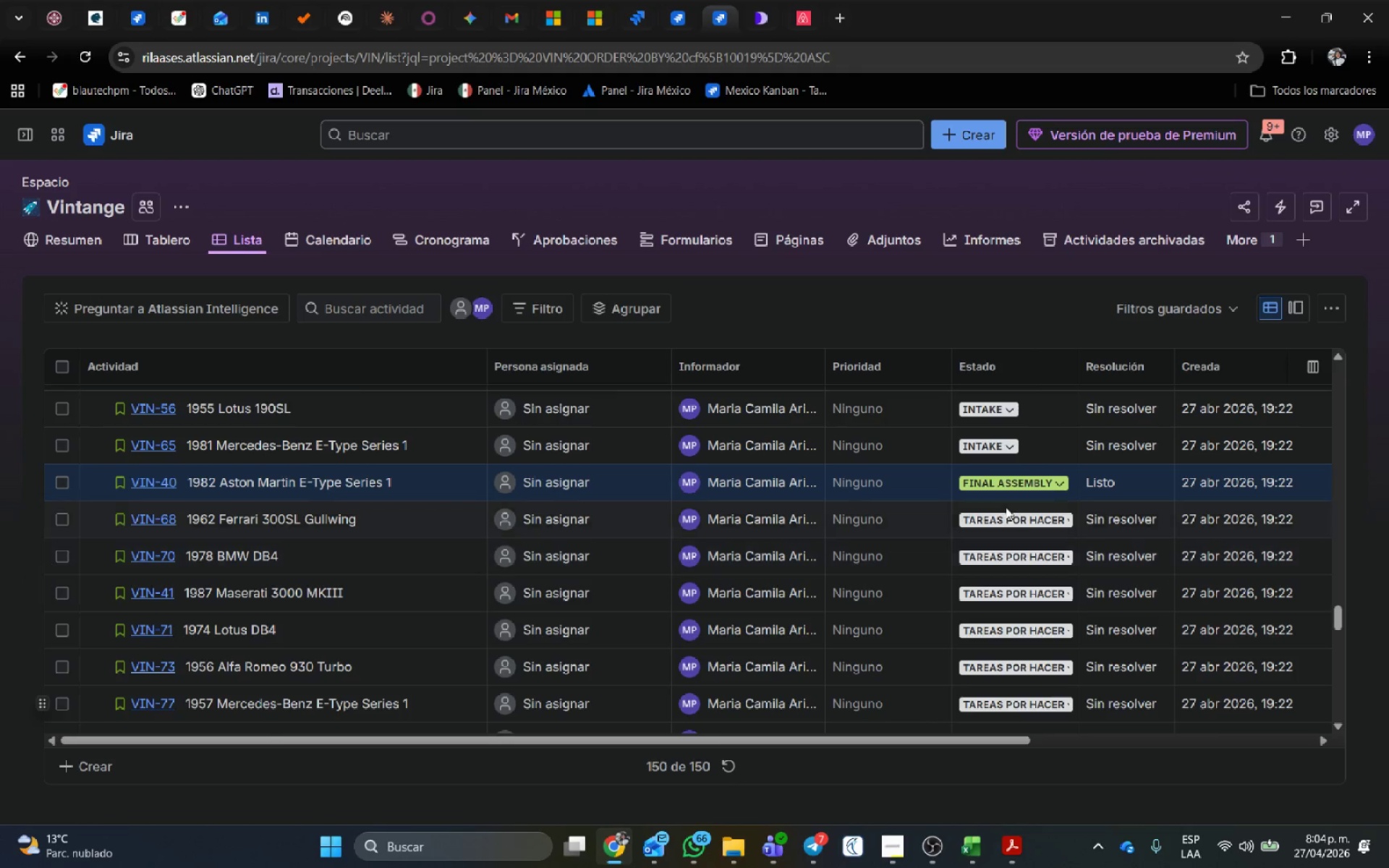 
left_click([1006, 507])
 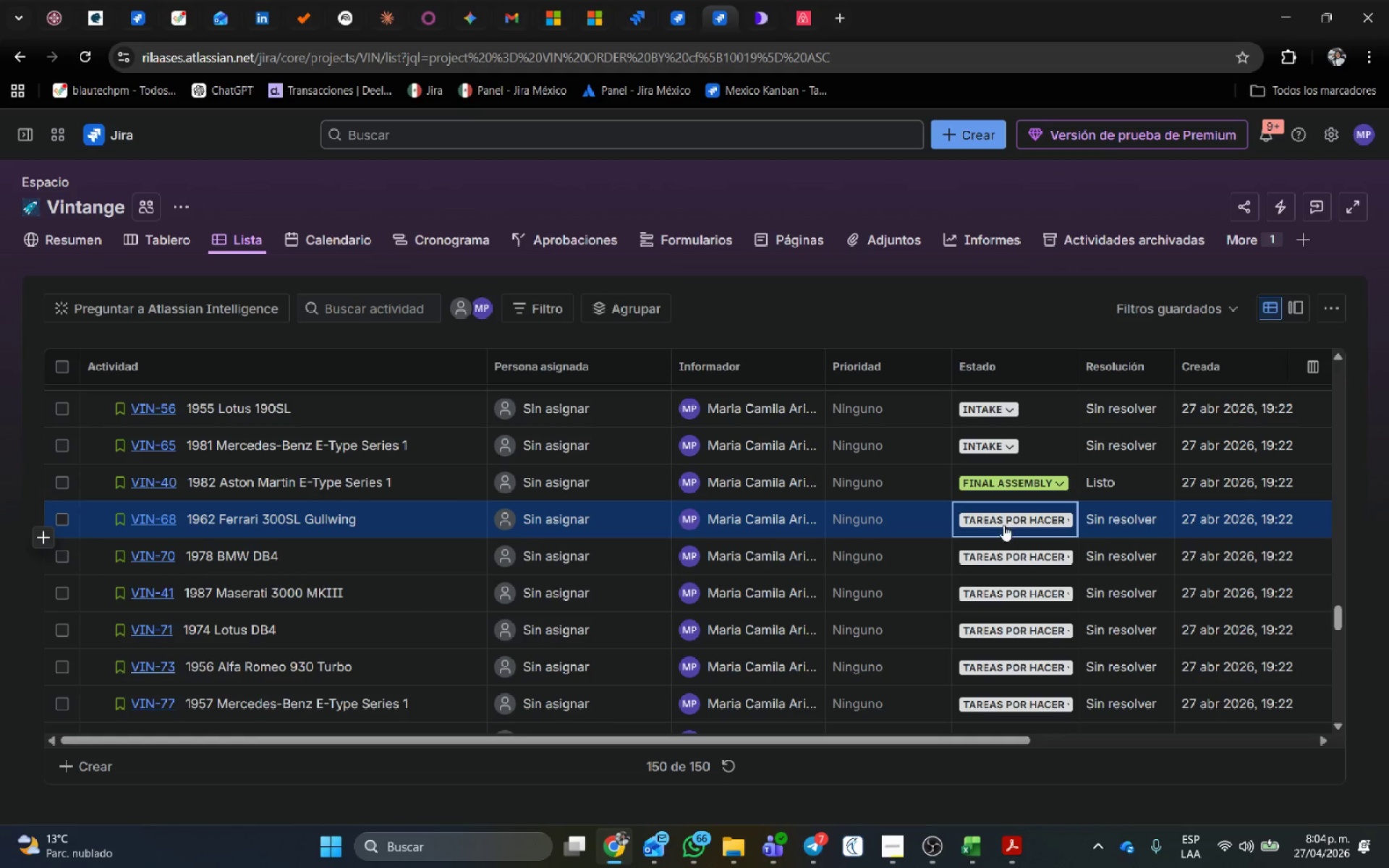 
double_click([1005, 519])
 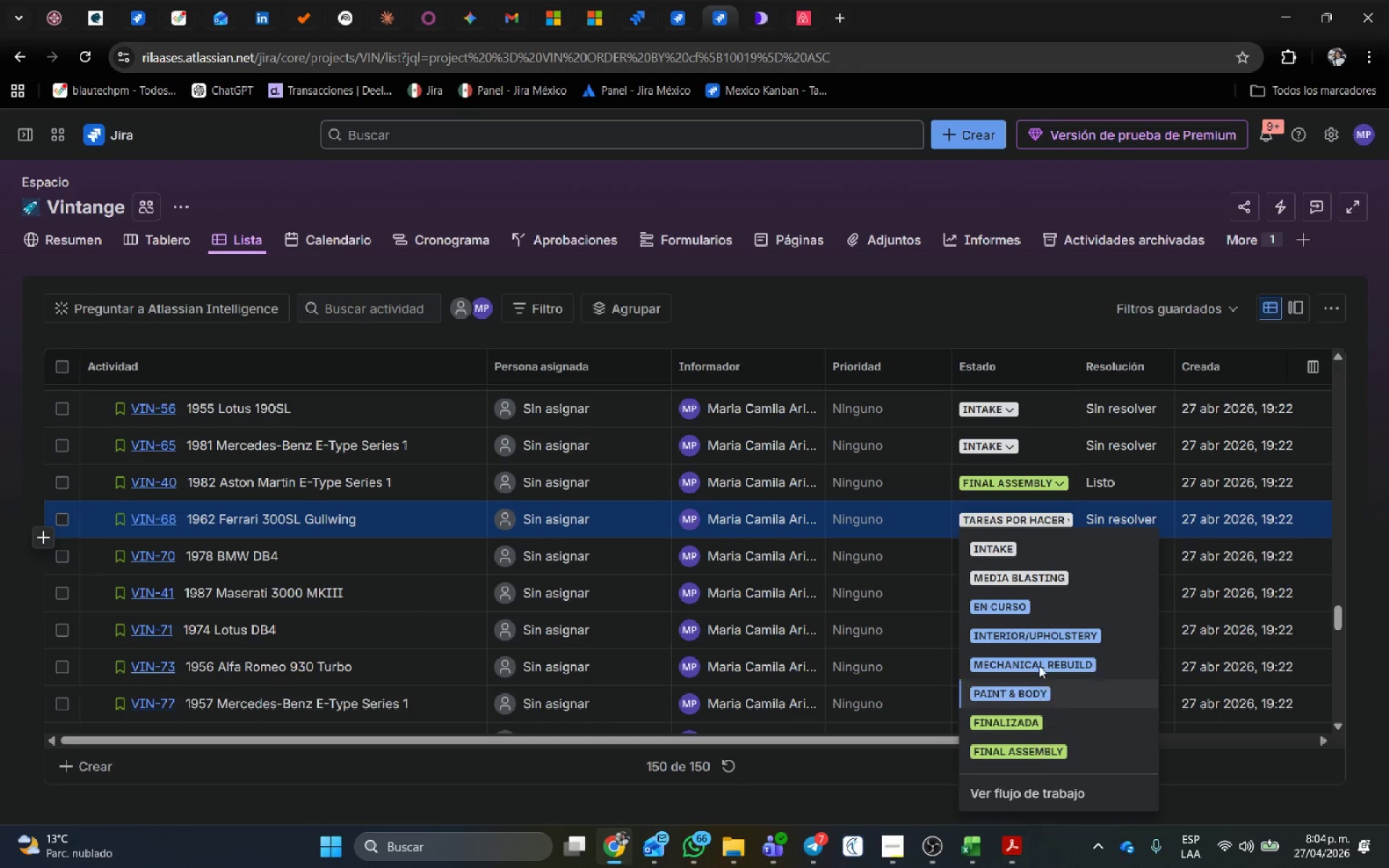 
left_click([1039, 663])
 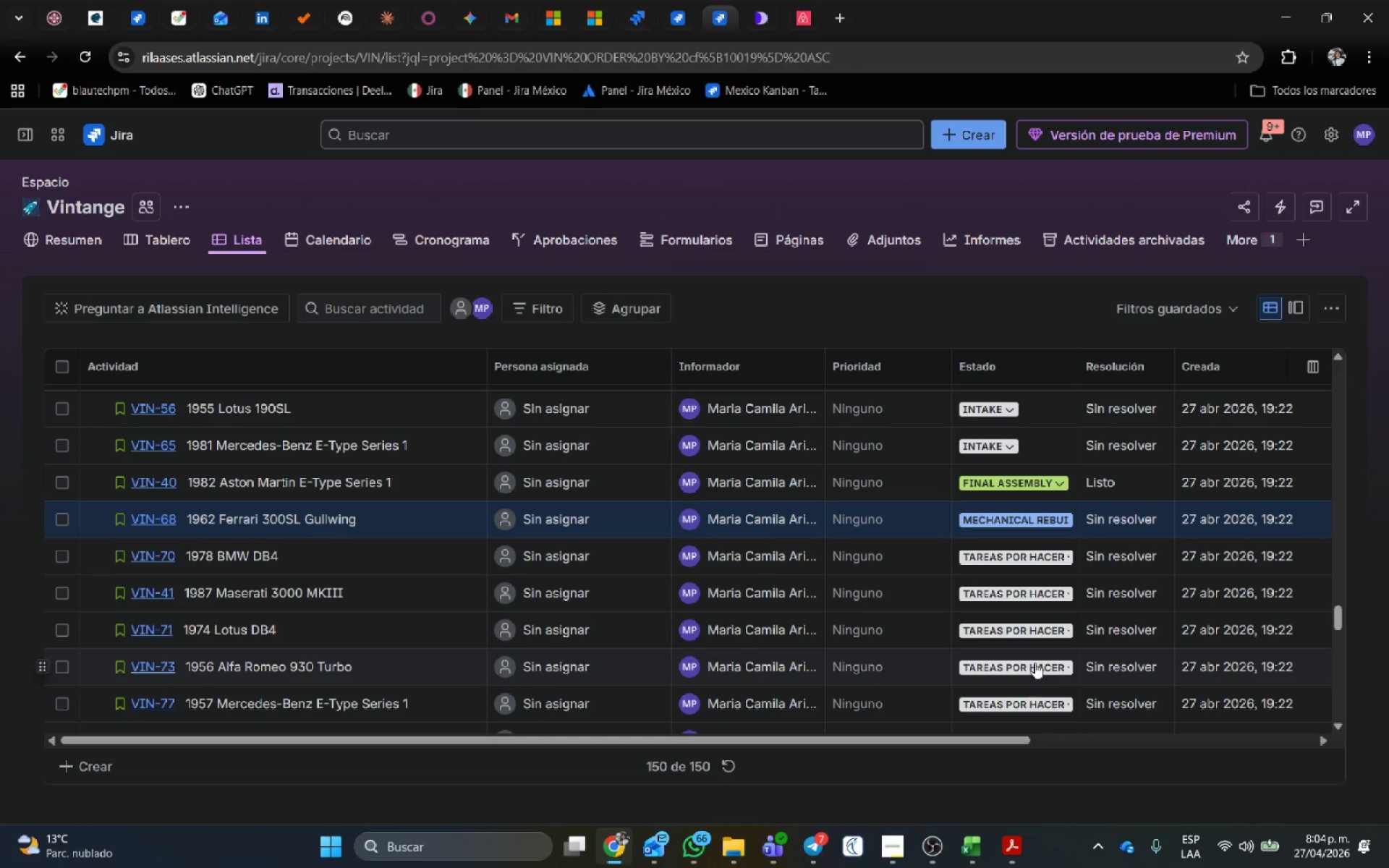 
scroll: coordinate [1035, 660], scroll_direction: down, amount: 1.0
 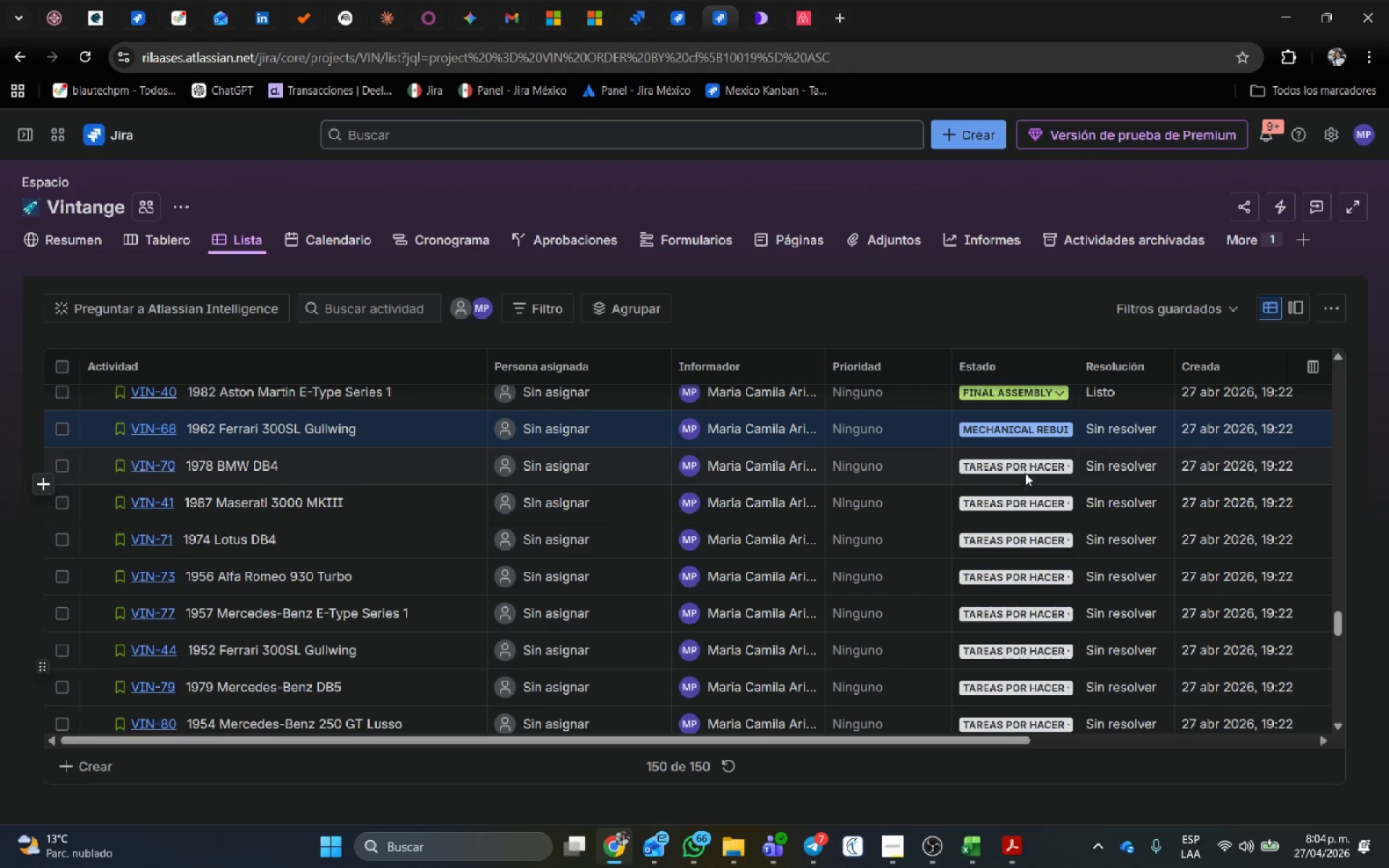 
left_click([1026, 472])
 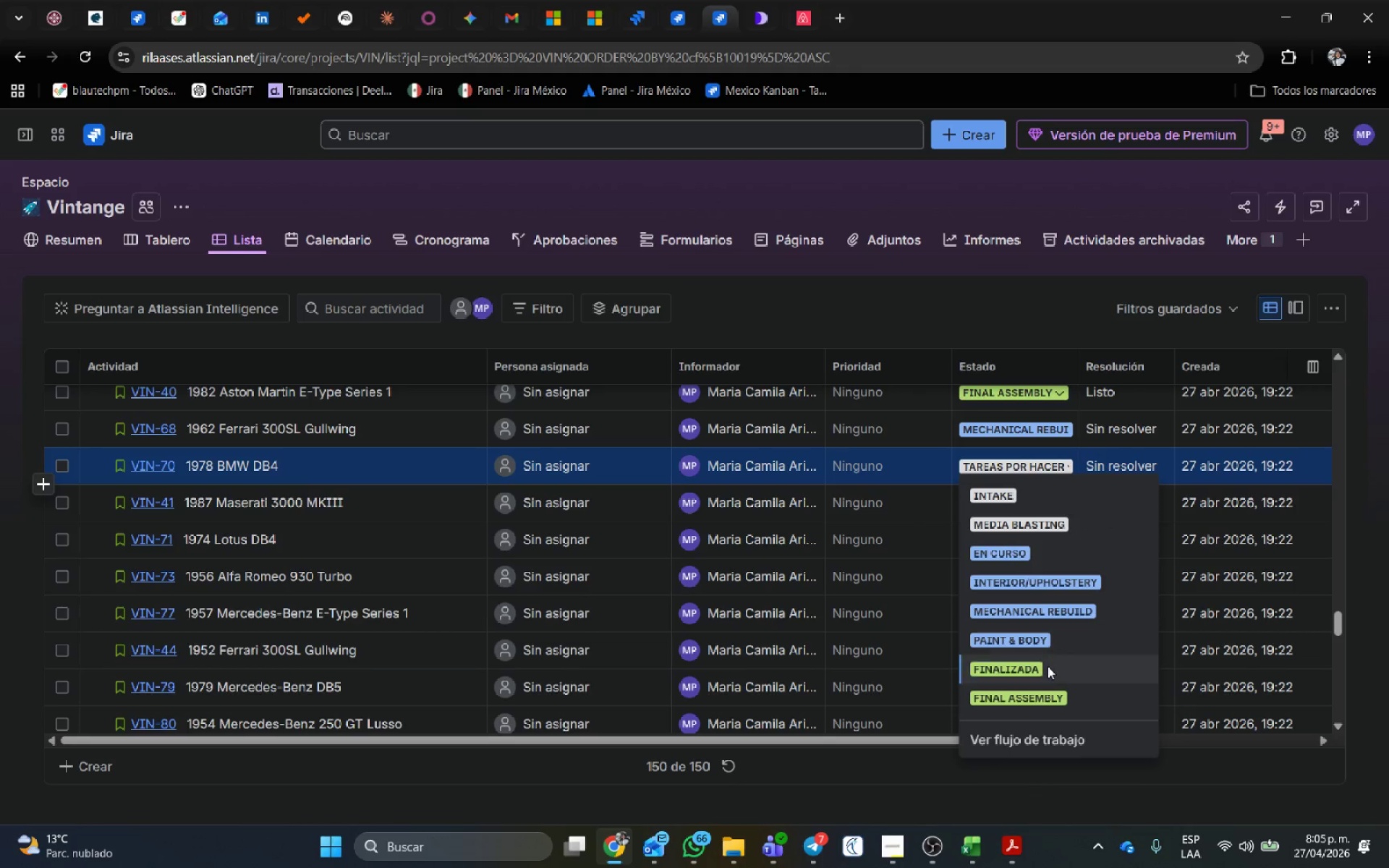 
left_click([1040, 696])
 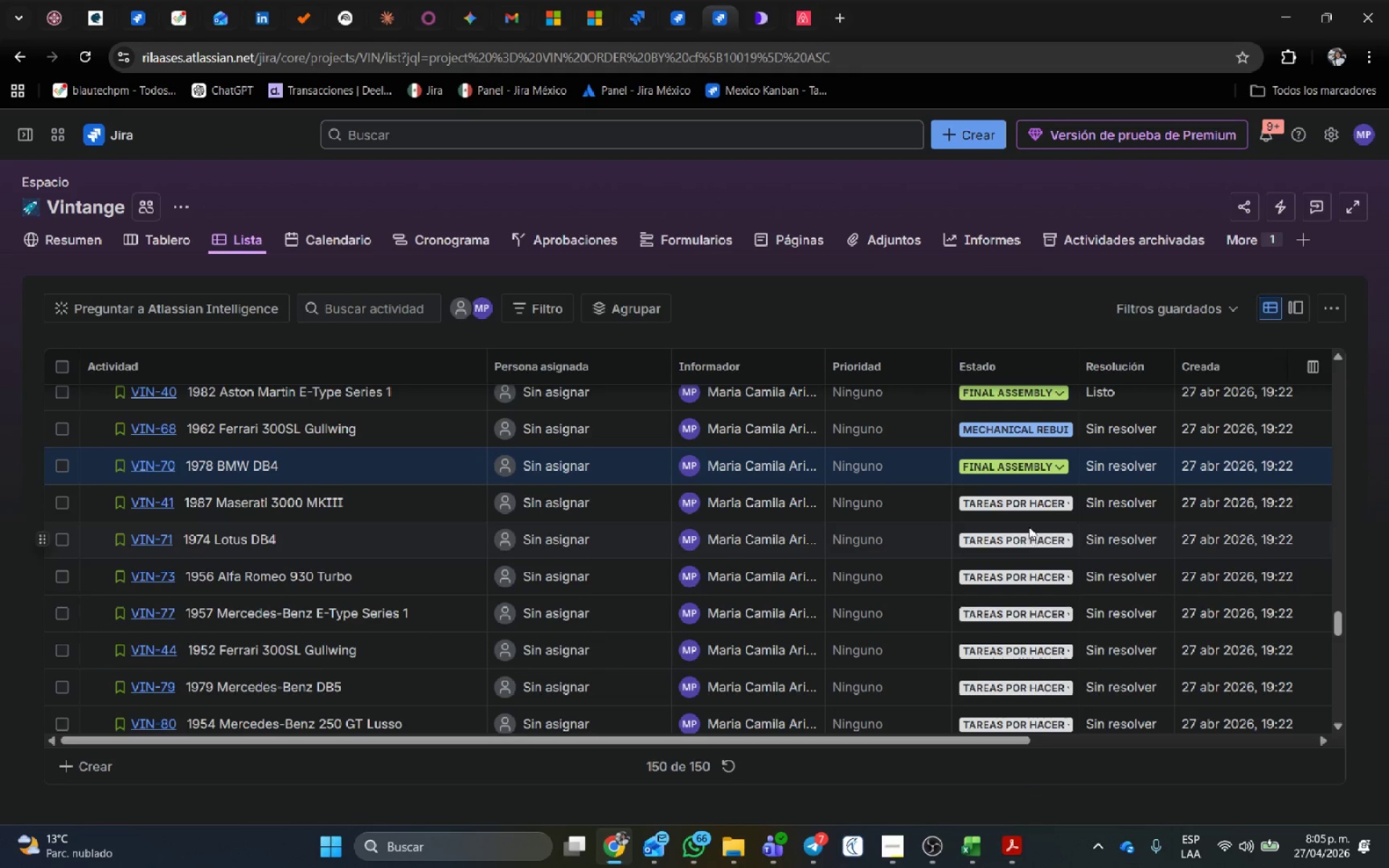 
left_click([1032, 495])
 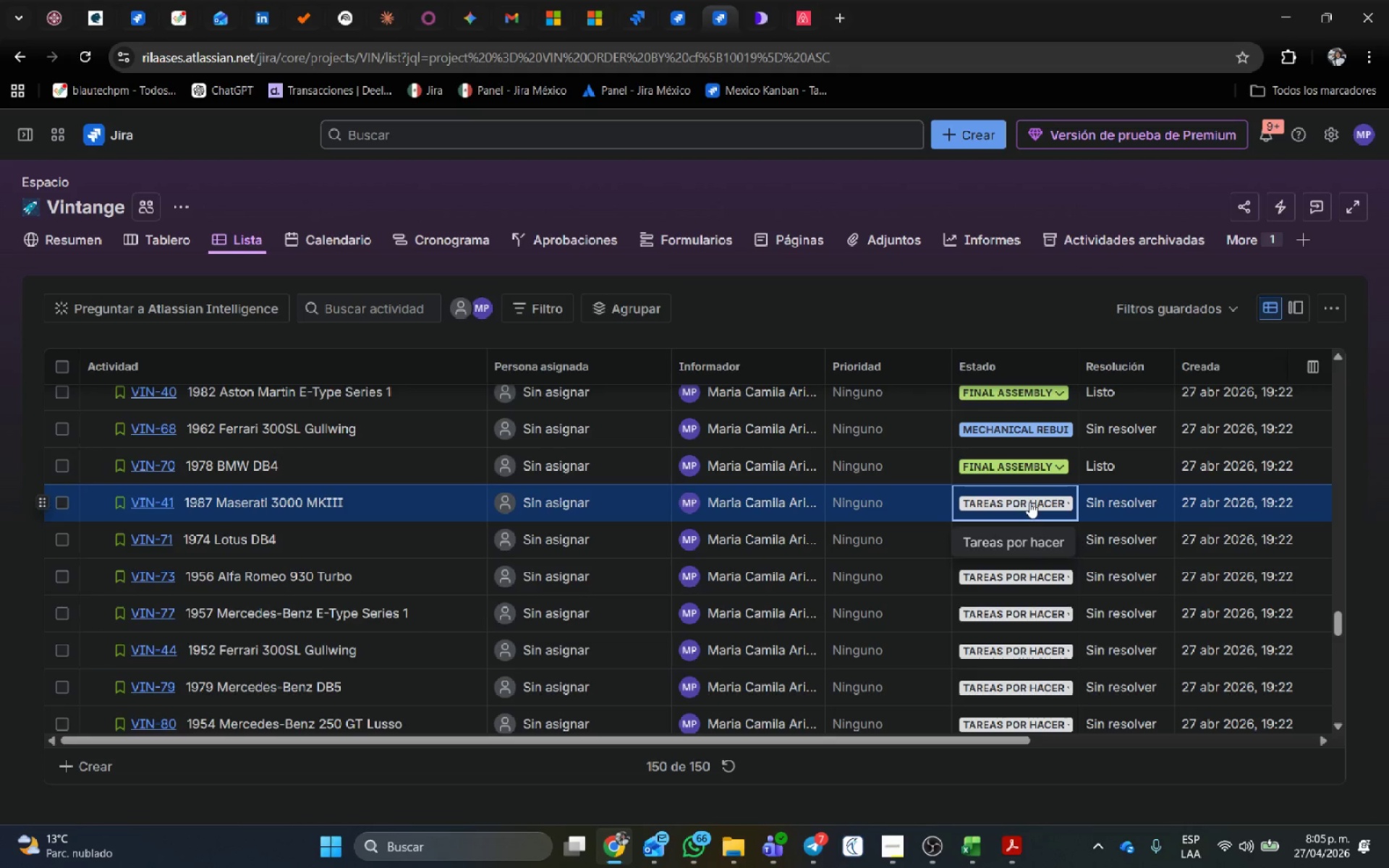 
left_click([1029, 502])
 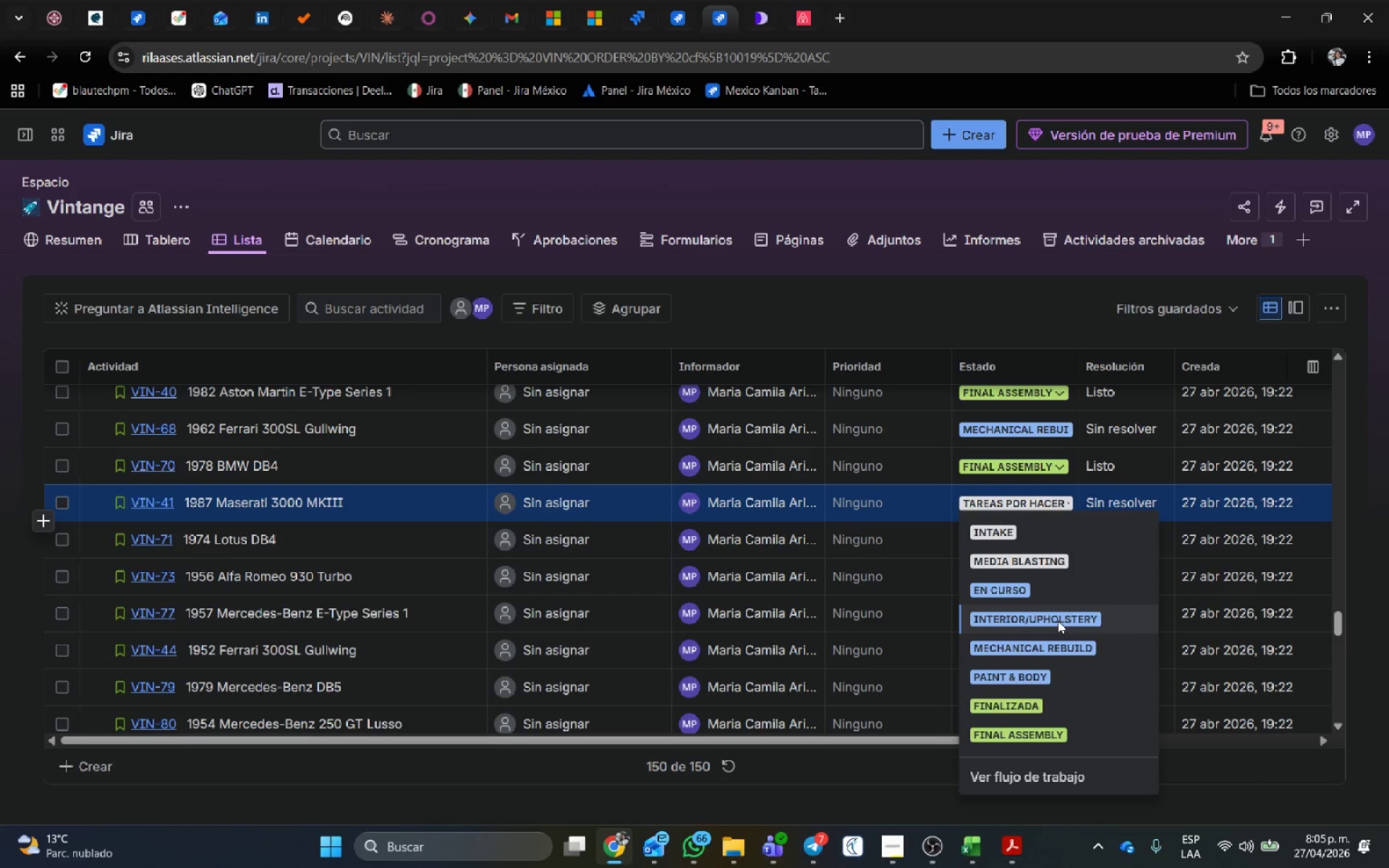 
left_click([1058, 571])
 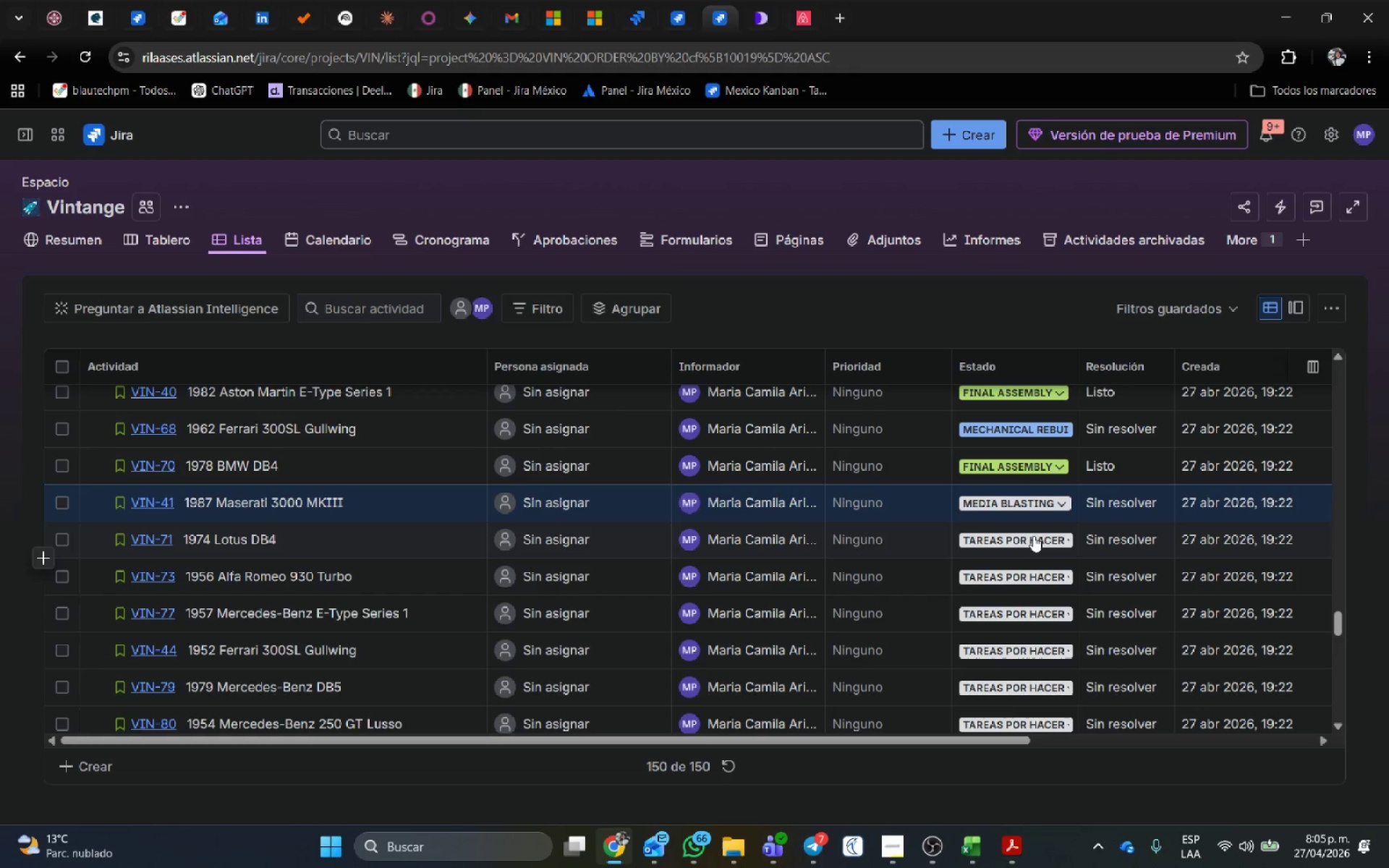 
left_click([1032, 535])
 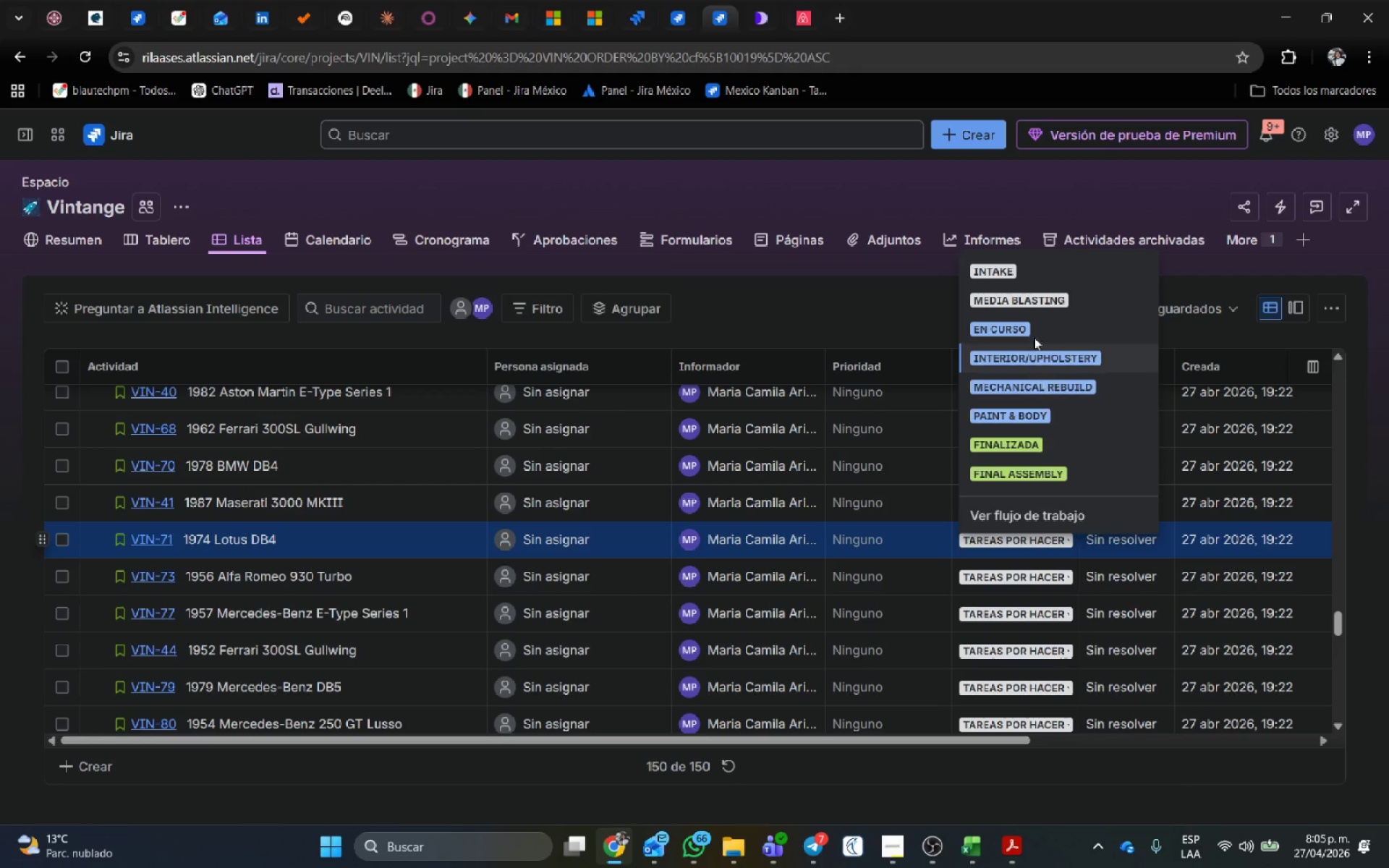 
left_click([1034, 302])
 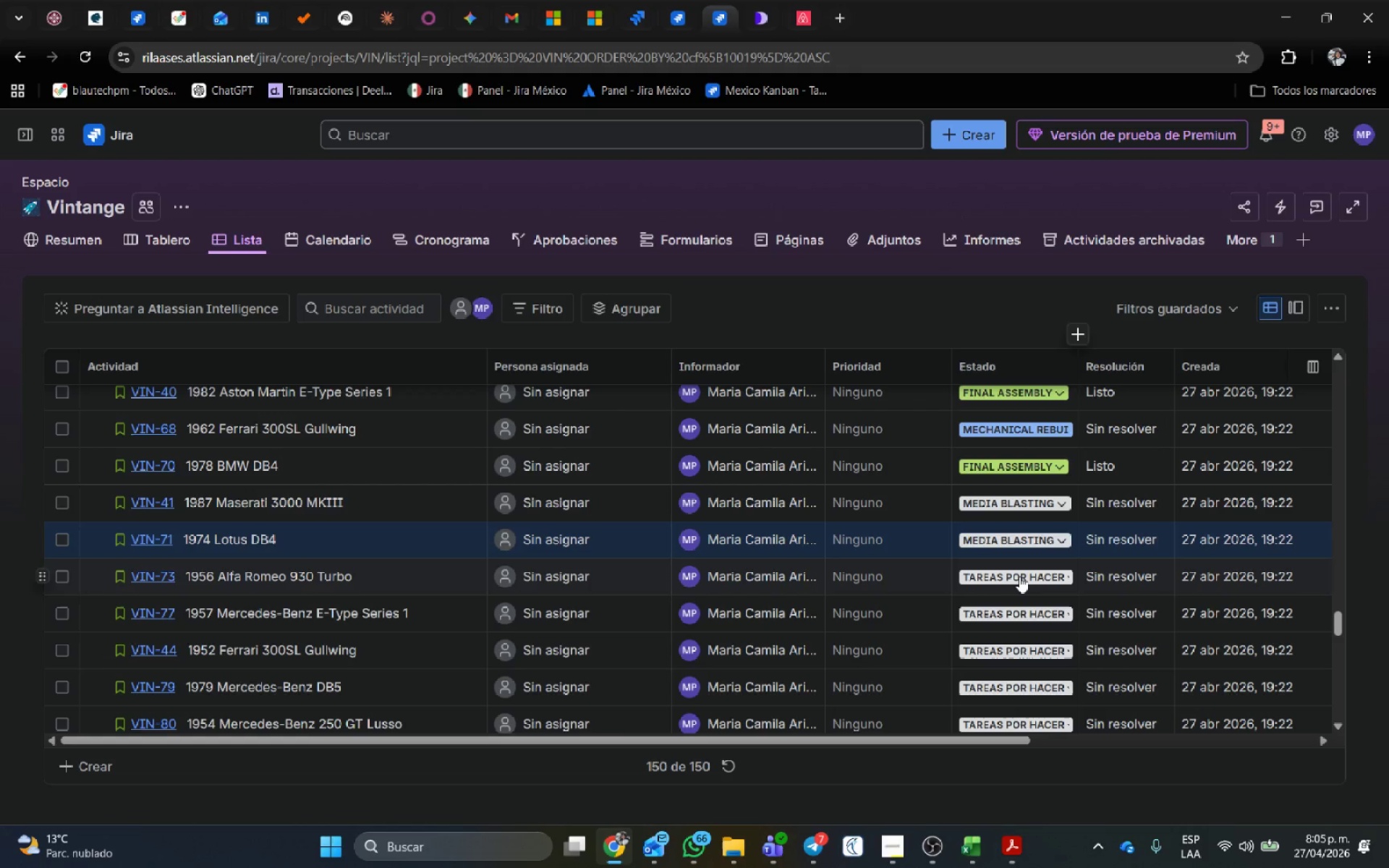 
left_click([1019, 577])
 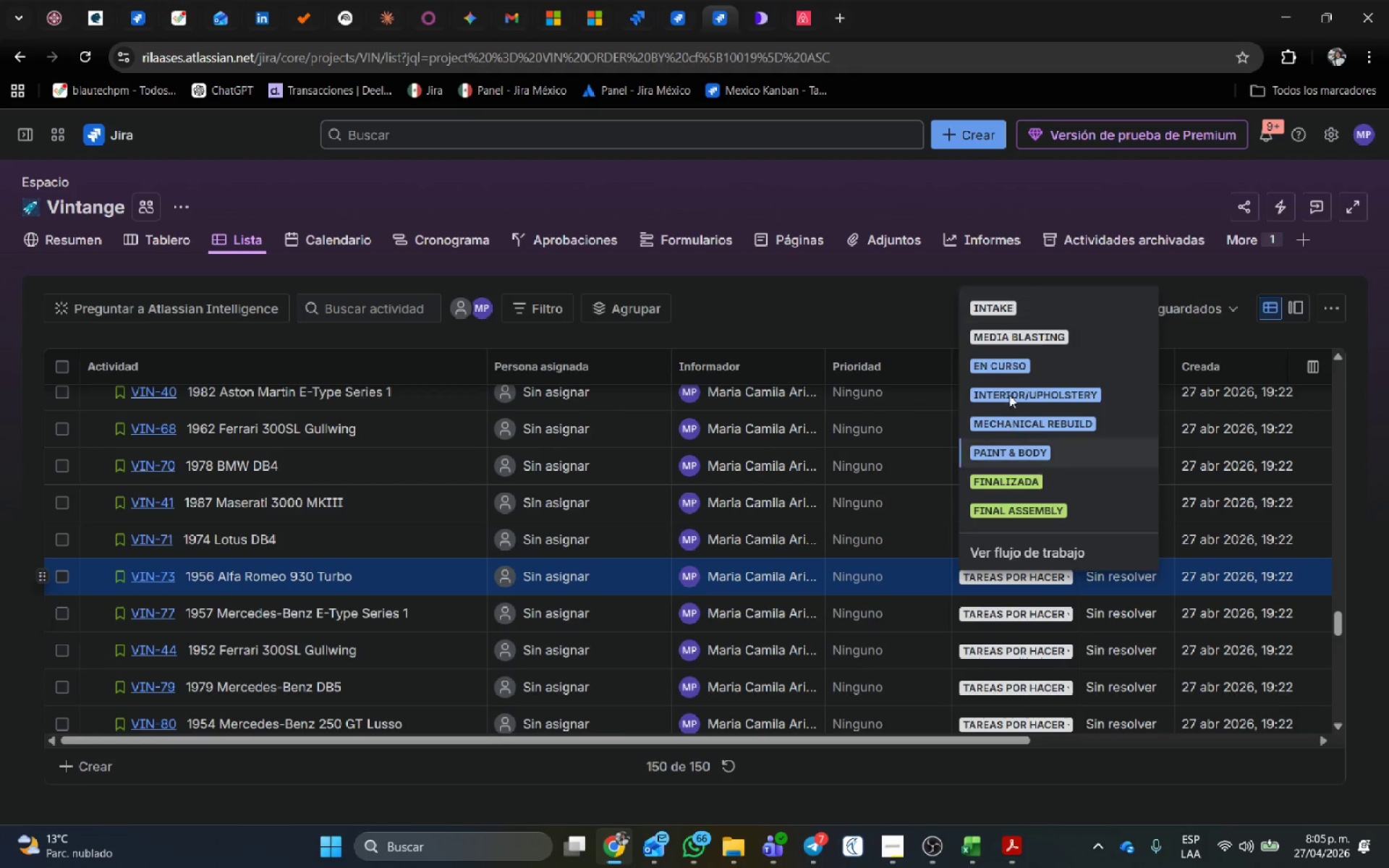 
left_click([1011, 344])
 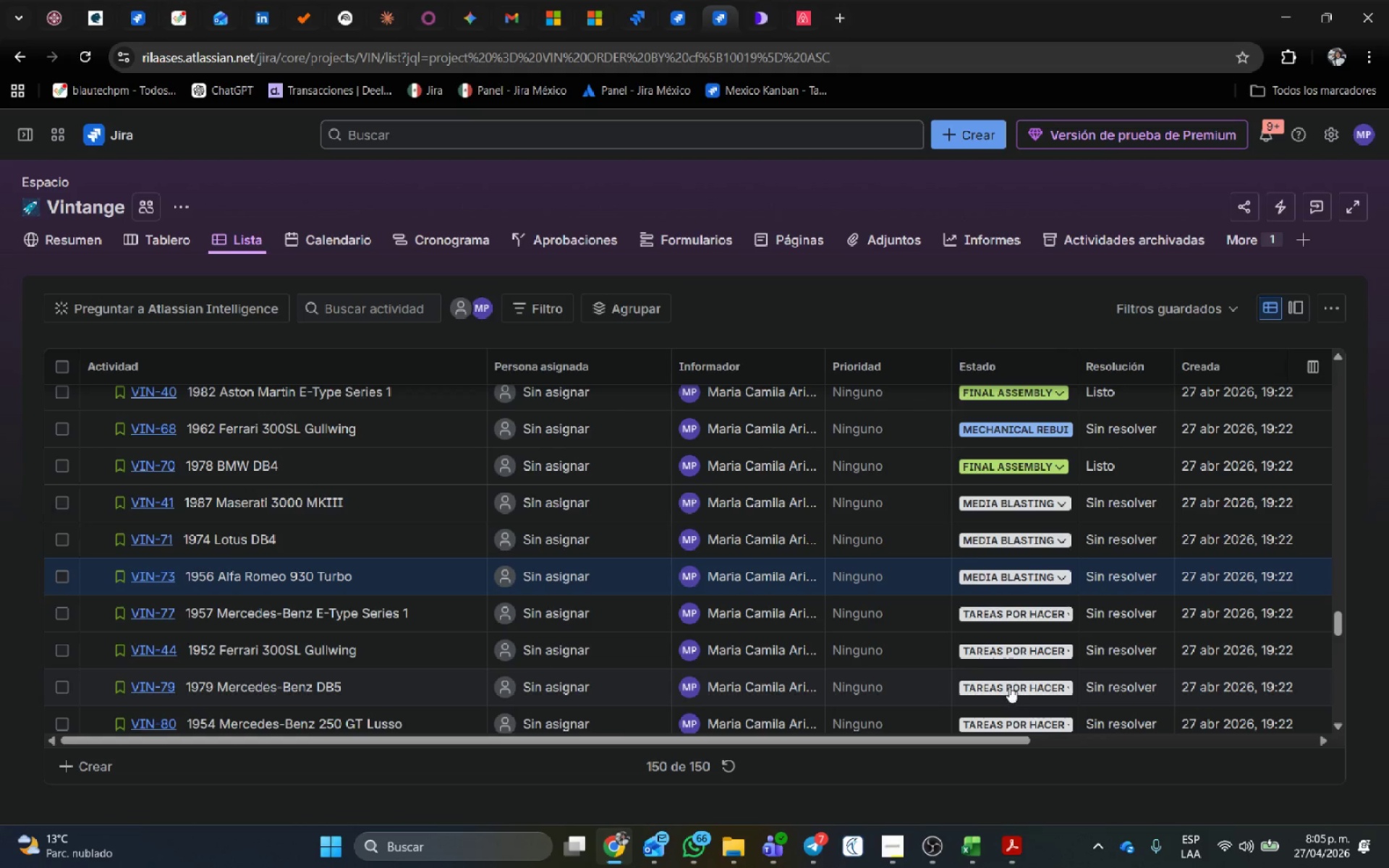 
left_click([1014, 635])
 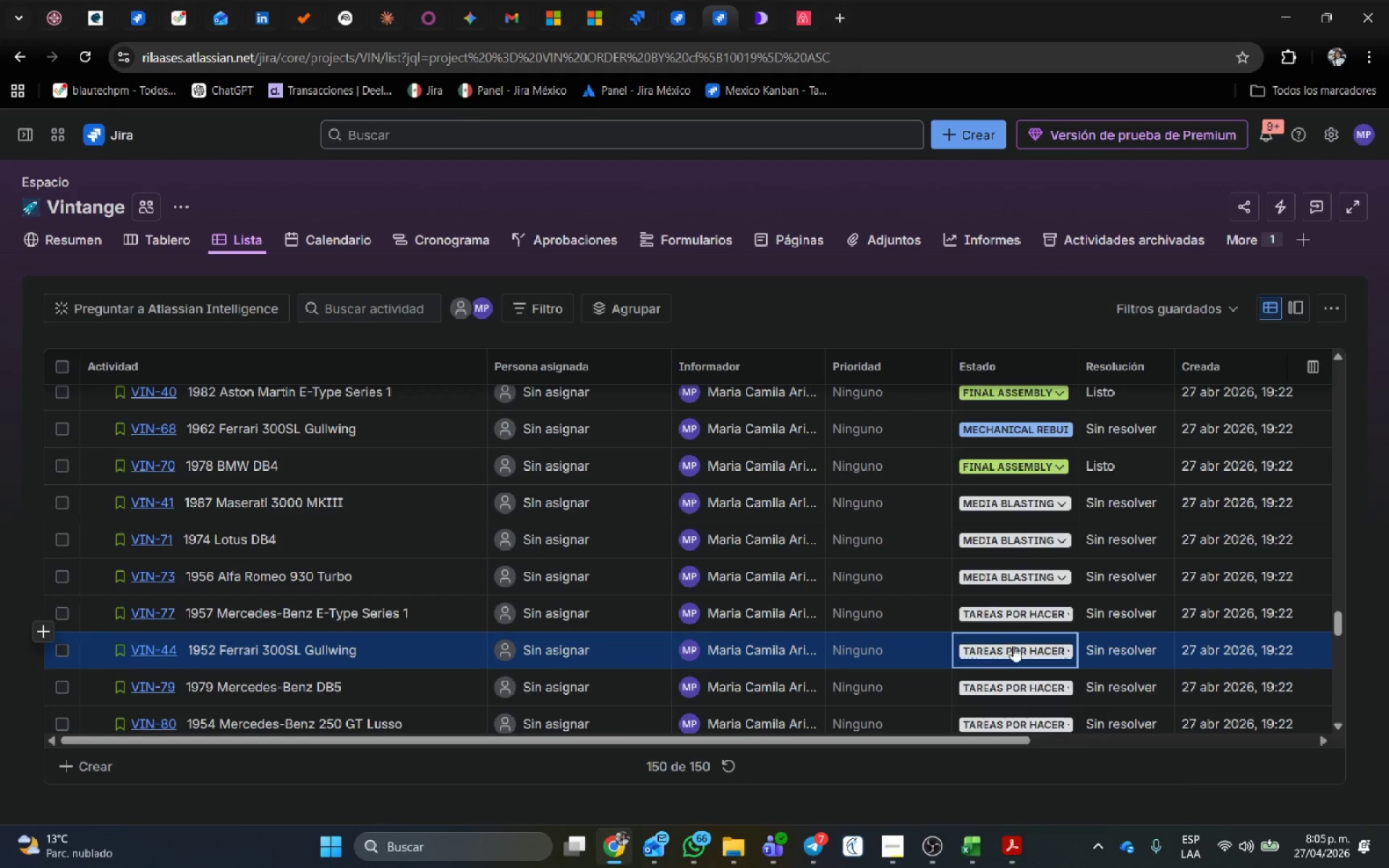 
left_click([1012, 654])
 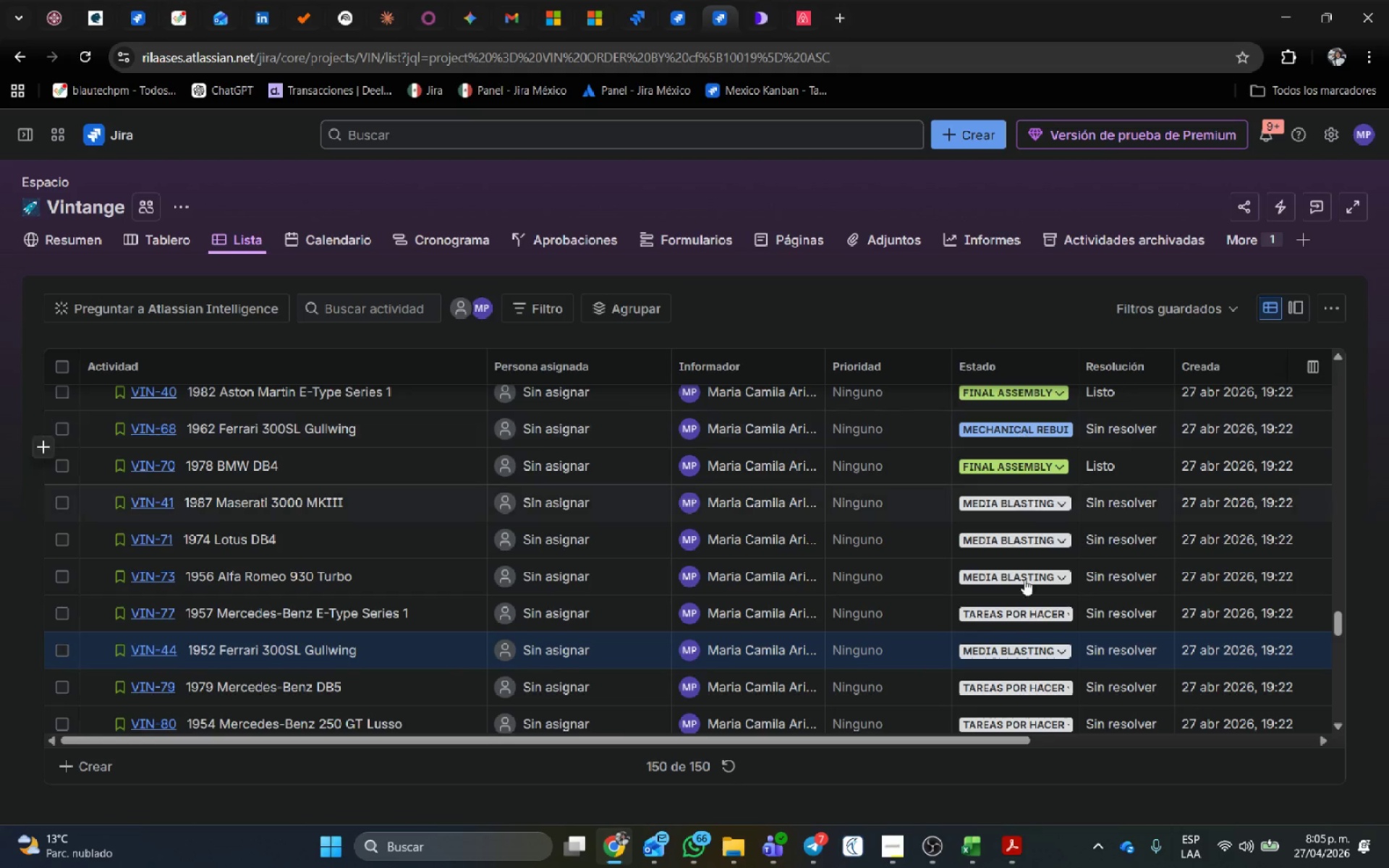 
left_click([998, 681])
 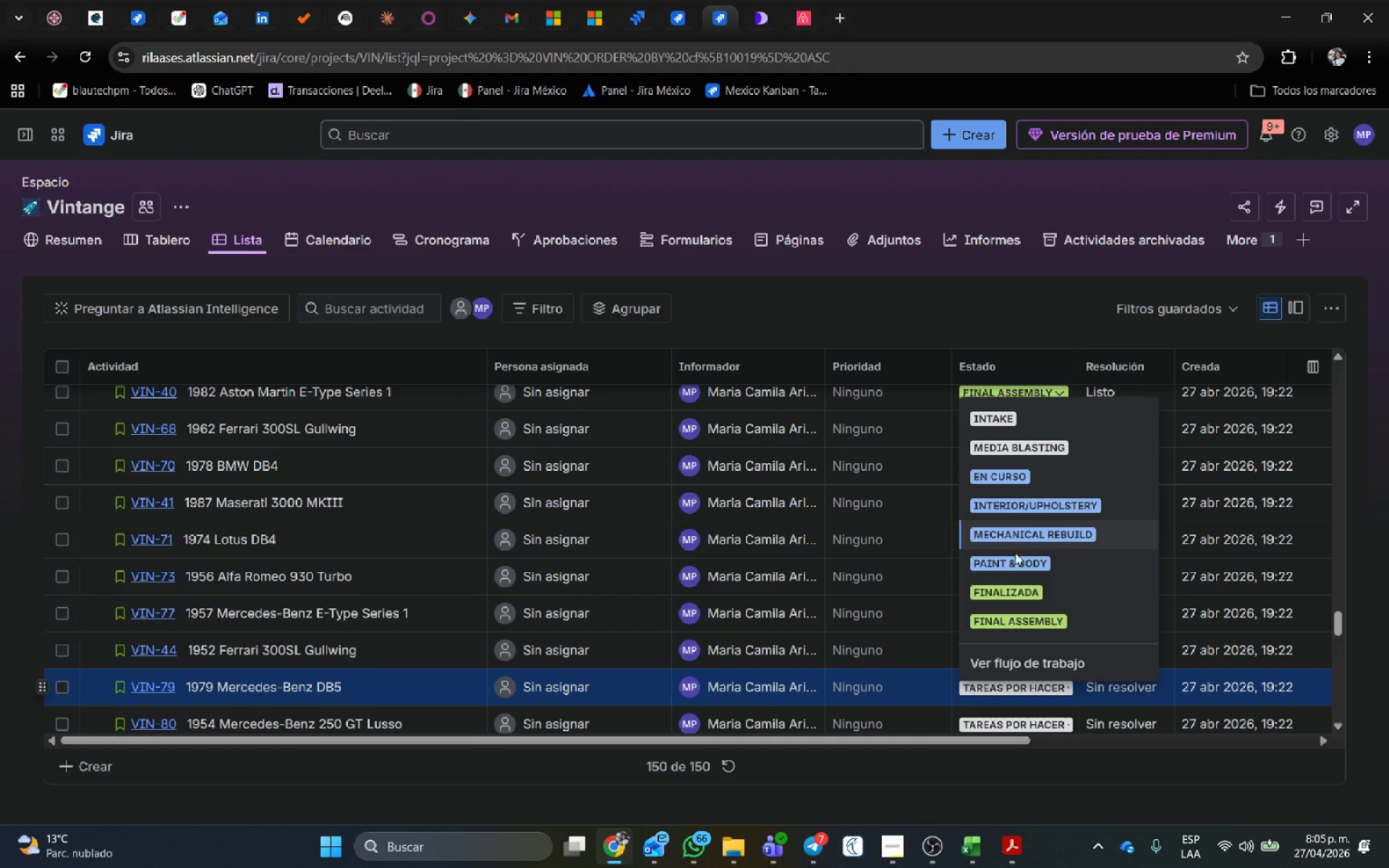 
left_click([1015, 576])
 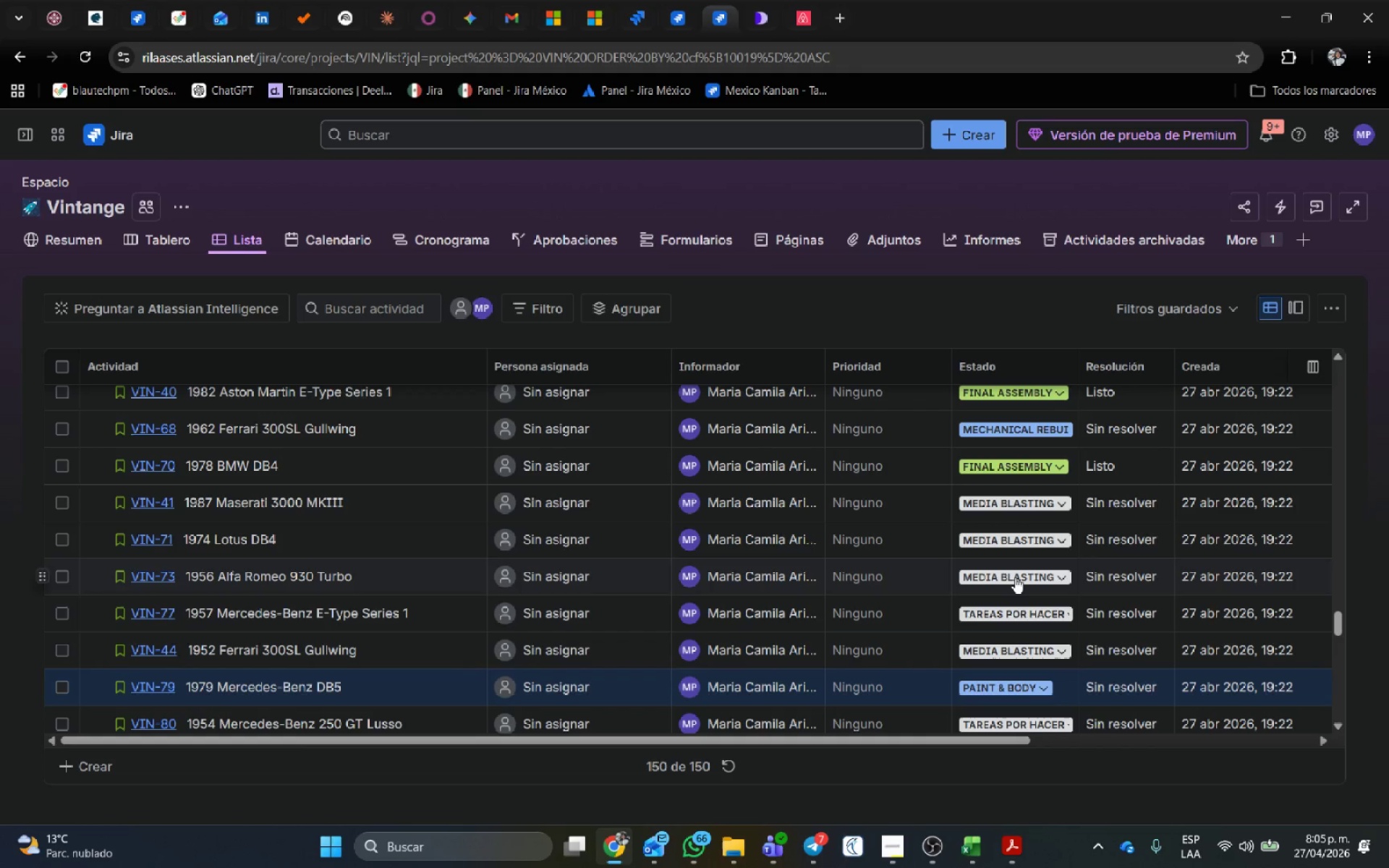 
left_click([1015, 577])
 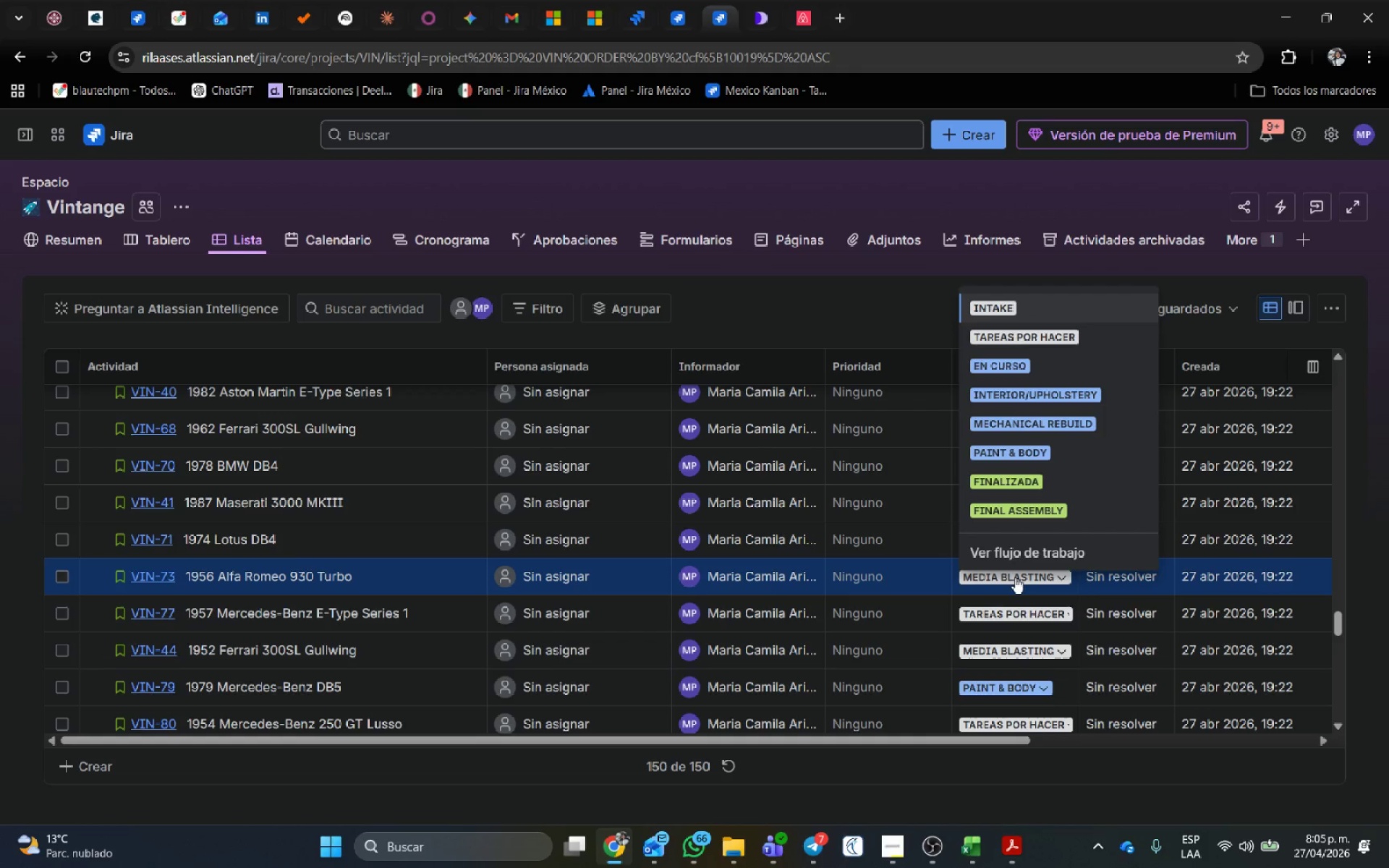 
mouse_move([1016, 618])
 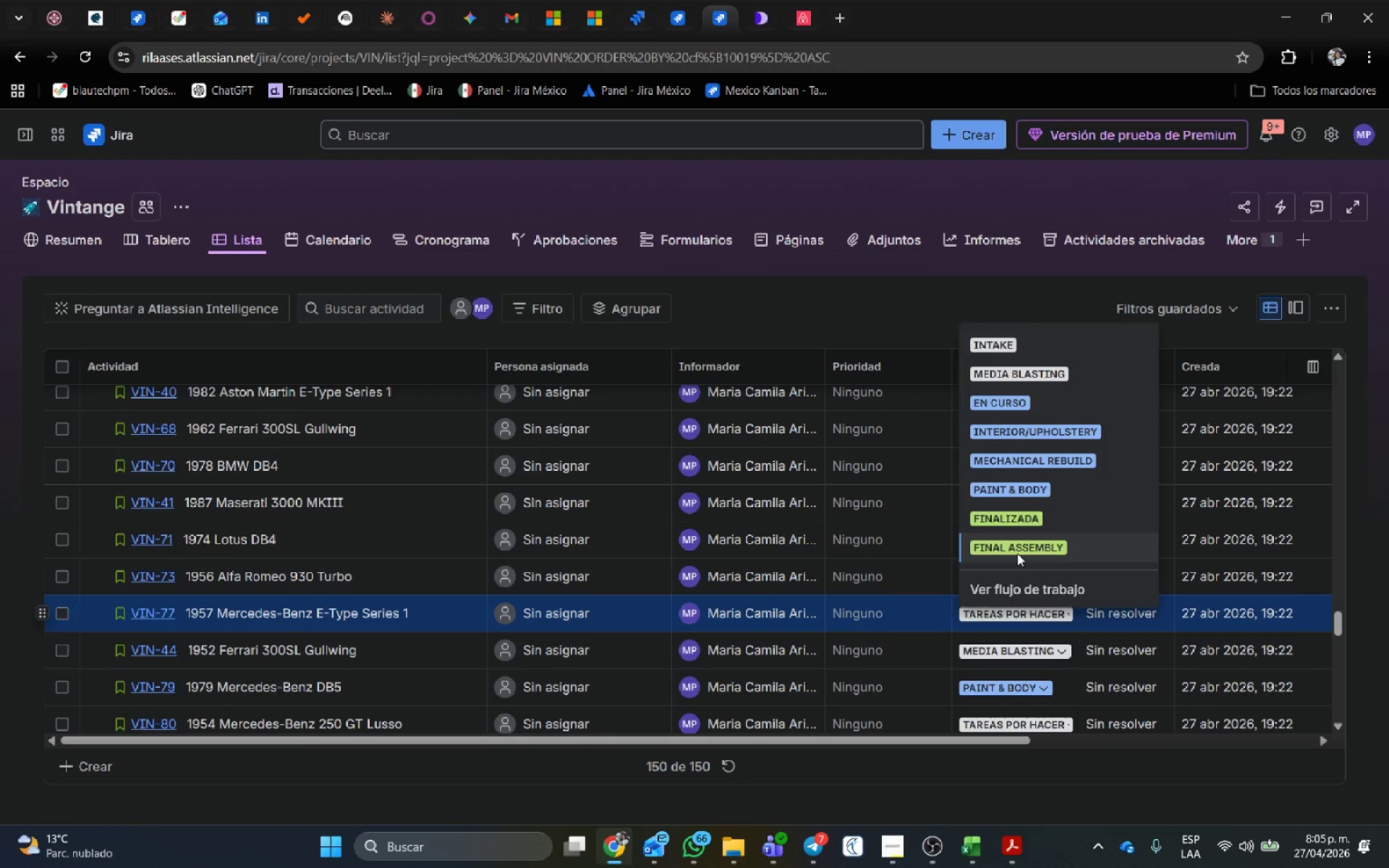 
left_click([1017, 550])
 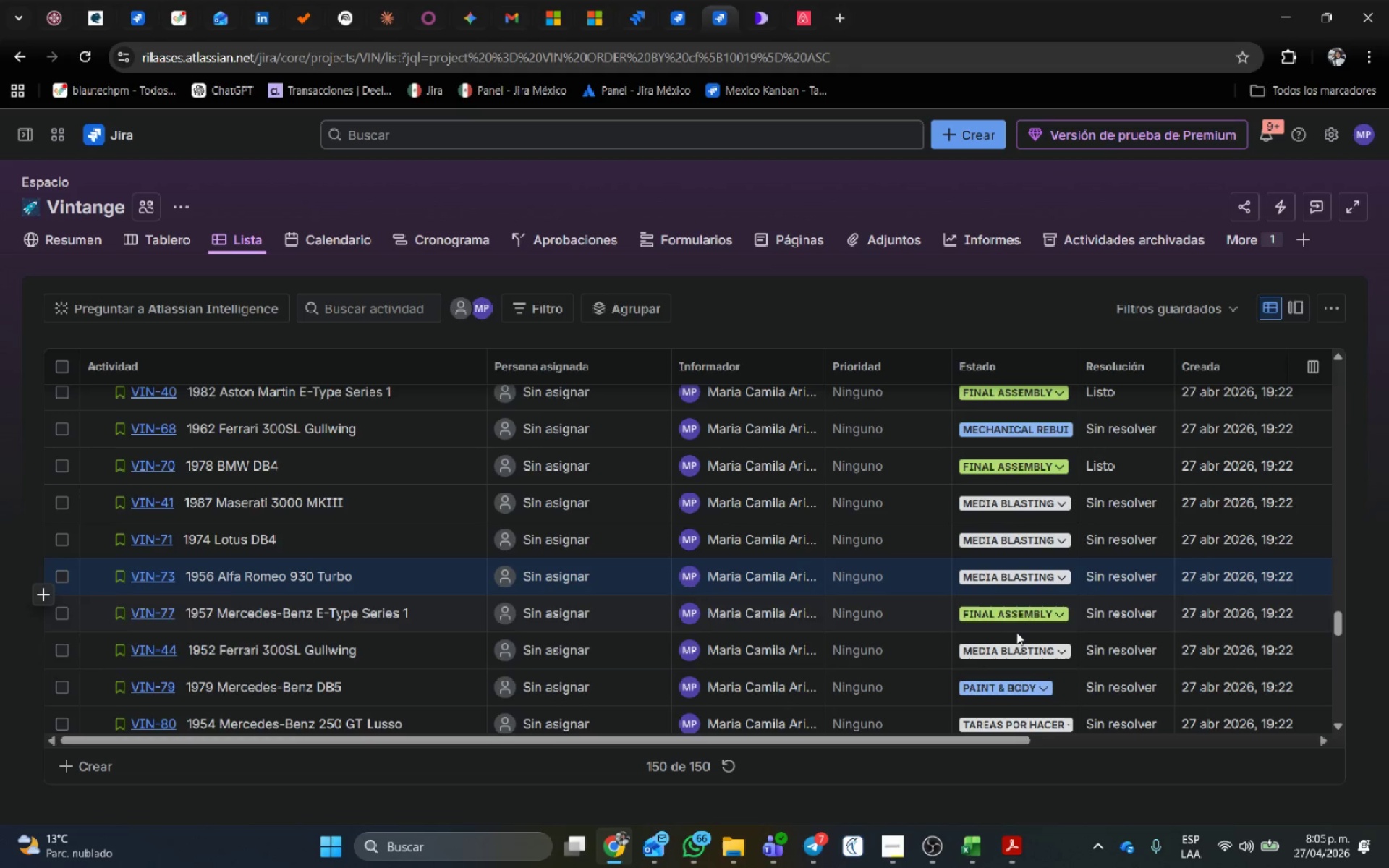 
scroll: coordinate [1016, 633], scroll_direction: down, amount: 2.0
 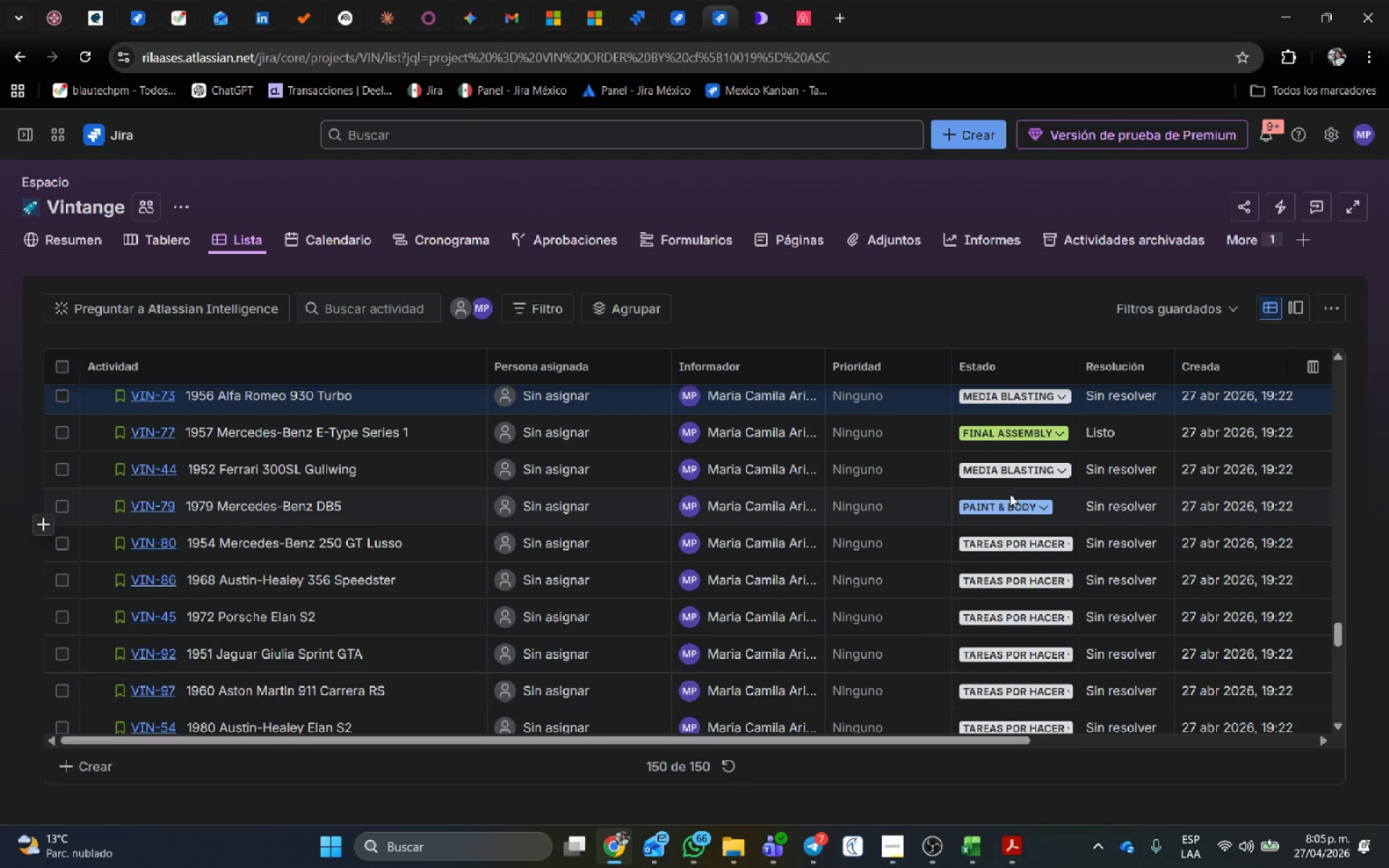 
left_click([1010, 468])
 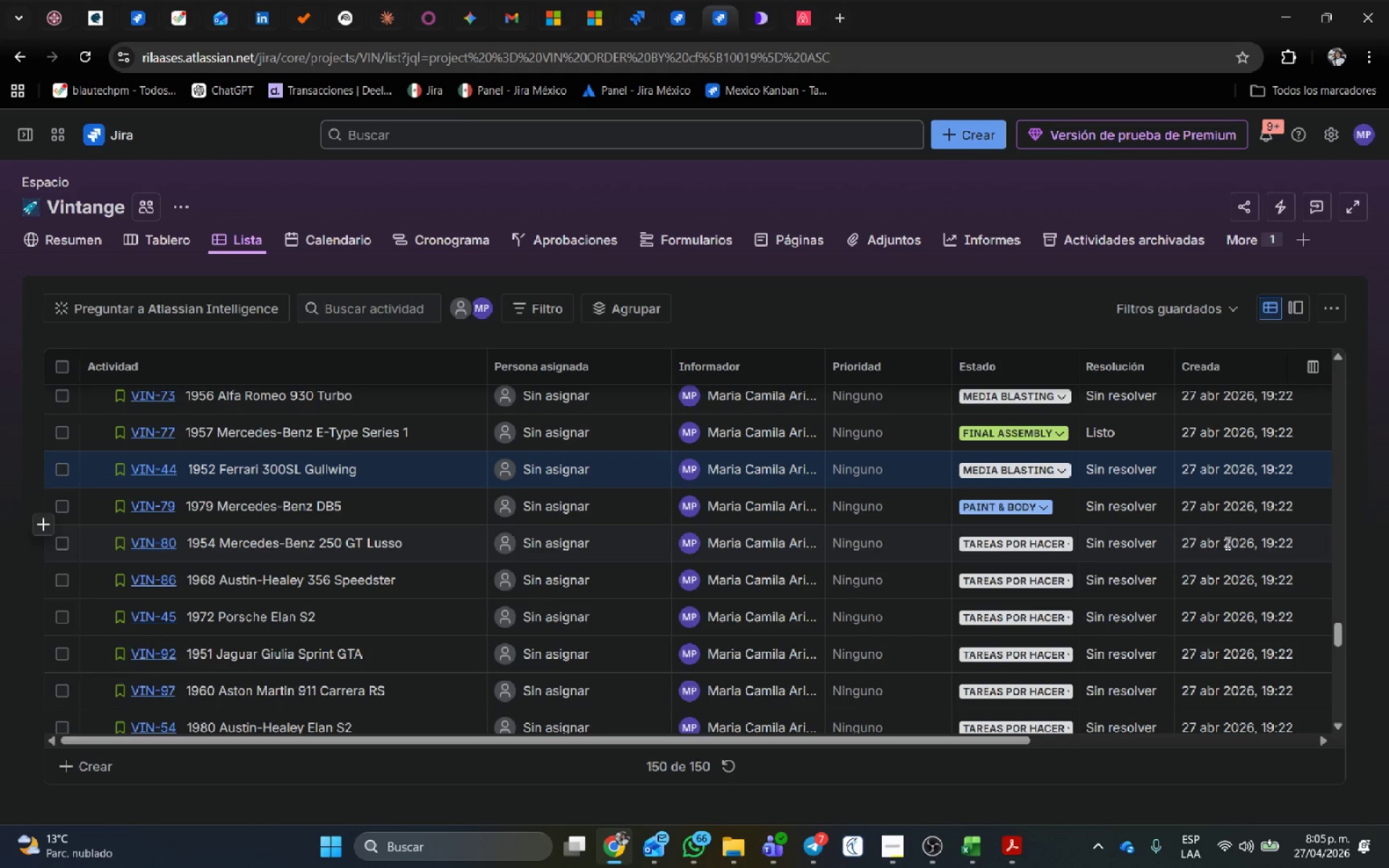 
scroll: coordinate [1048, 566], scroll_direction: down, amount: 2.0
 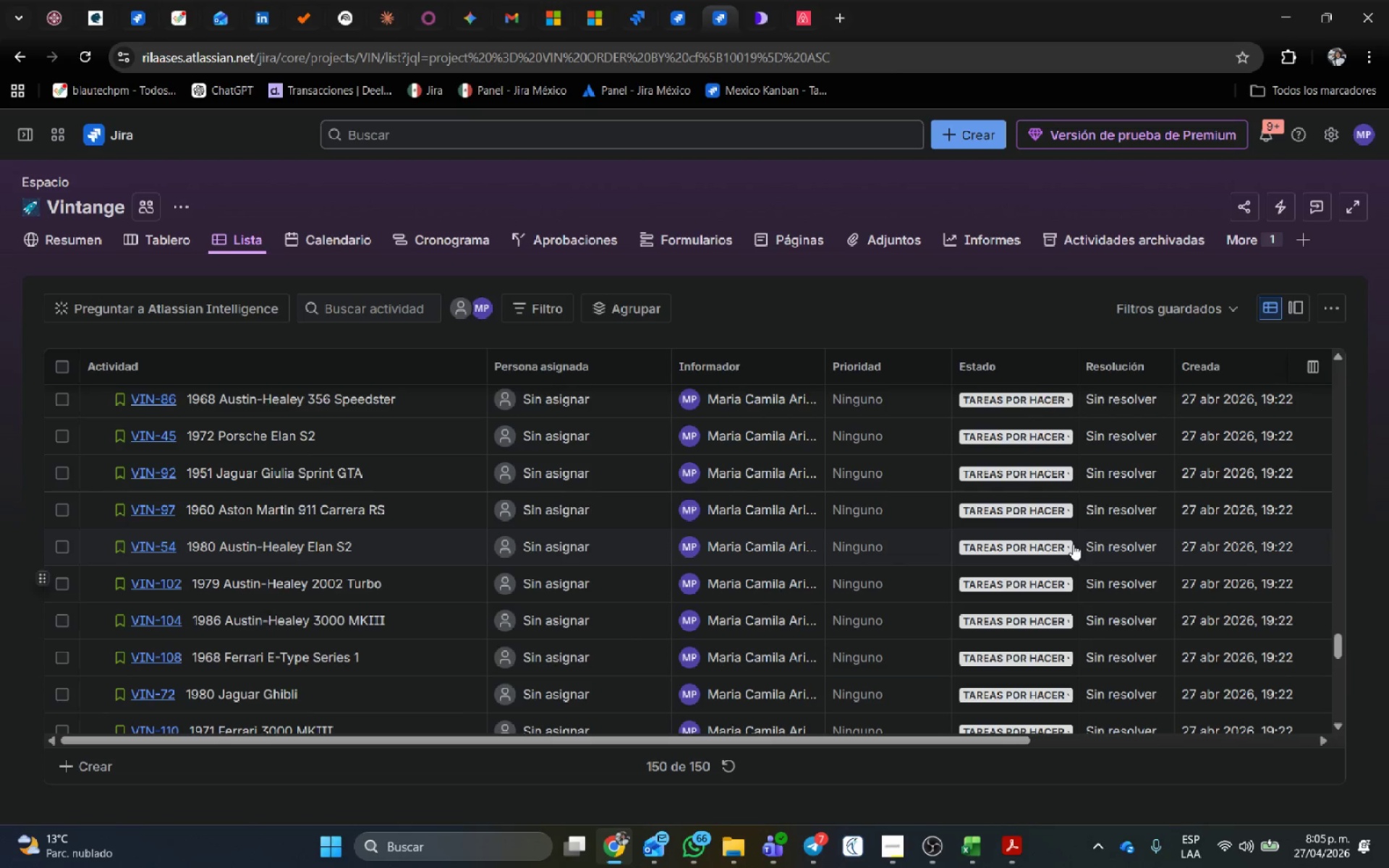 
scroll: coordinate [1044, 433], scroll_direction: none, amount: 0.0
 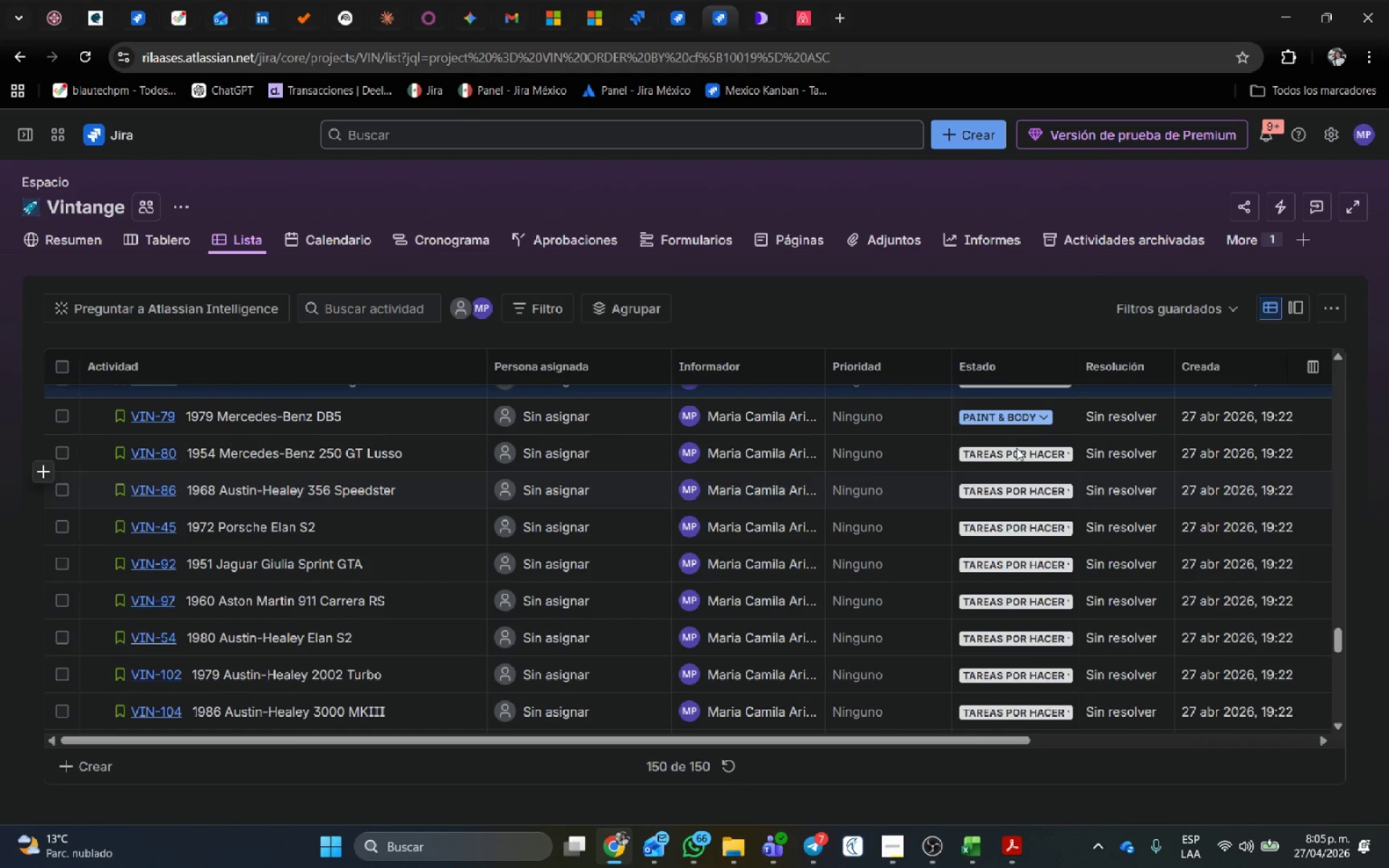 
left_click([1019, 442])
 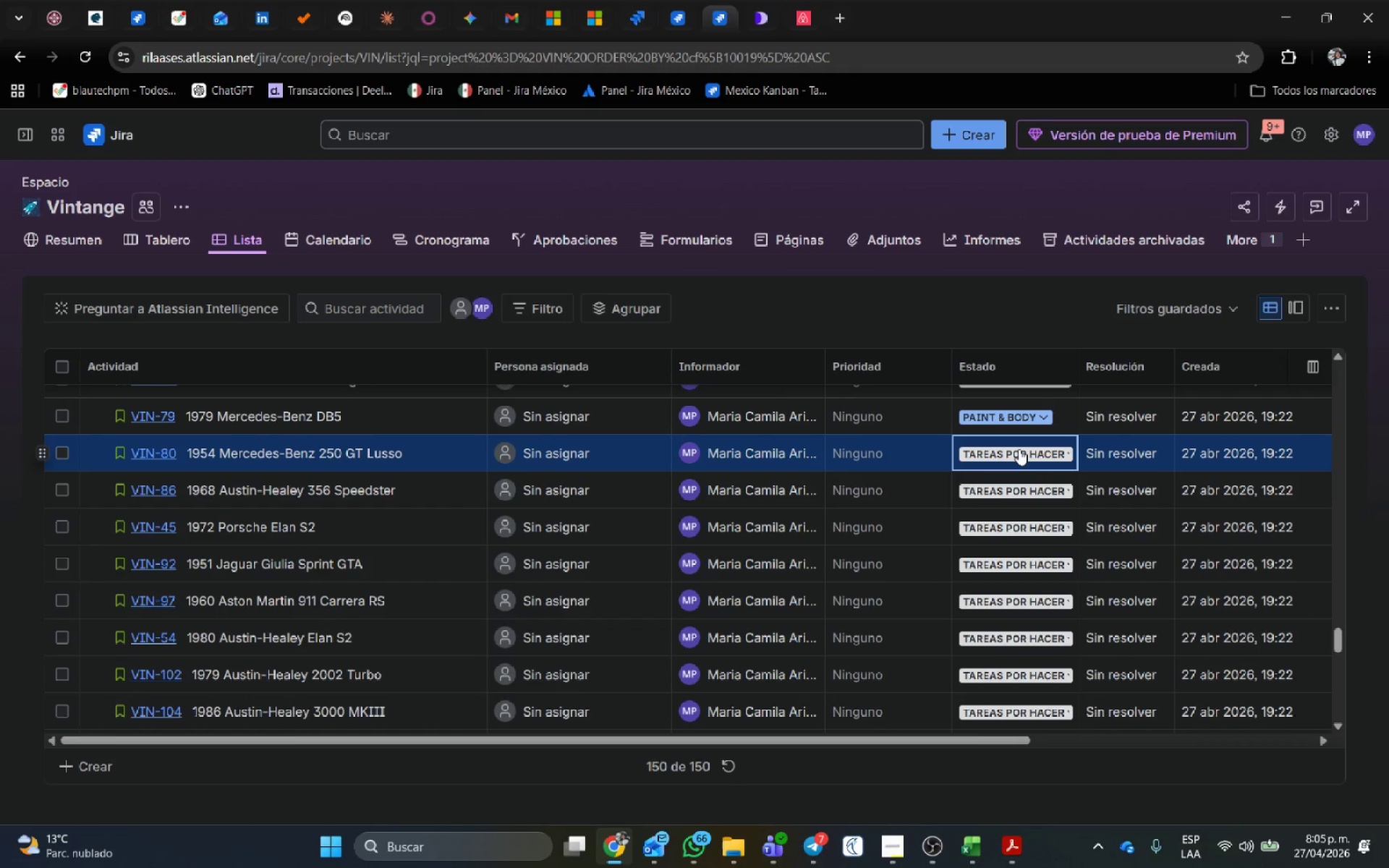 
left_click([1019, 449])
 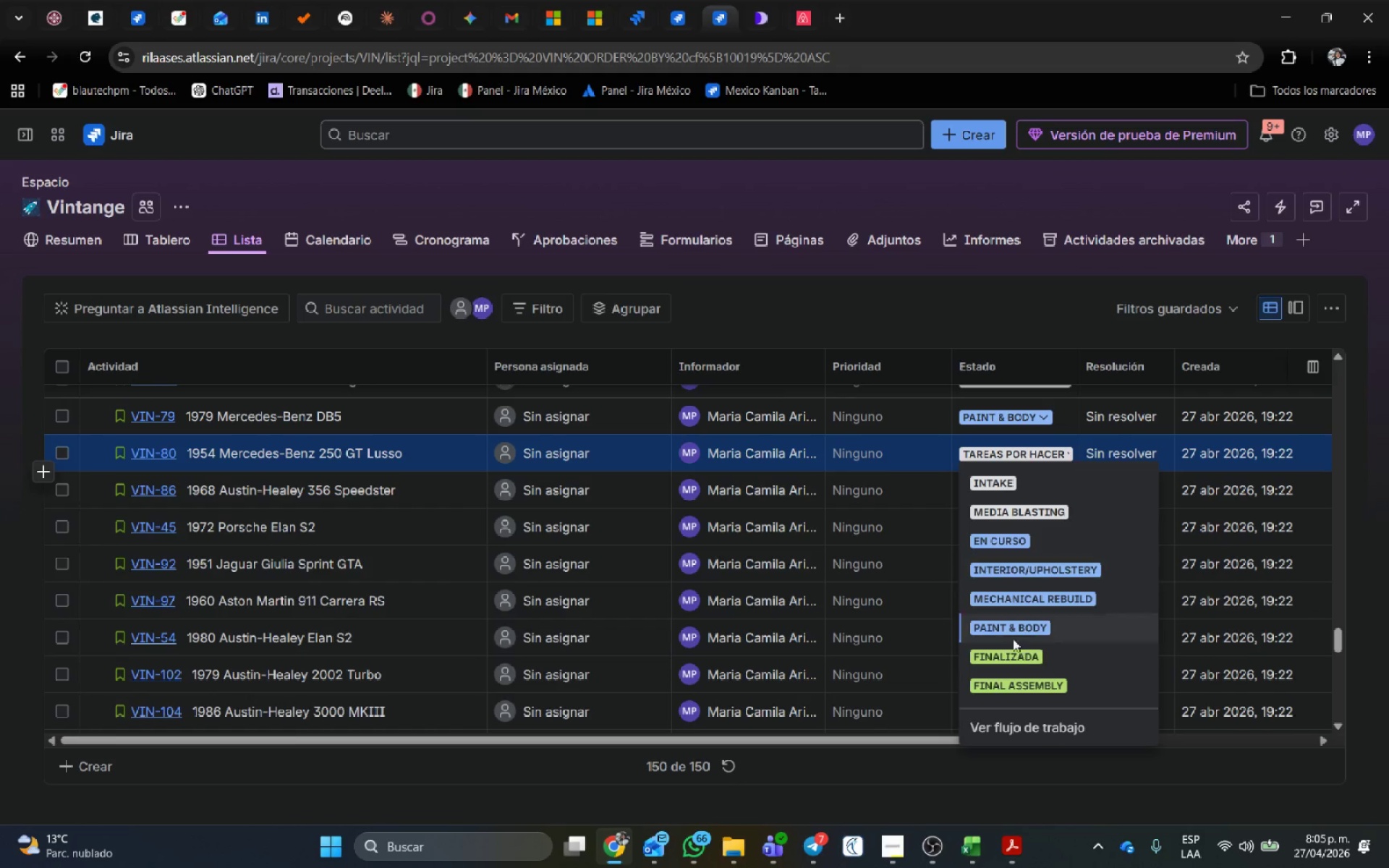 
left_click([1014, 649])
 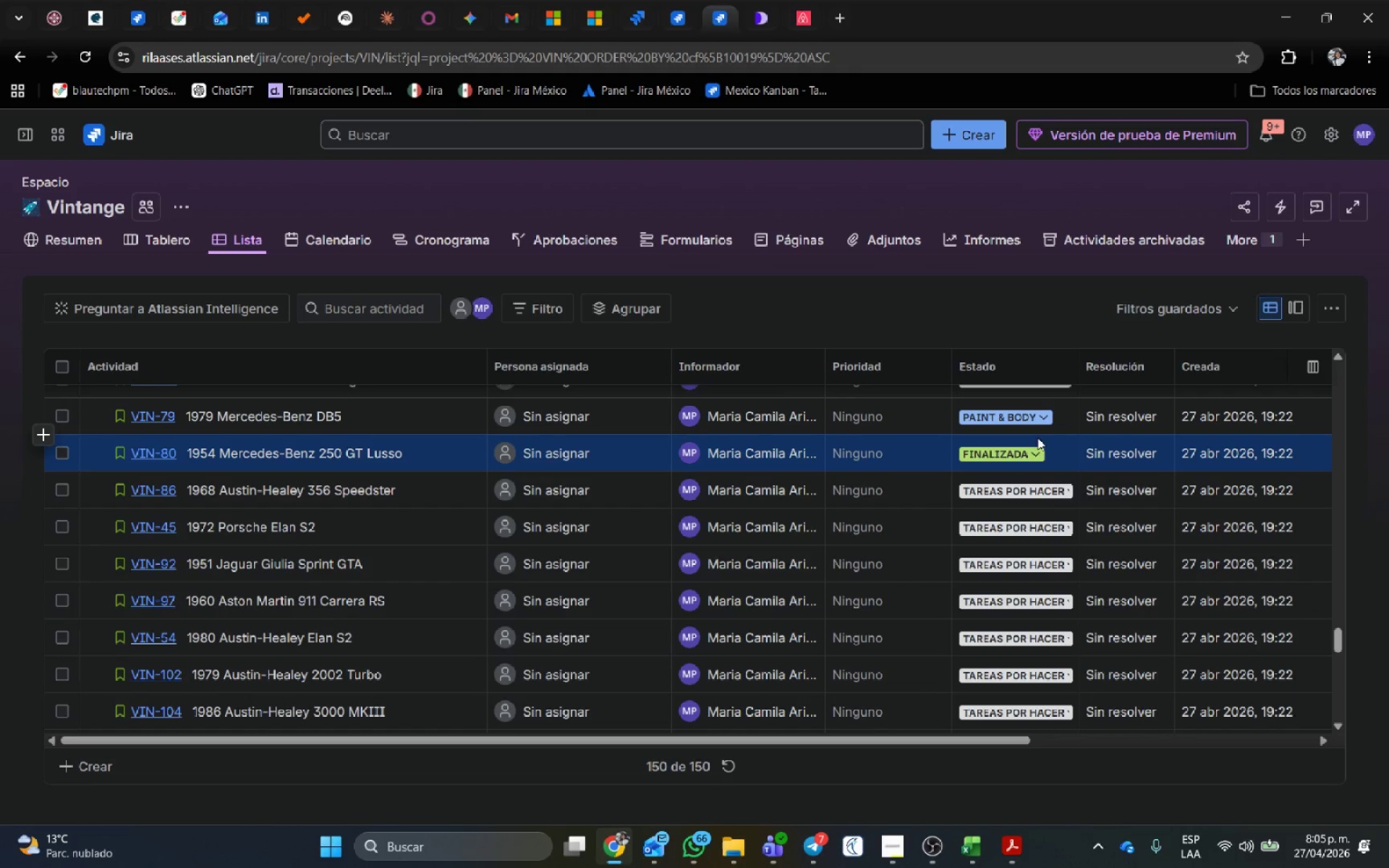 
left_click([1035, 444])
 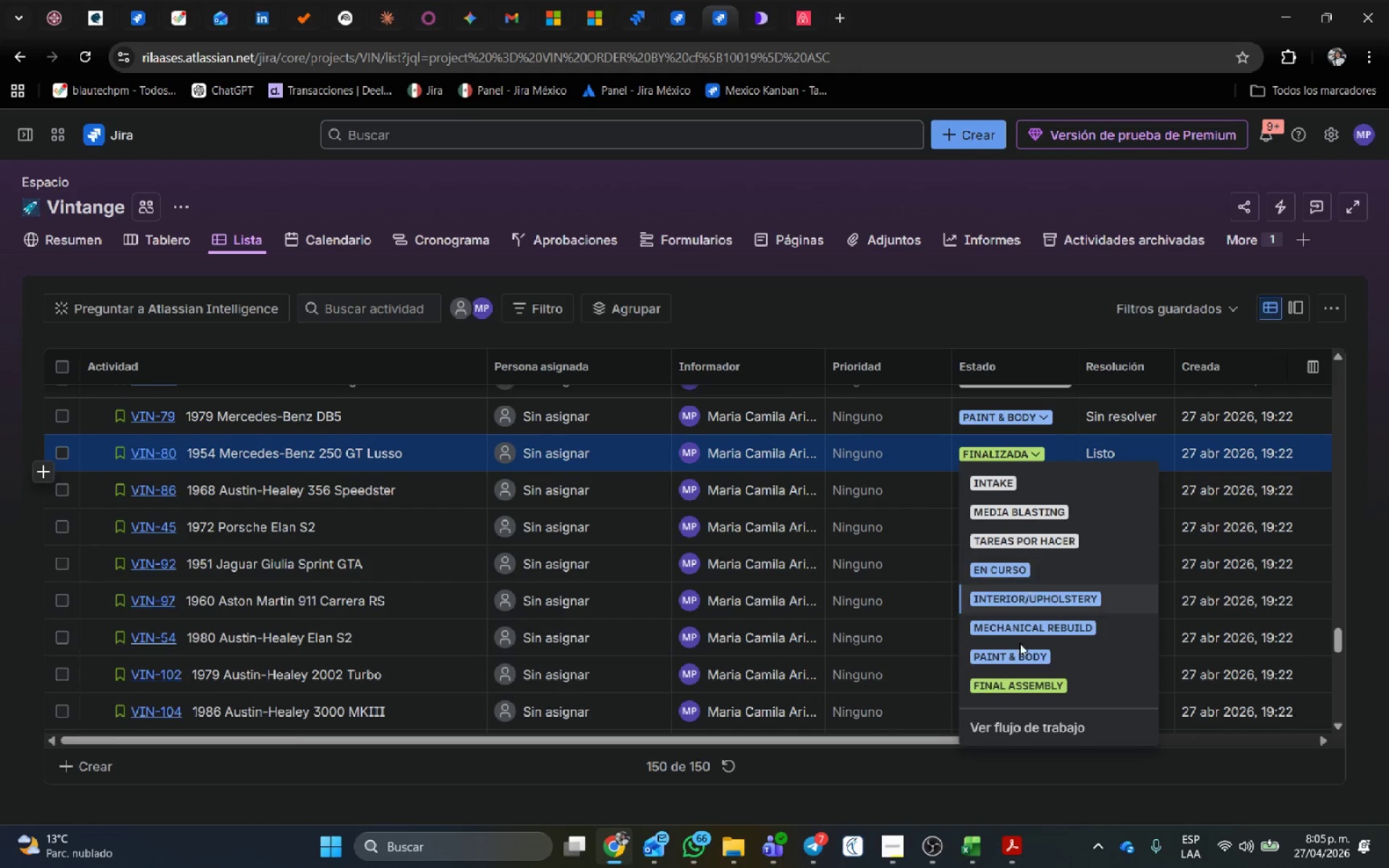 
left_click([1015, 688])
 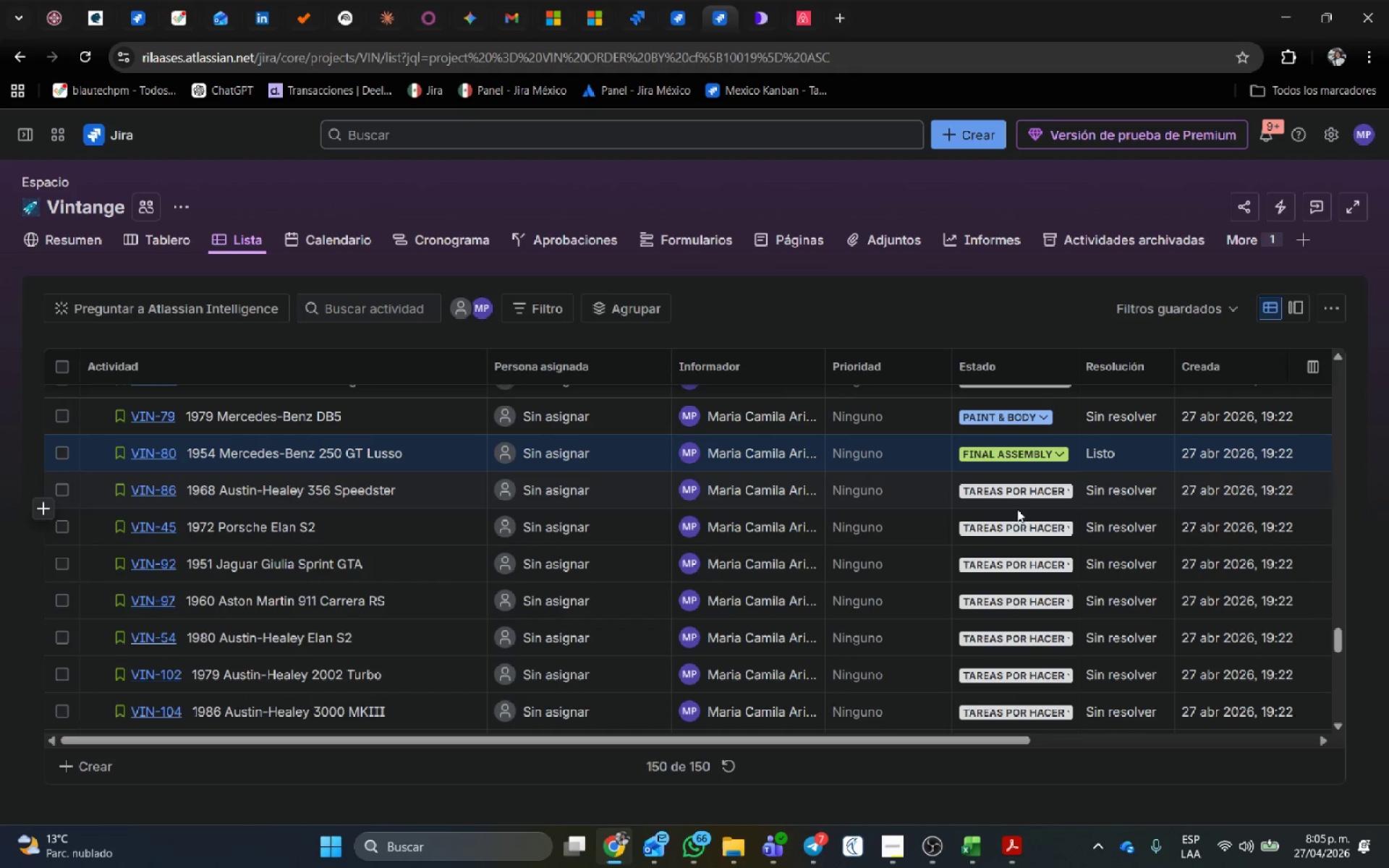 
left_click([1027, 532])
 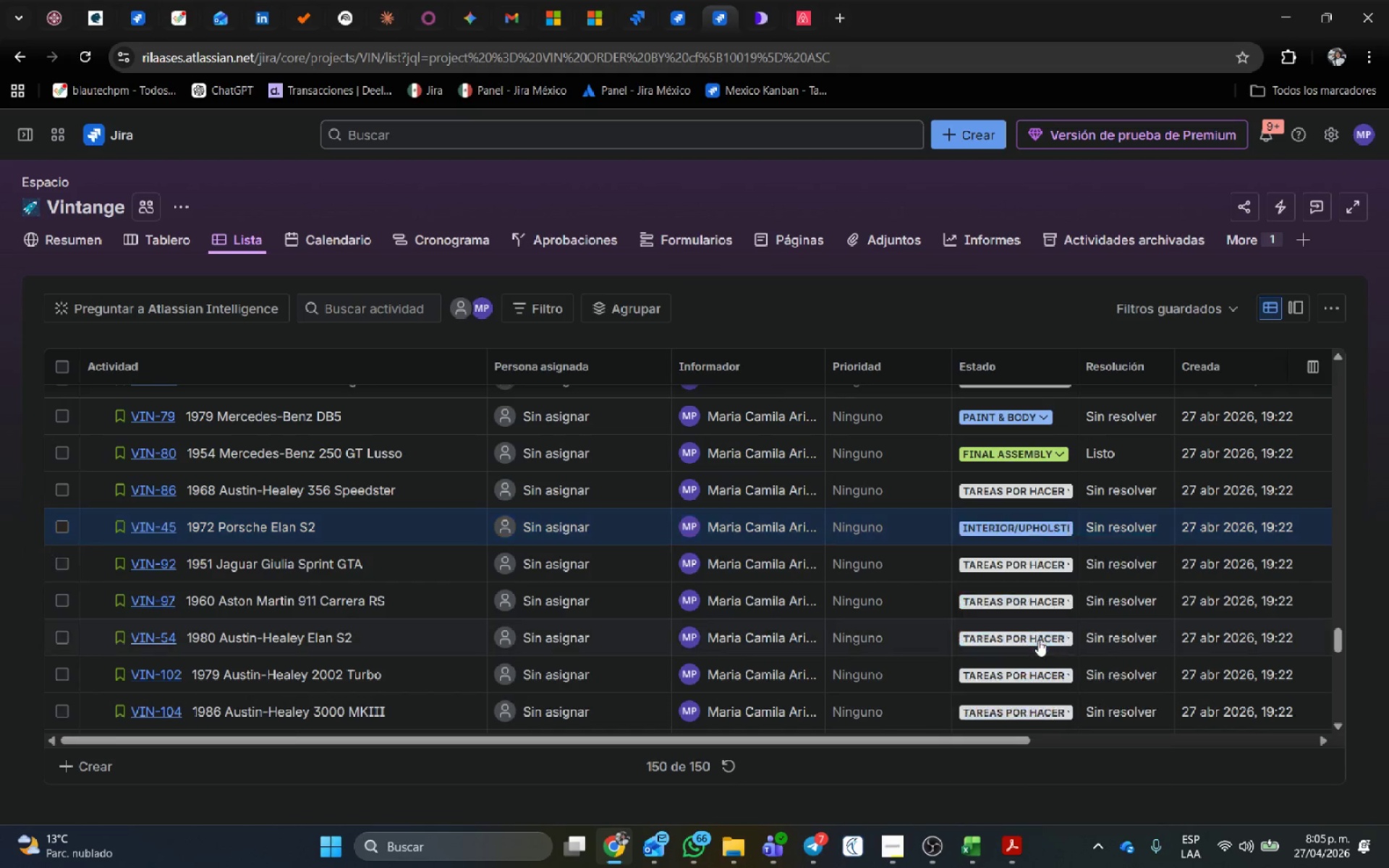 
left_click([1029, 492])
 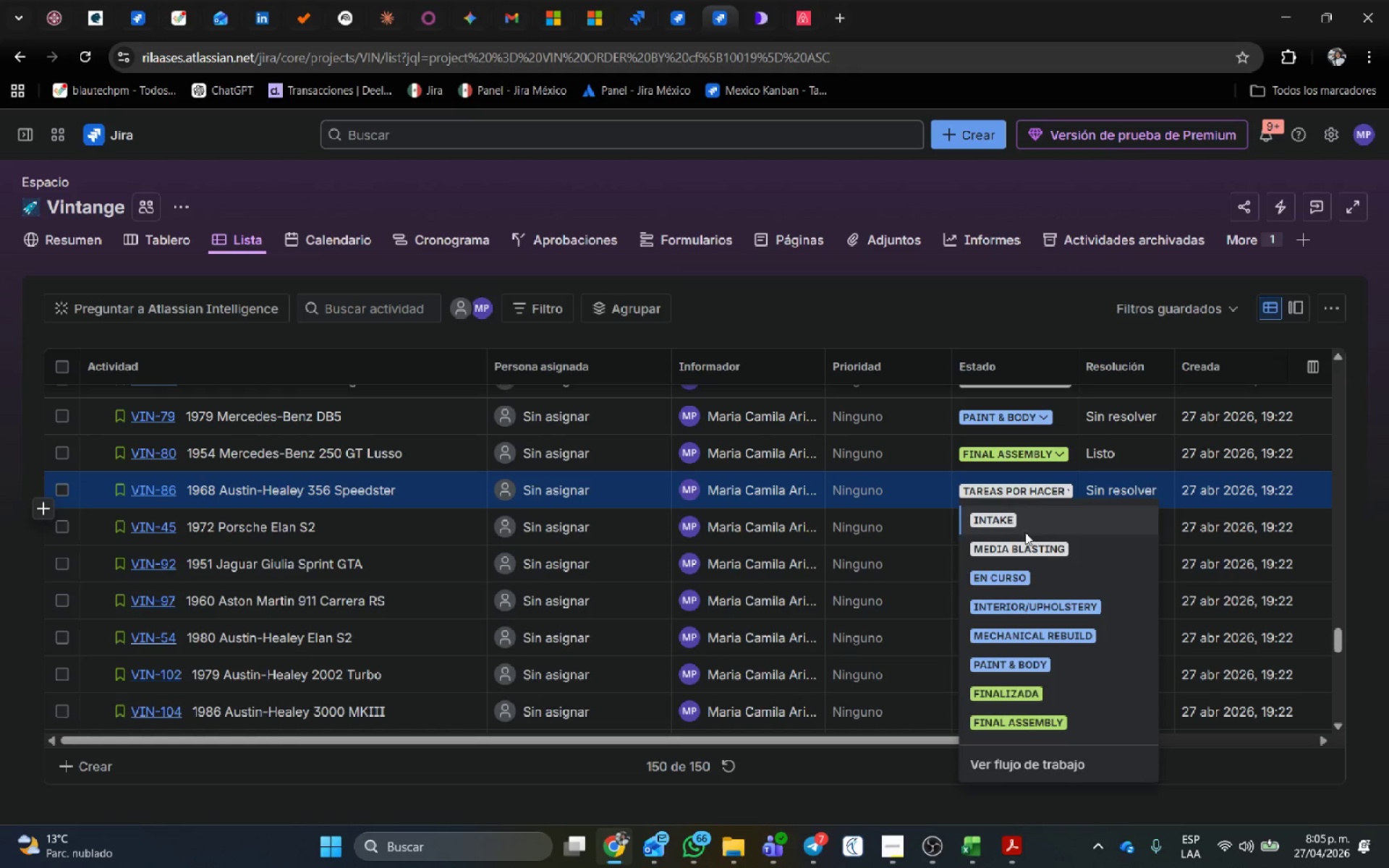 
left_click([1025, 551])
 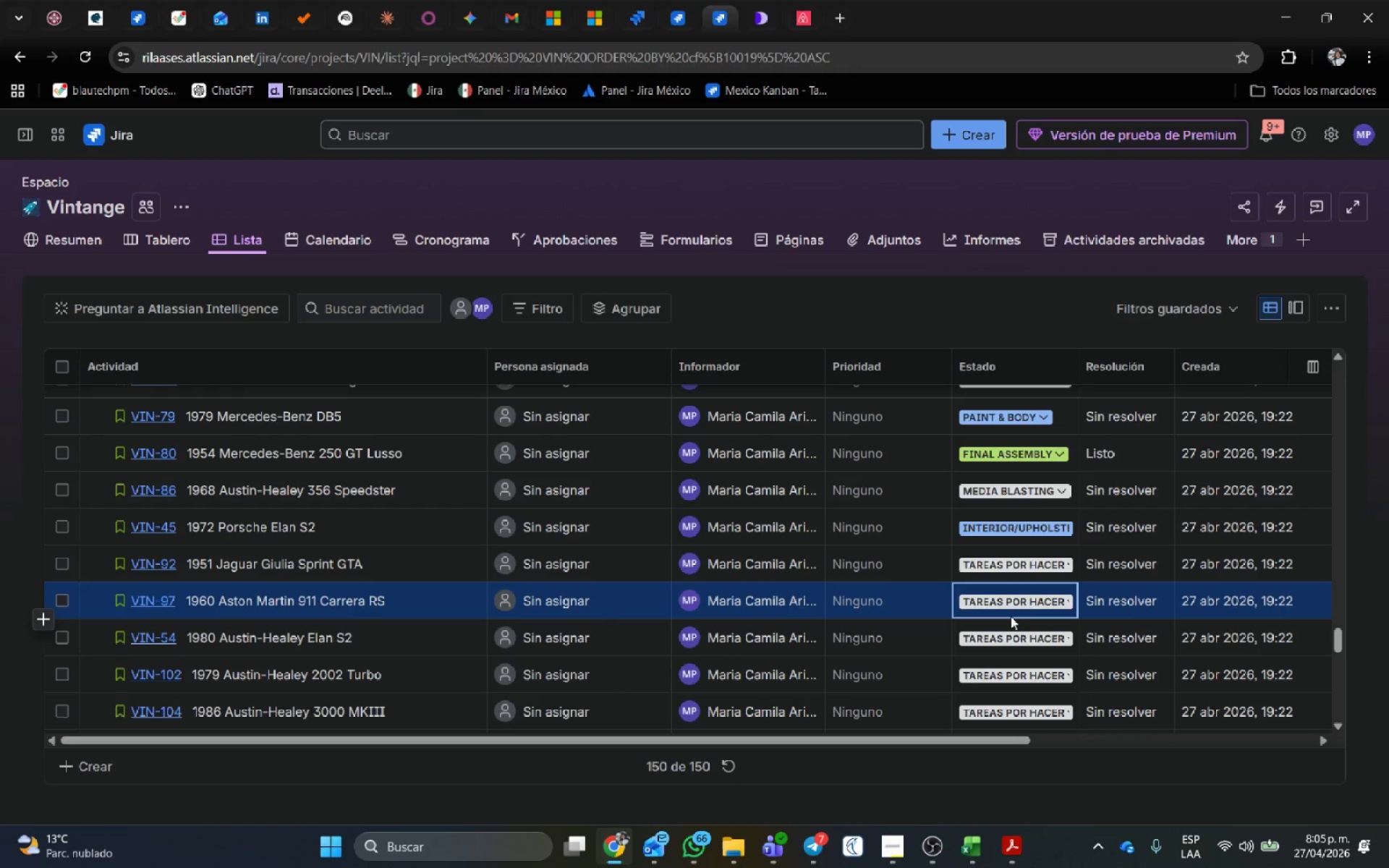 
left_click([1014, 601])
 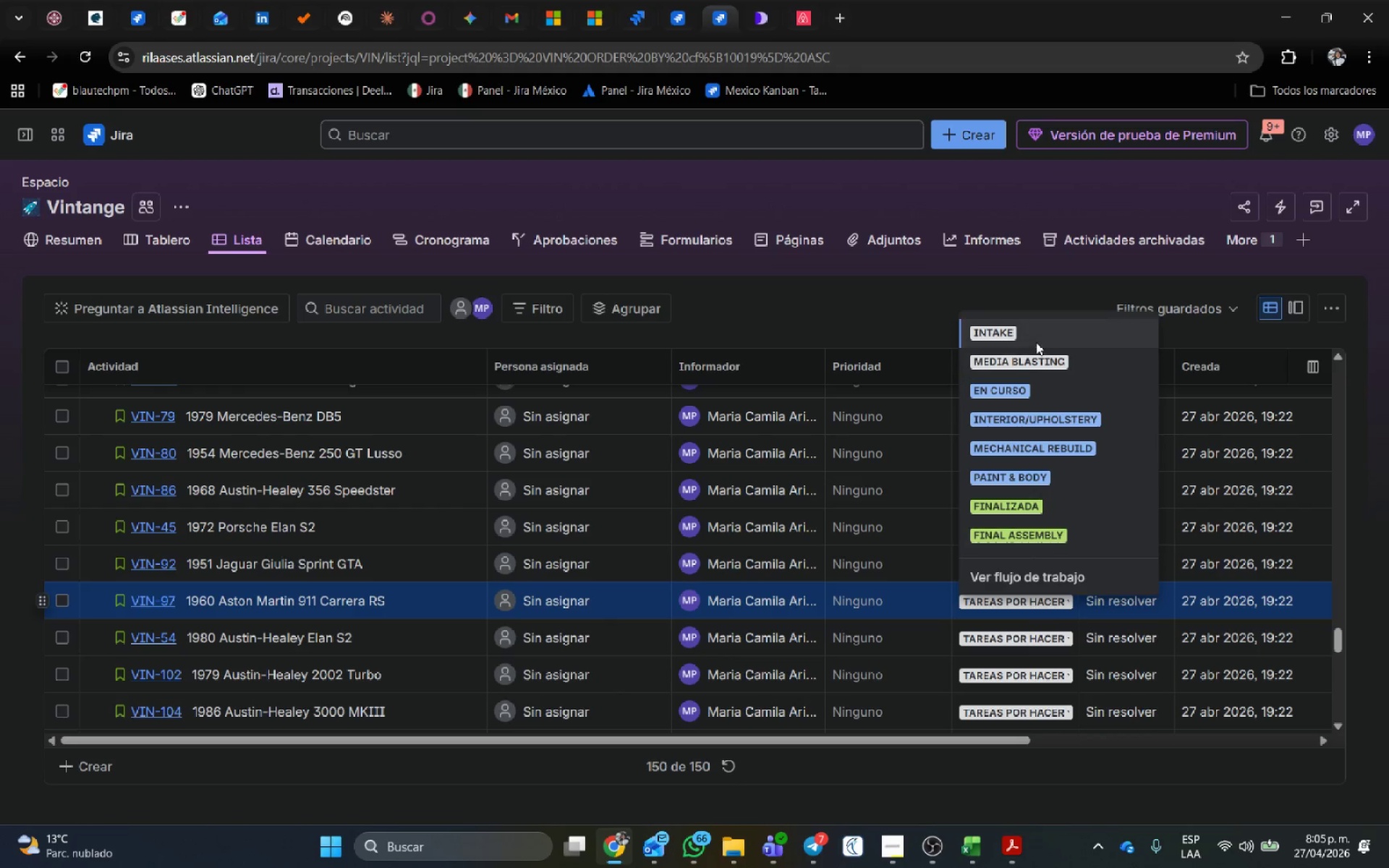 
left_click([1035, 333])
 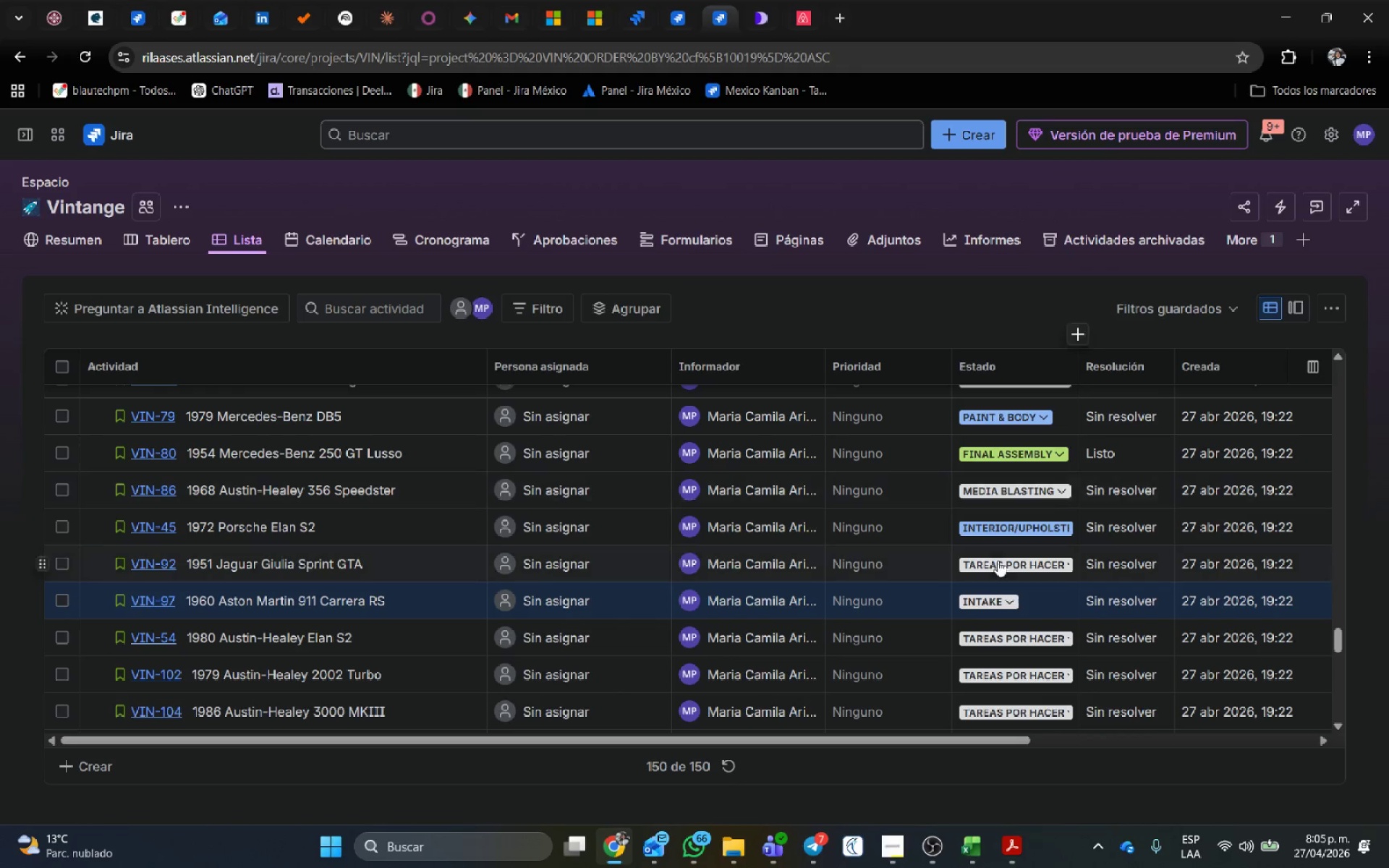 
left_click([1000, 556])
 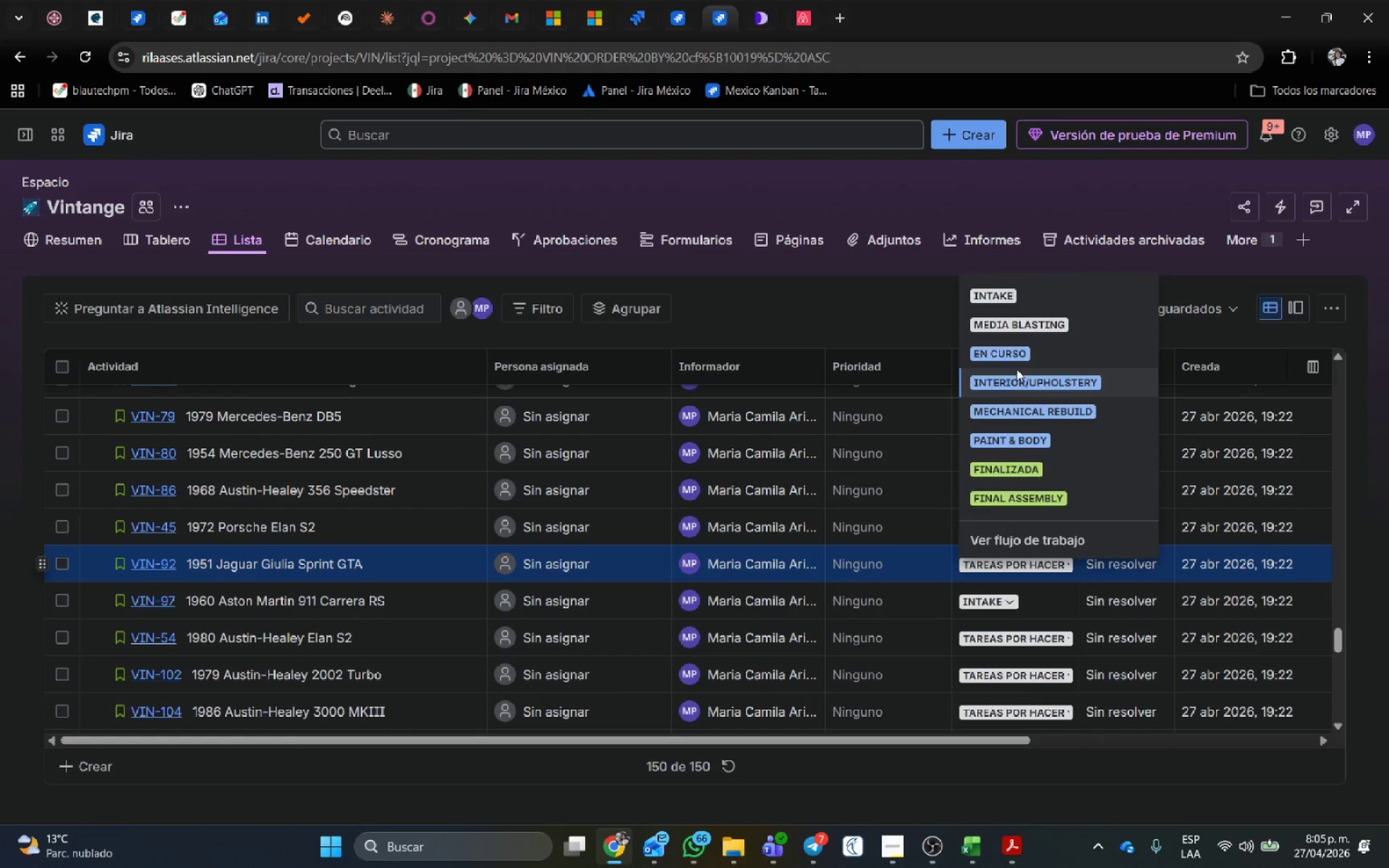 
left_click([1029, 326])
 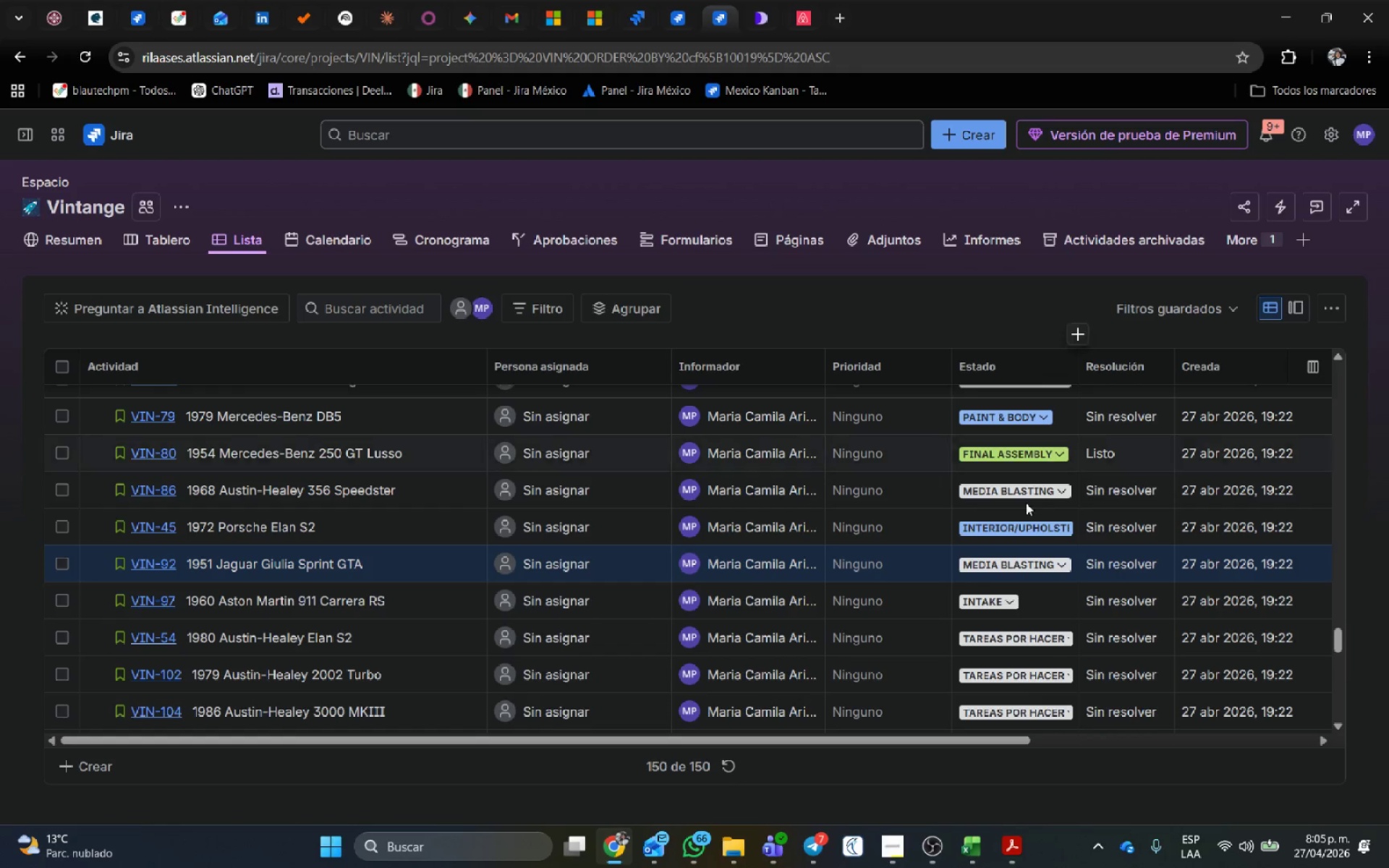 
scroll: coordinate [1026, 504], scroll_direction: down, amount: 1.0
 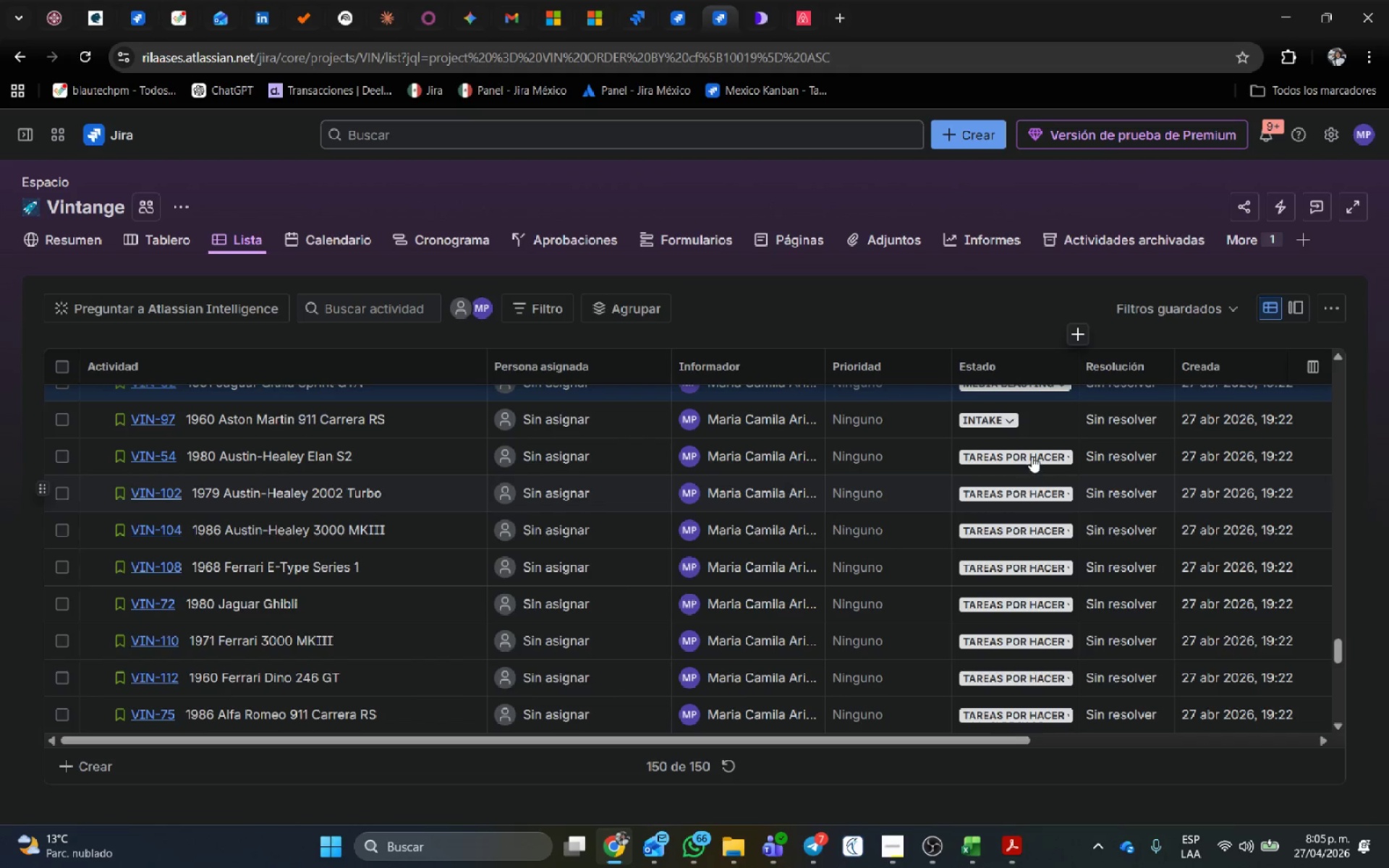 
left_click([1032, 456])
 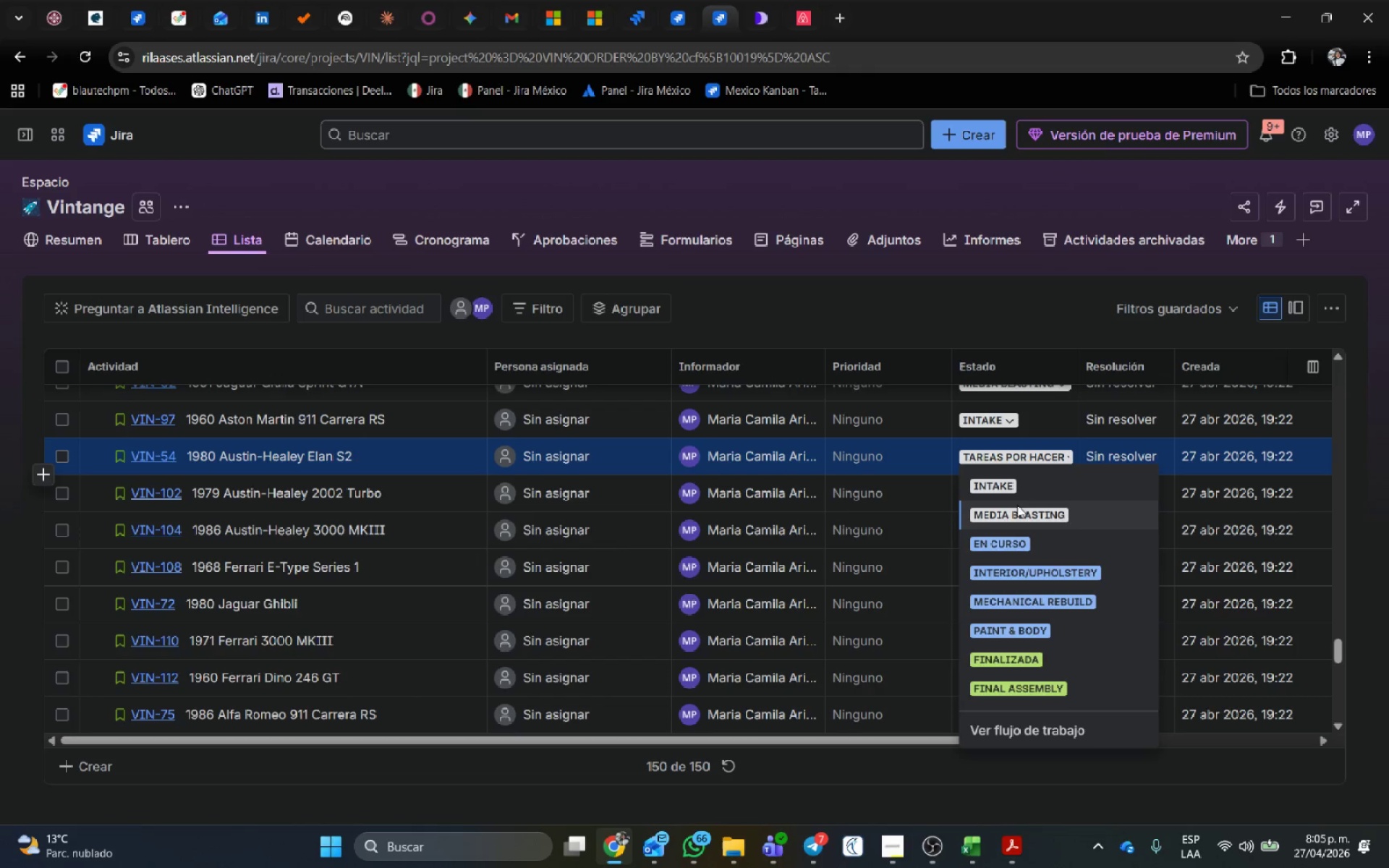 
left_click([1017, 512])
 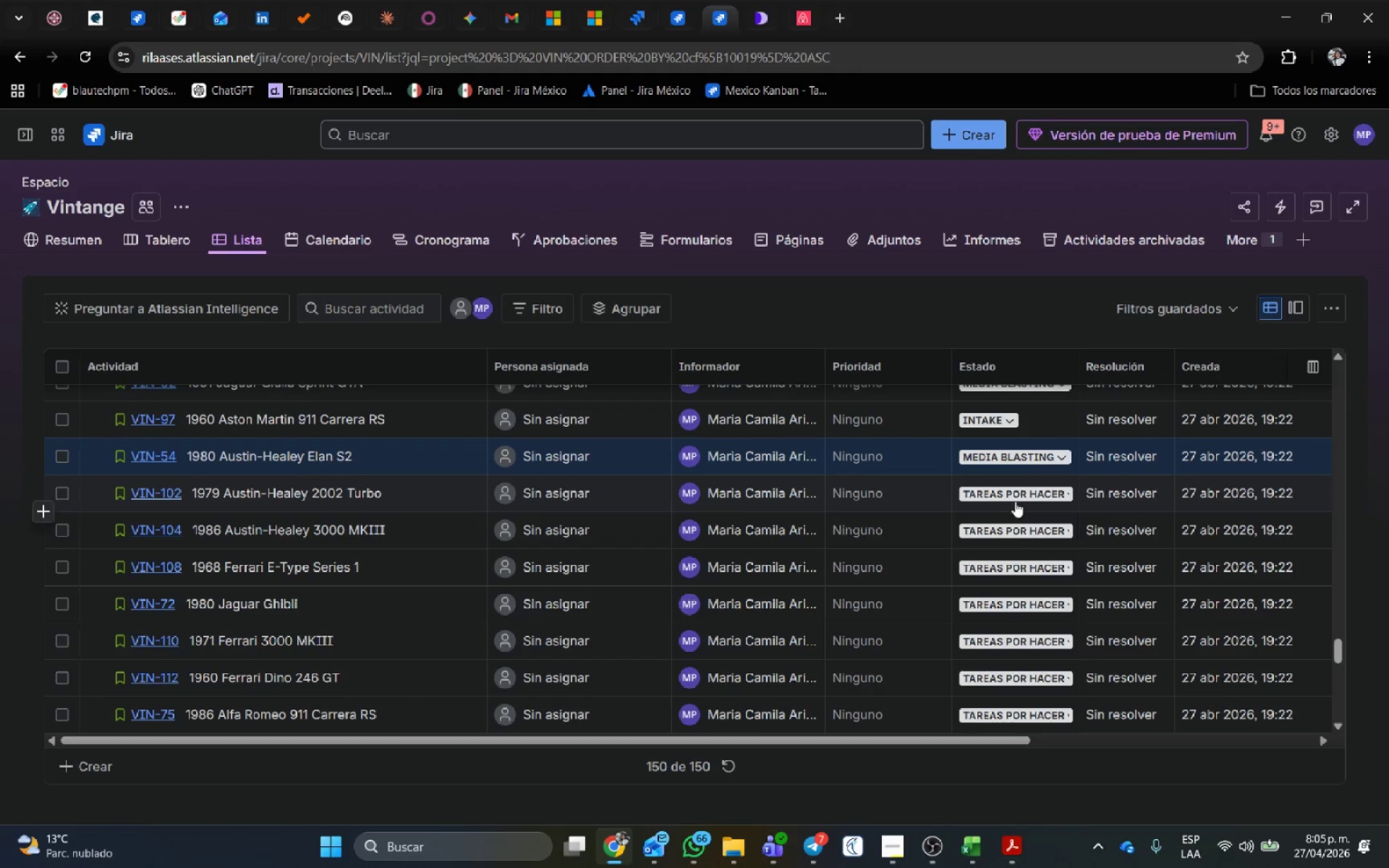 
left_click([1015, 501])
 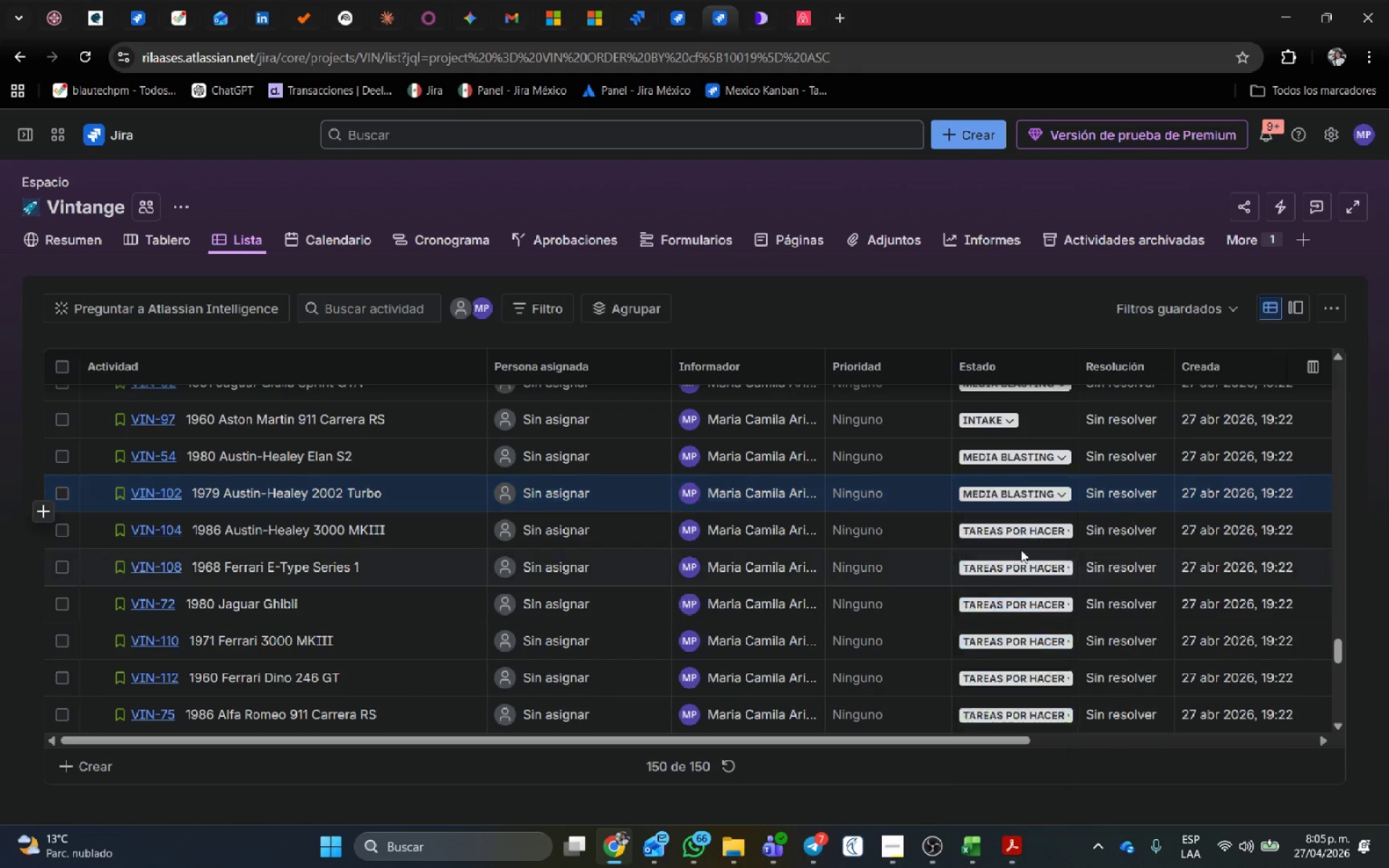 
left_click([1006, 522])
 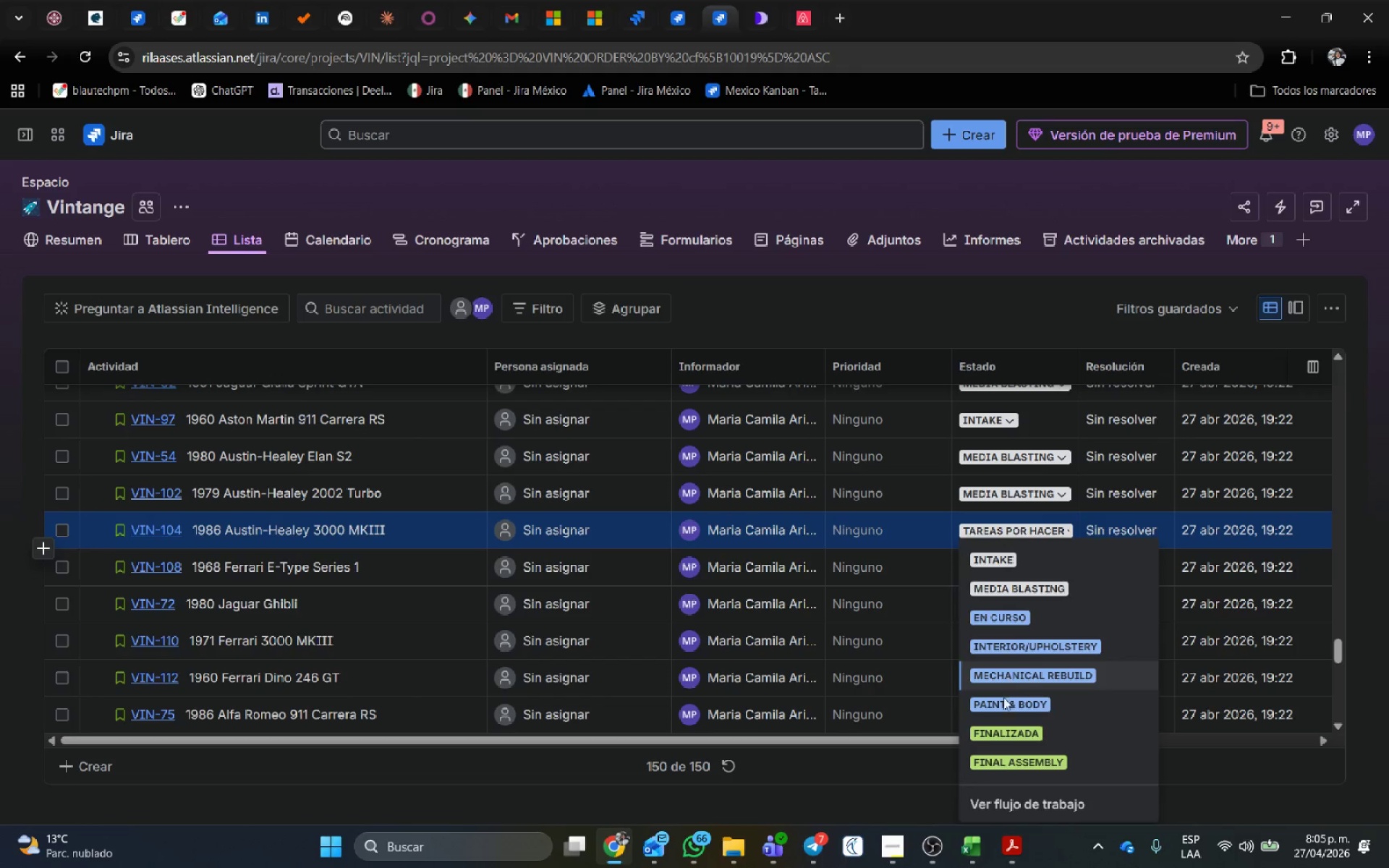 
left_click([1013, 675])
 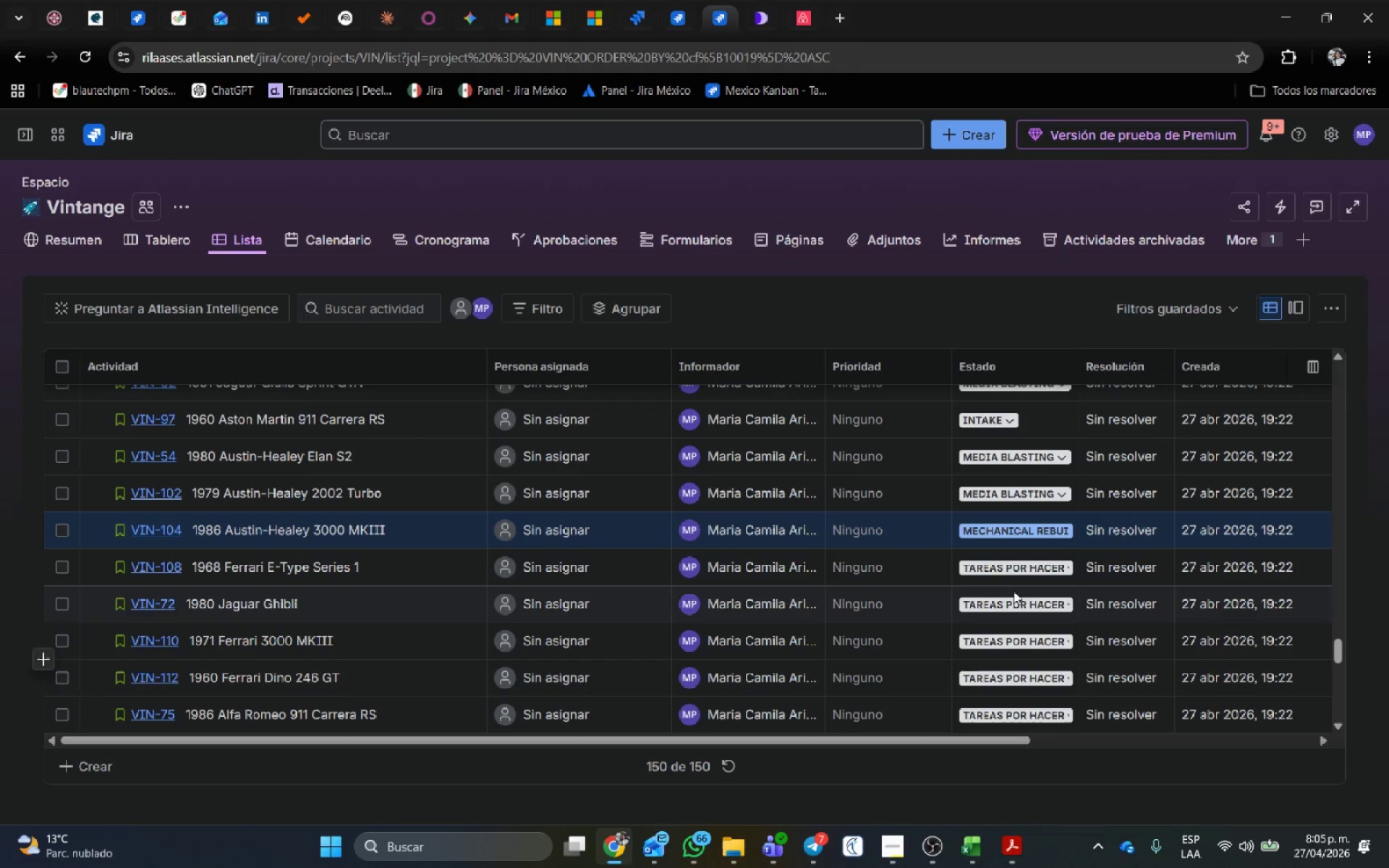 
mouse_move([1032, 558])
 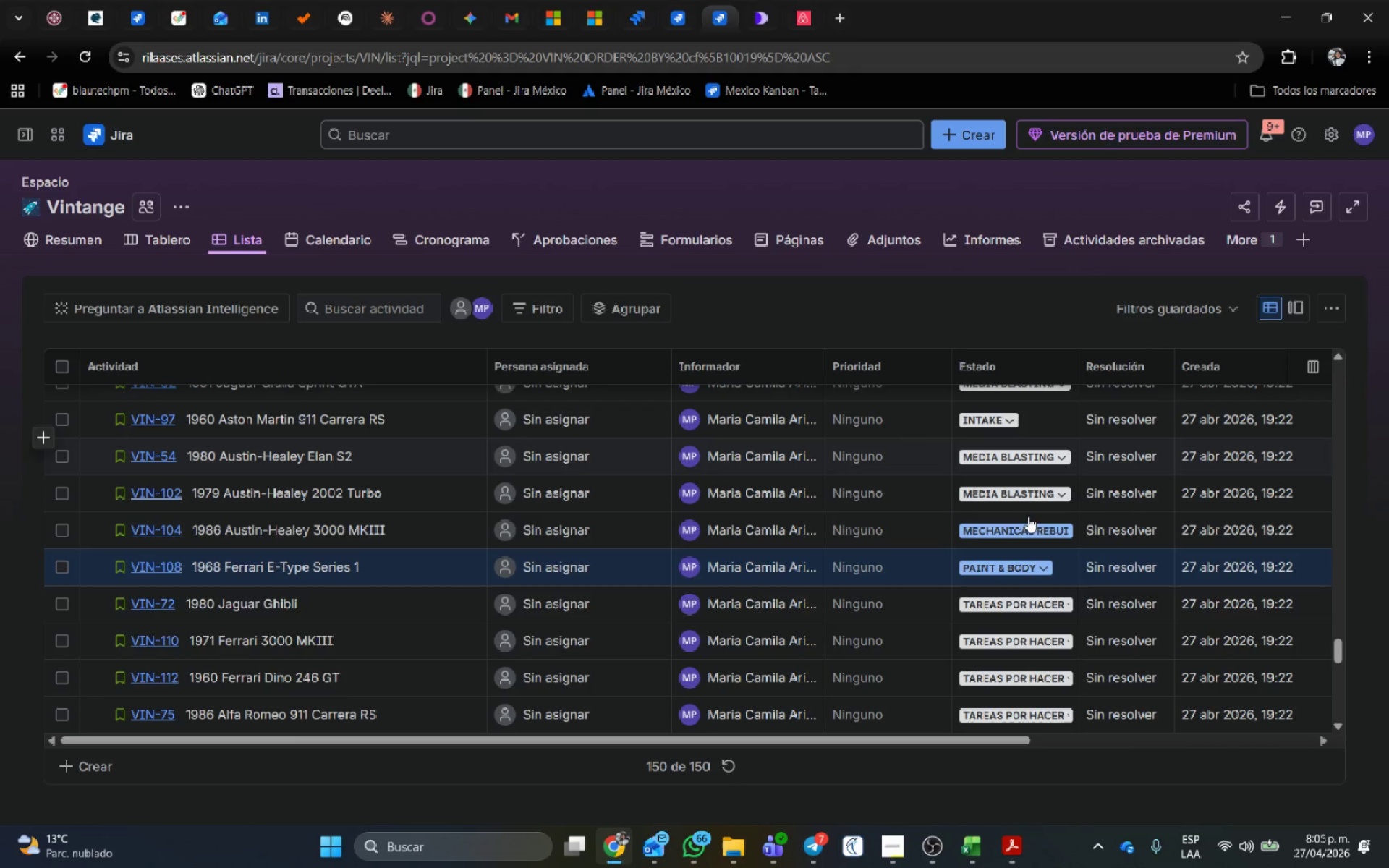 
scroll: coordinate [1004, 600], scroll_direction: down, amount: 1.0
 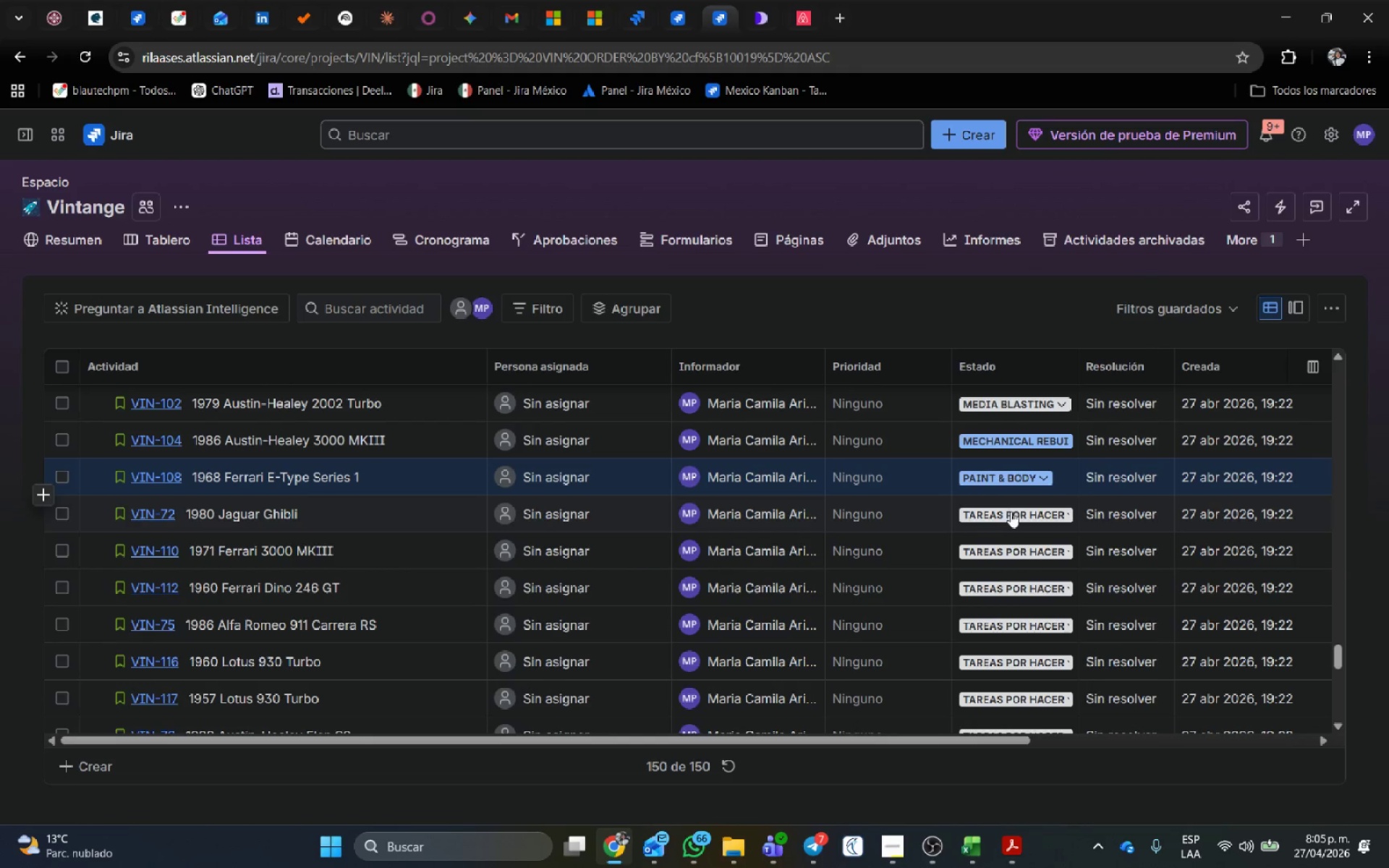 
left_click([1013, 518])
 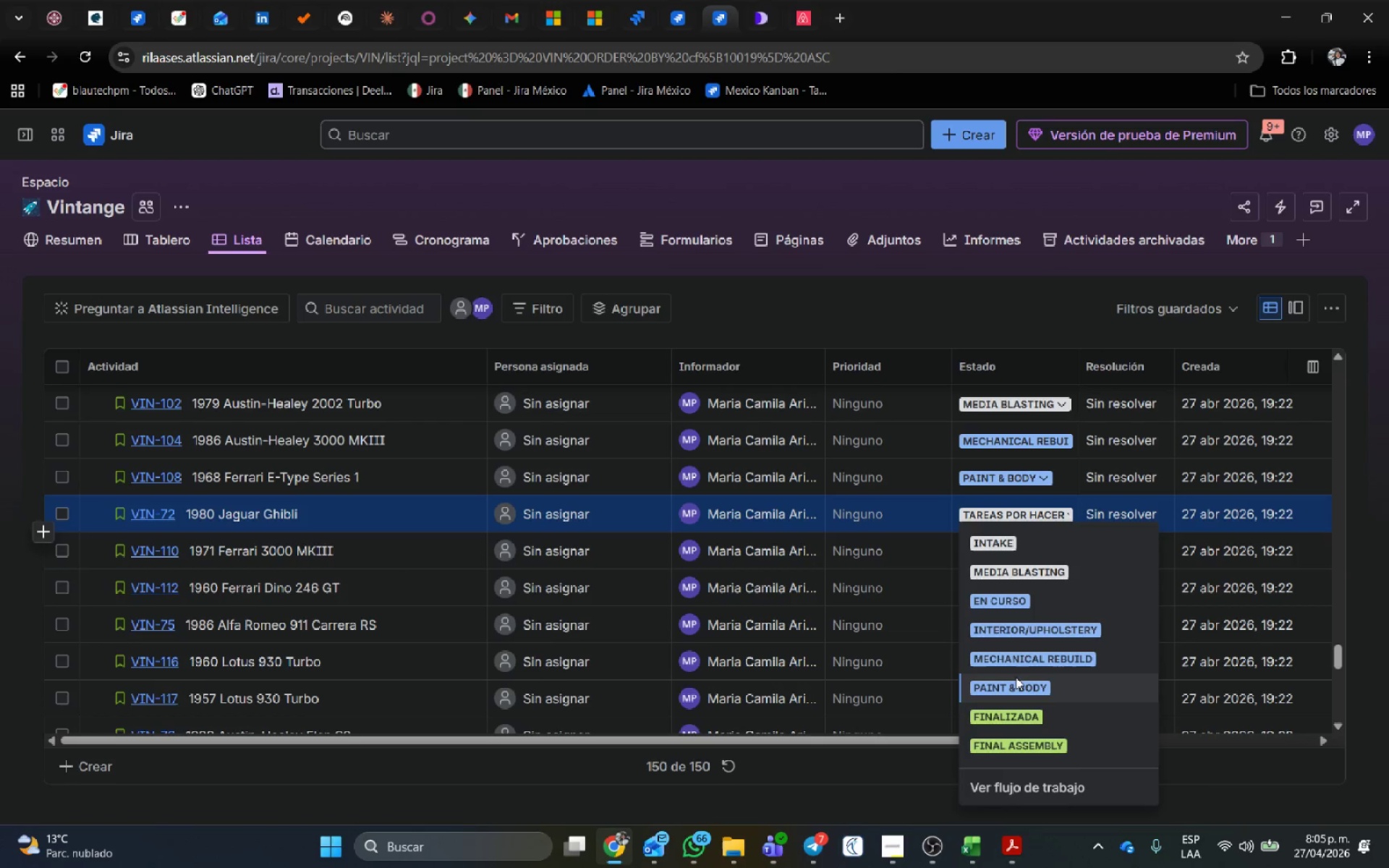 
scroll: coordinate [1013, 636], scroll_direction: down, amount: 1.0
 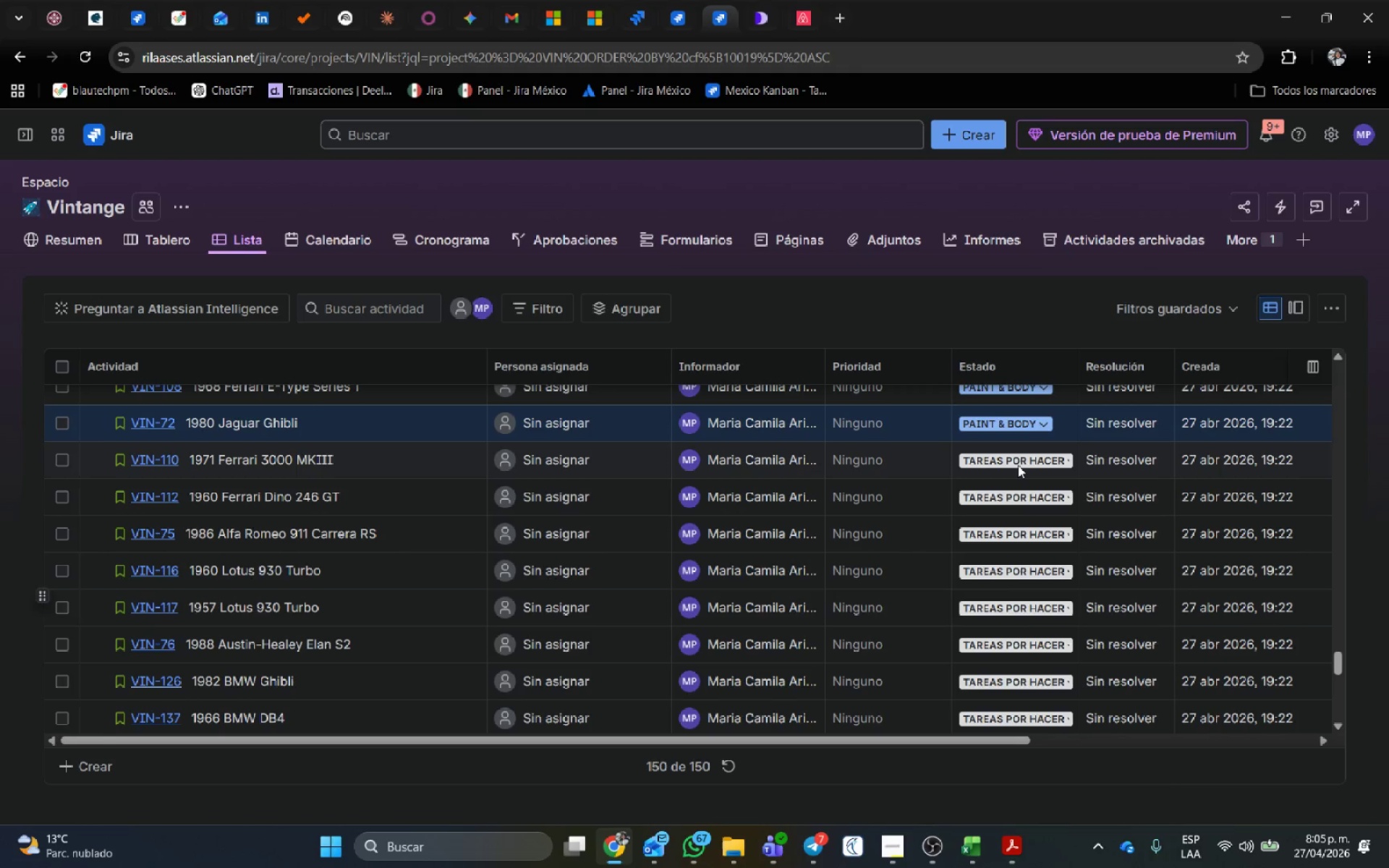 
left_click([1019, 465])
 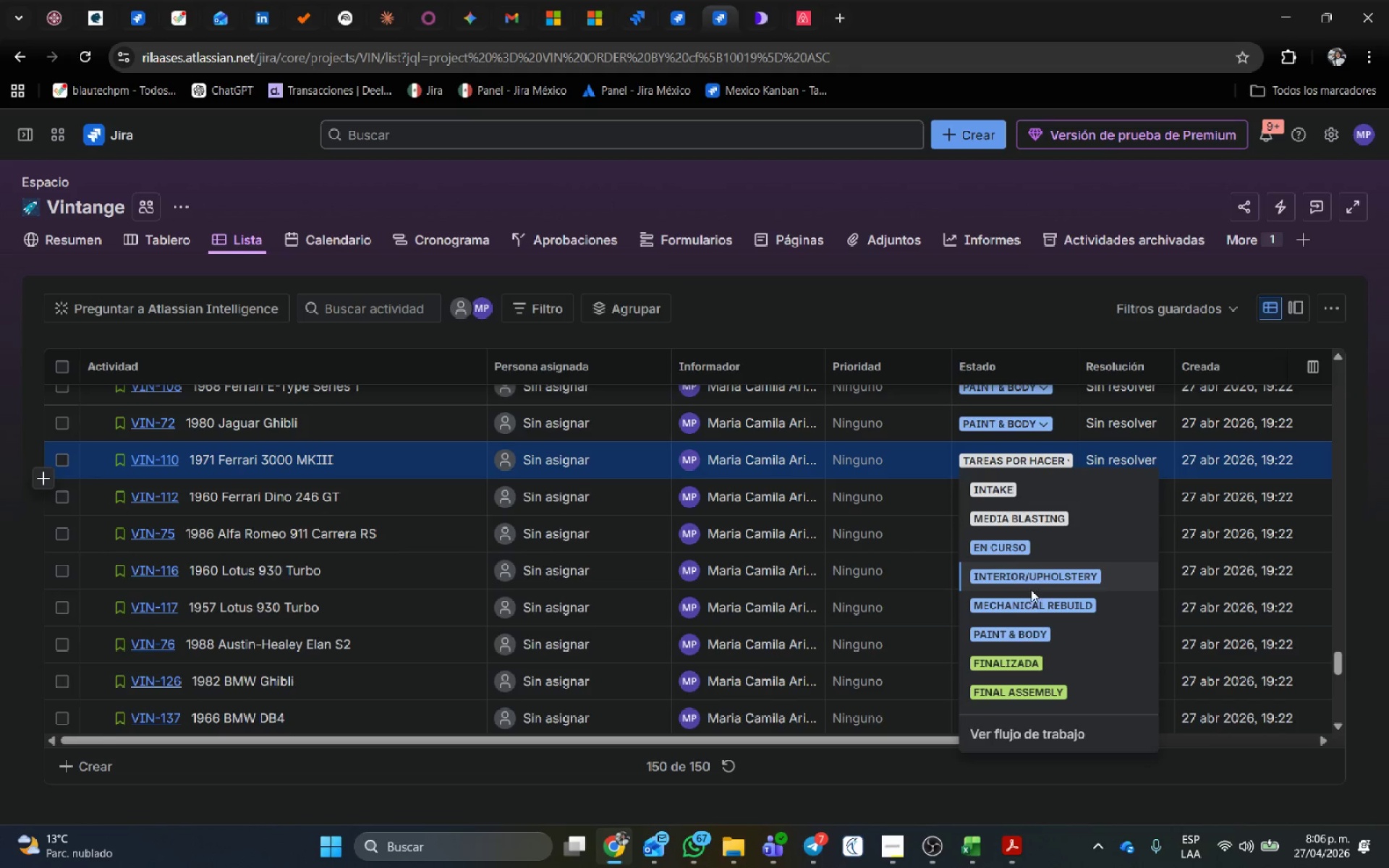 
left_click([1035, 571])
 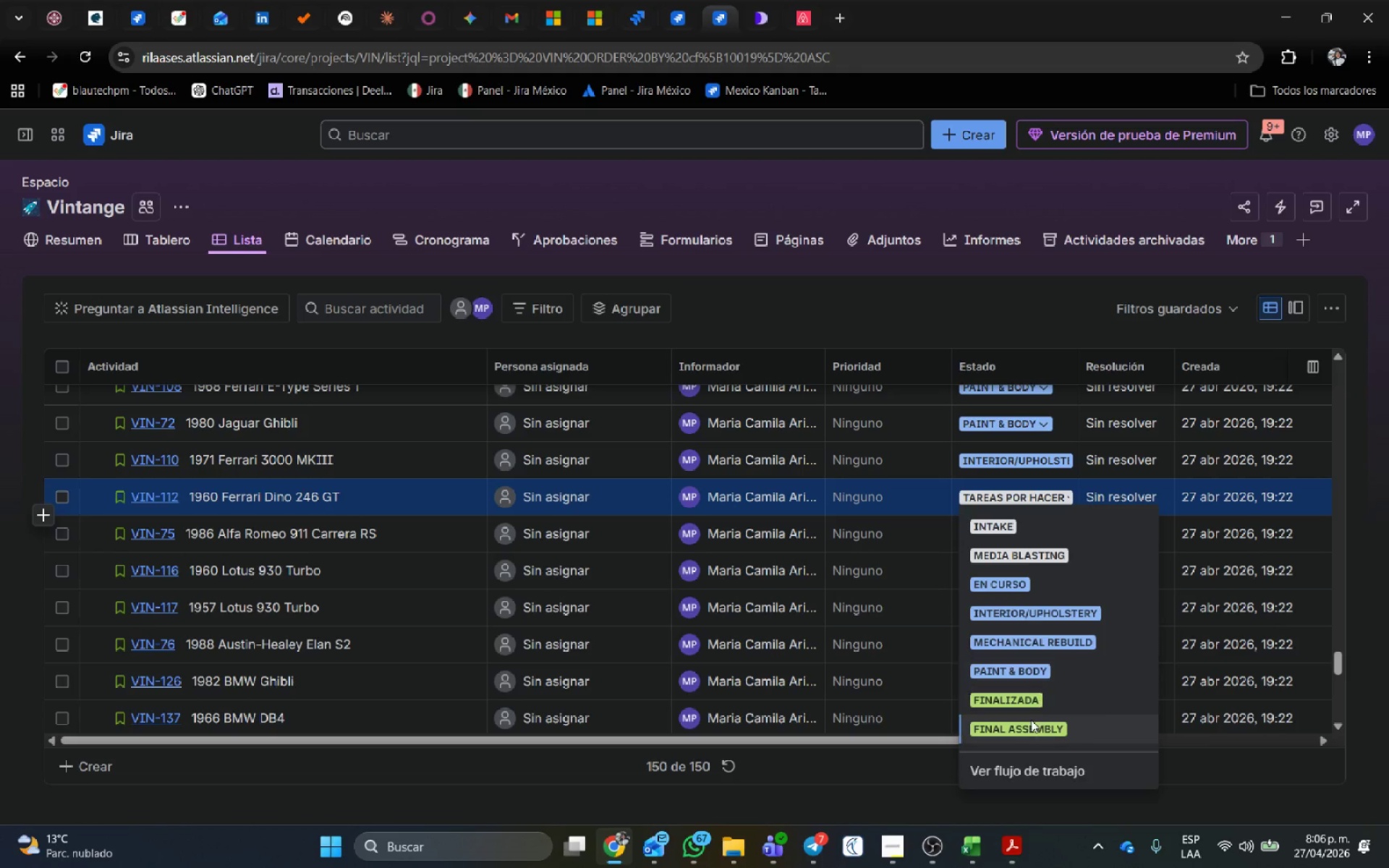 
scroll: coordinate [1020, 580], scroll_direction: down, amount: 1.0
 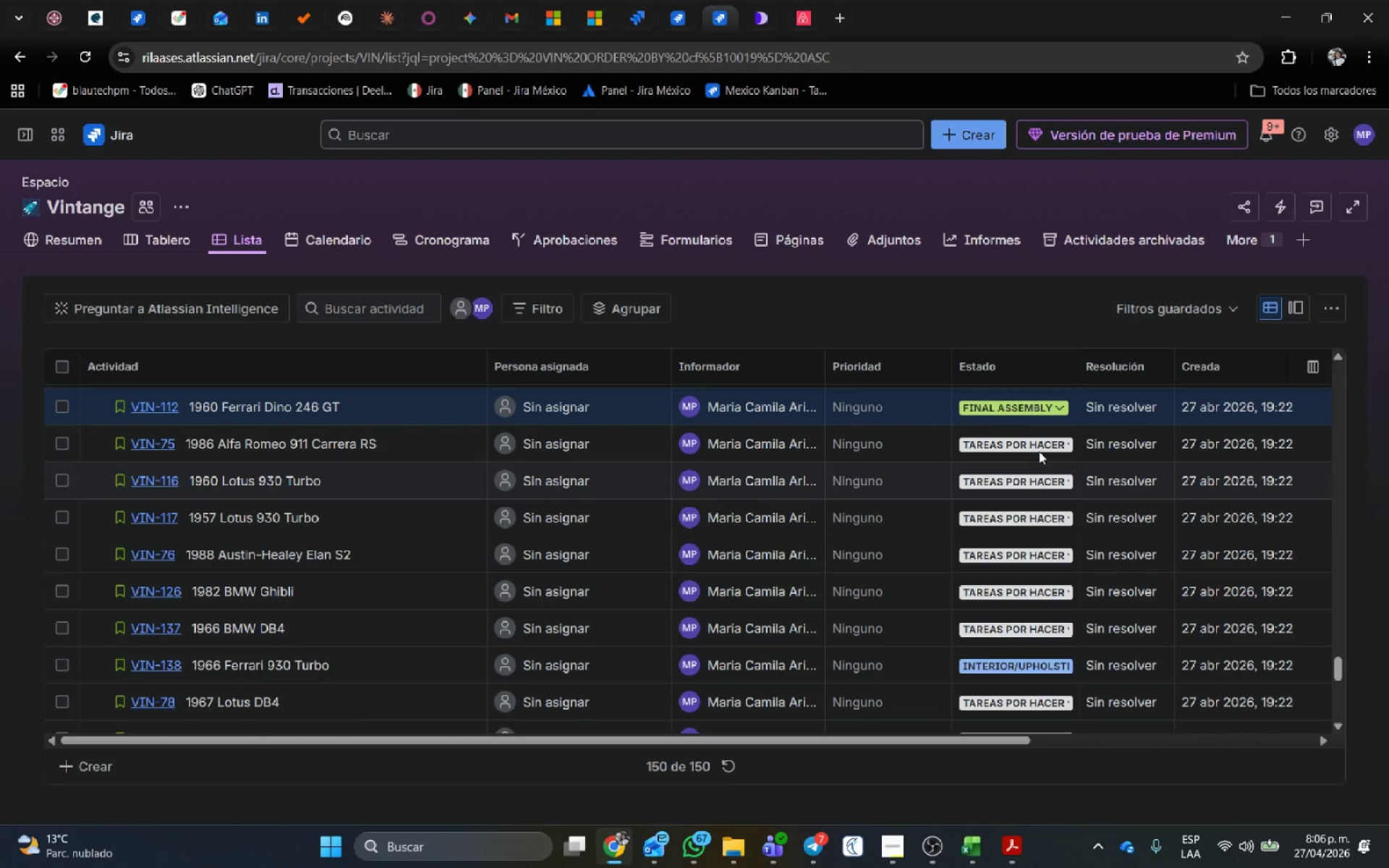 
left_click([1040, 446])
 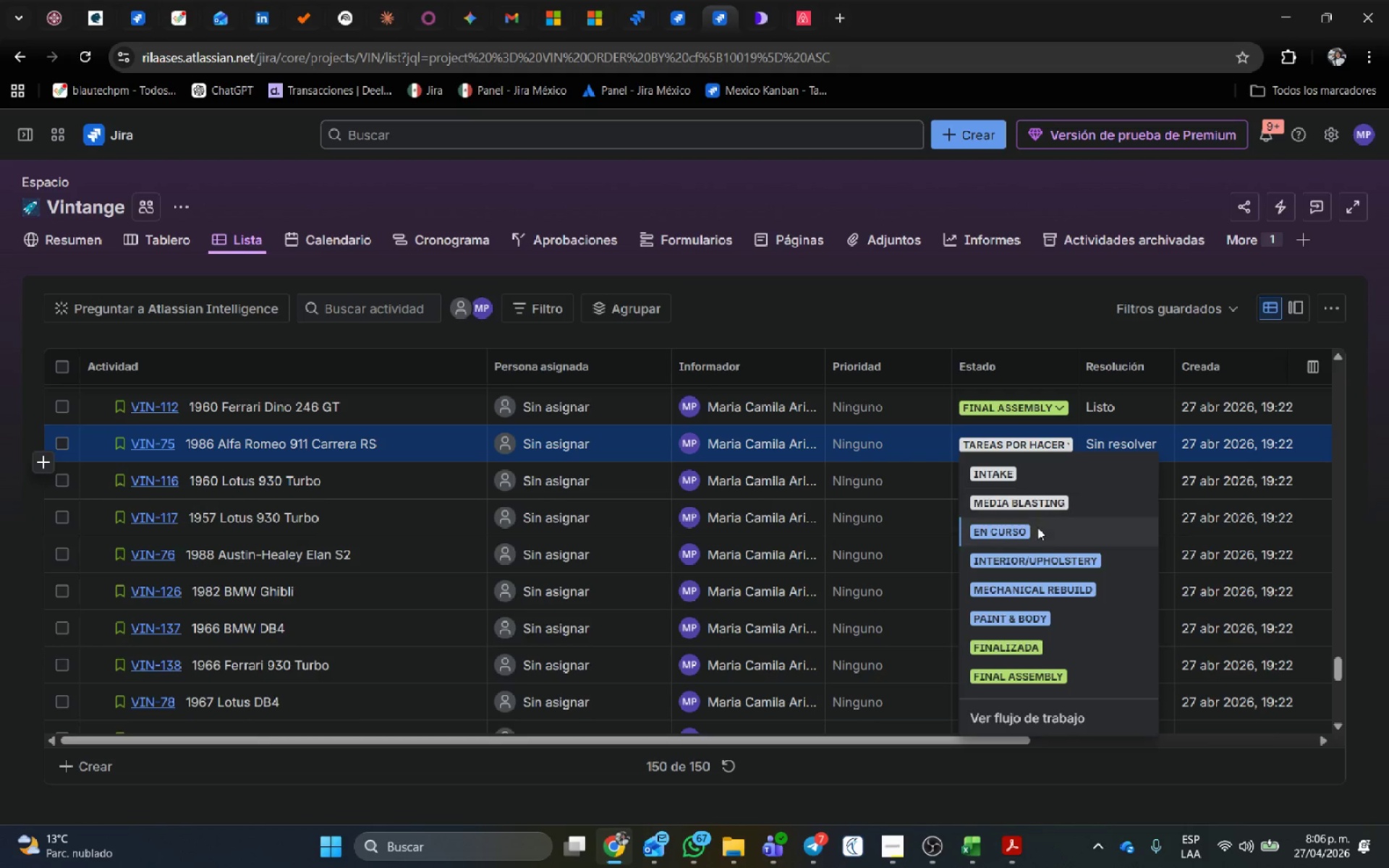 
left_click([1034, 467])
 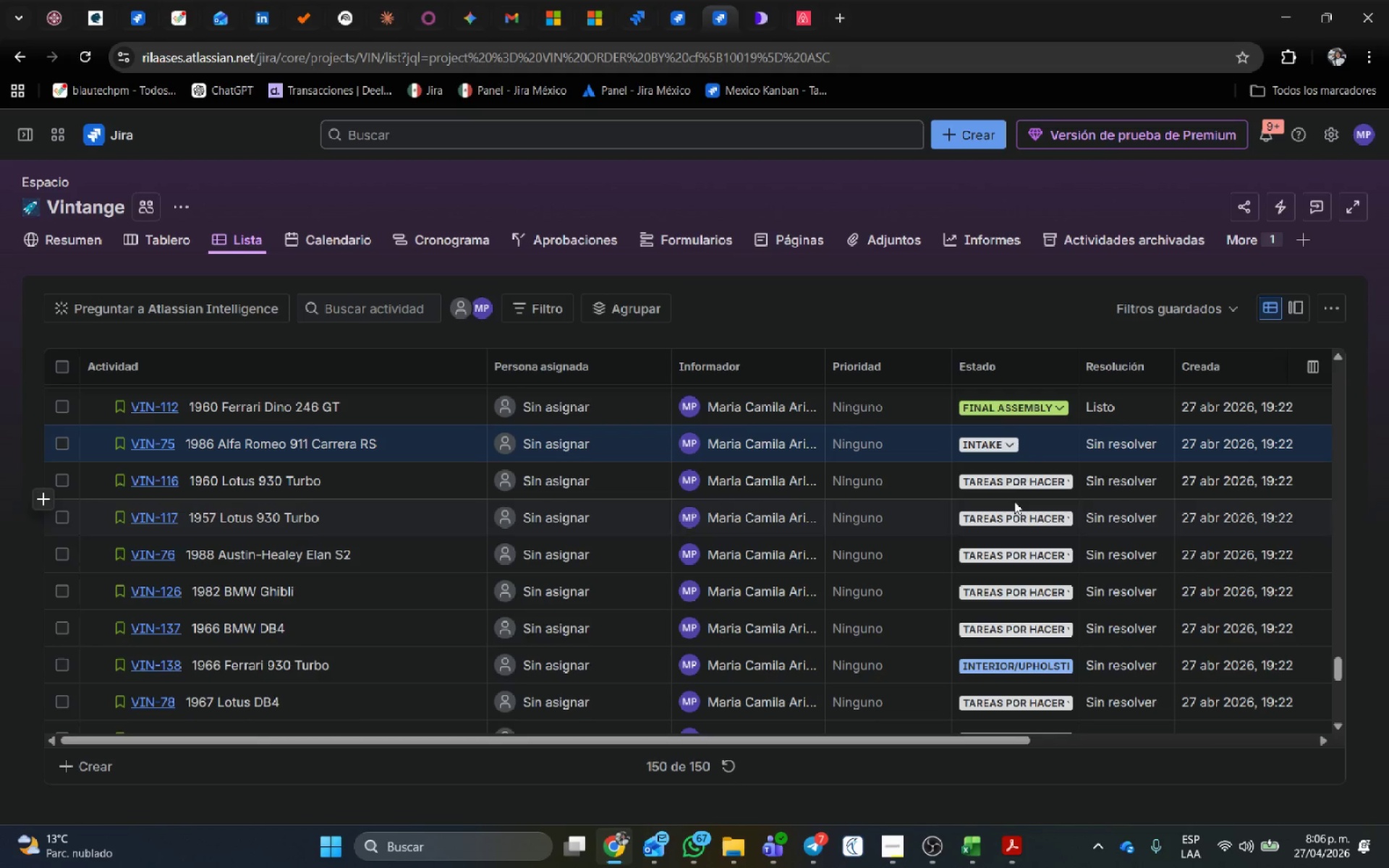 
left_click([1018, 483])
 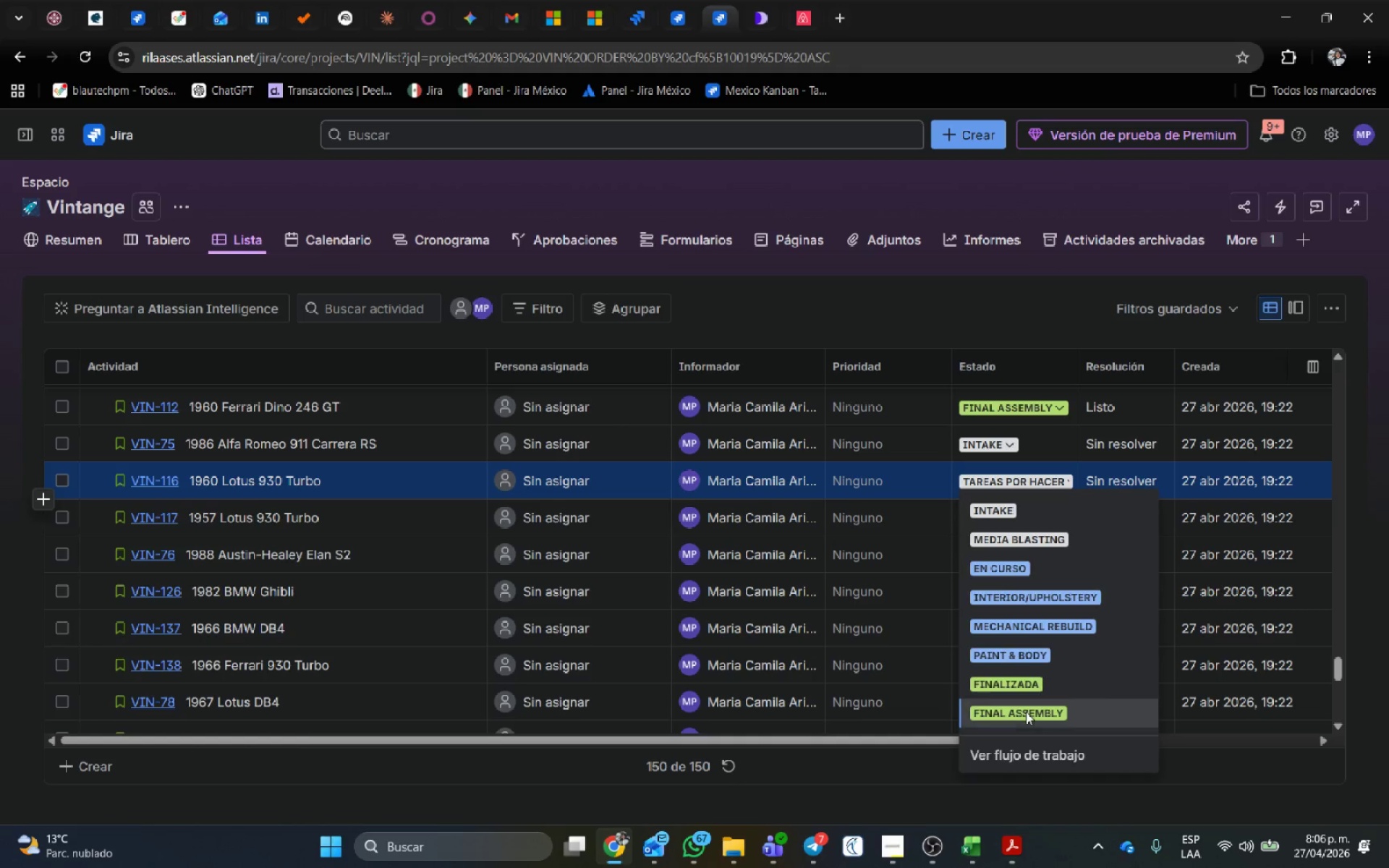 
scroll: coordinate [1003, 531], scroll_direction: down, amount: 1.0
 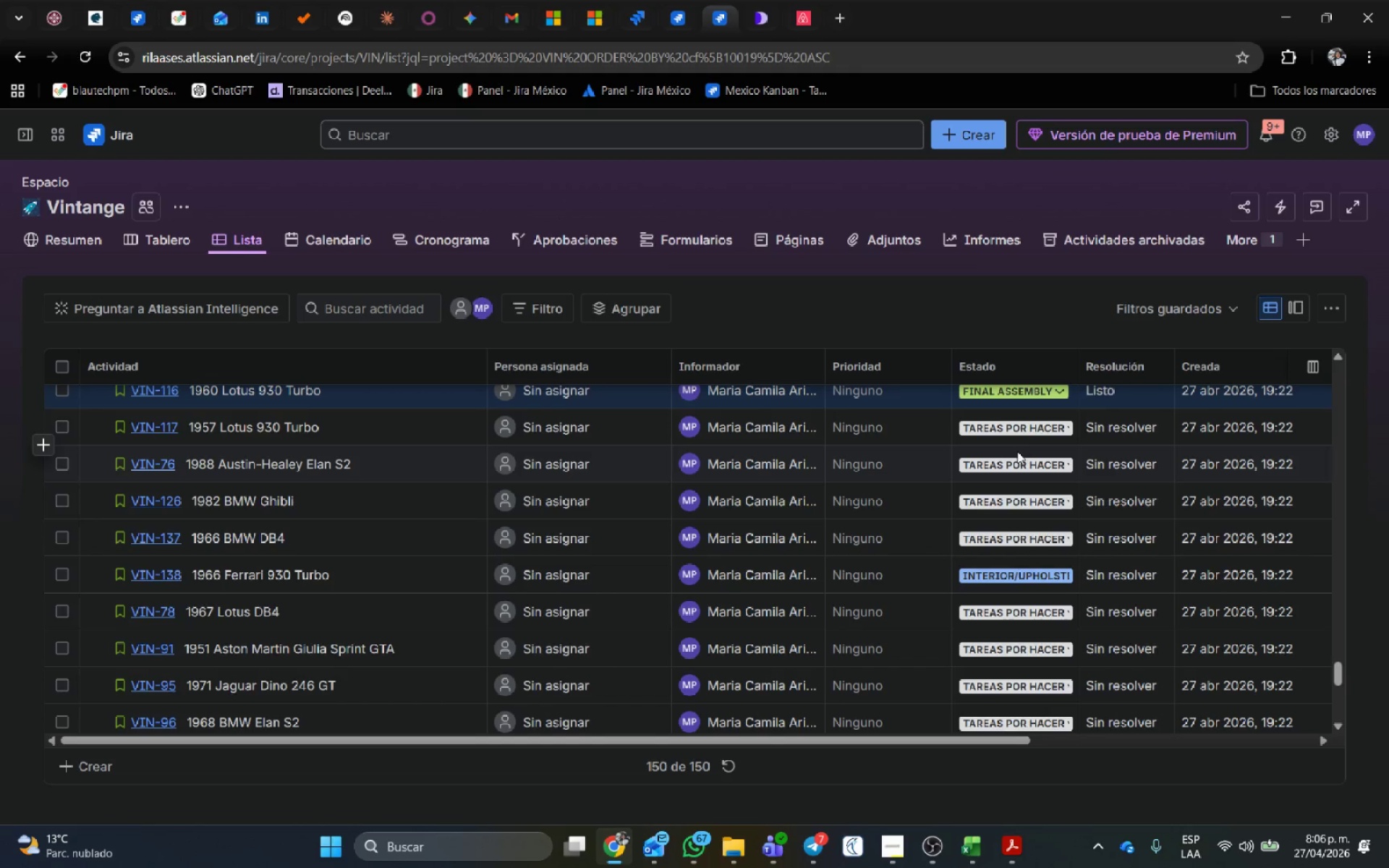 
left_click([1024, 422])
 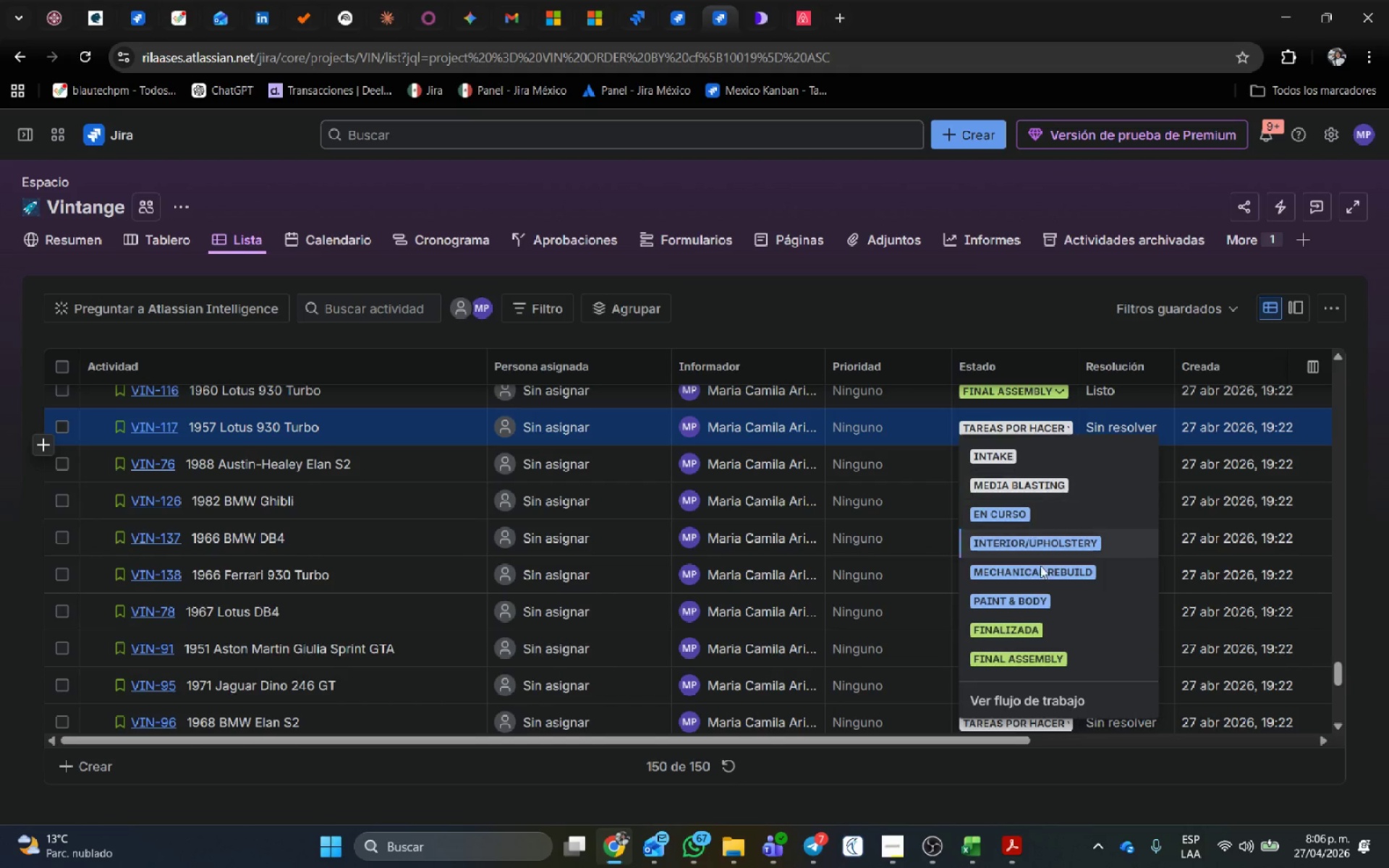 
left_click([1041, 545])
 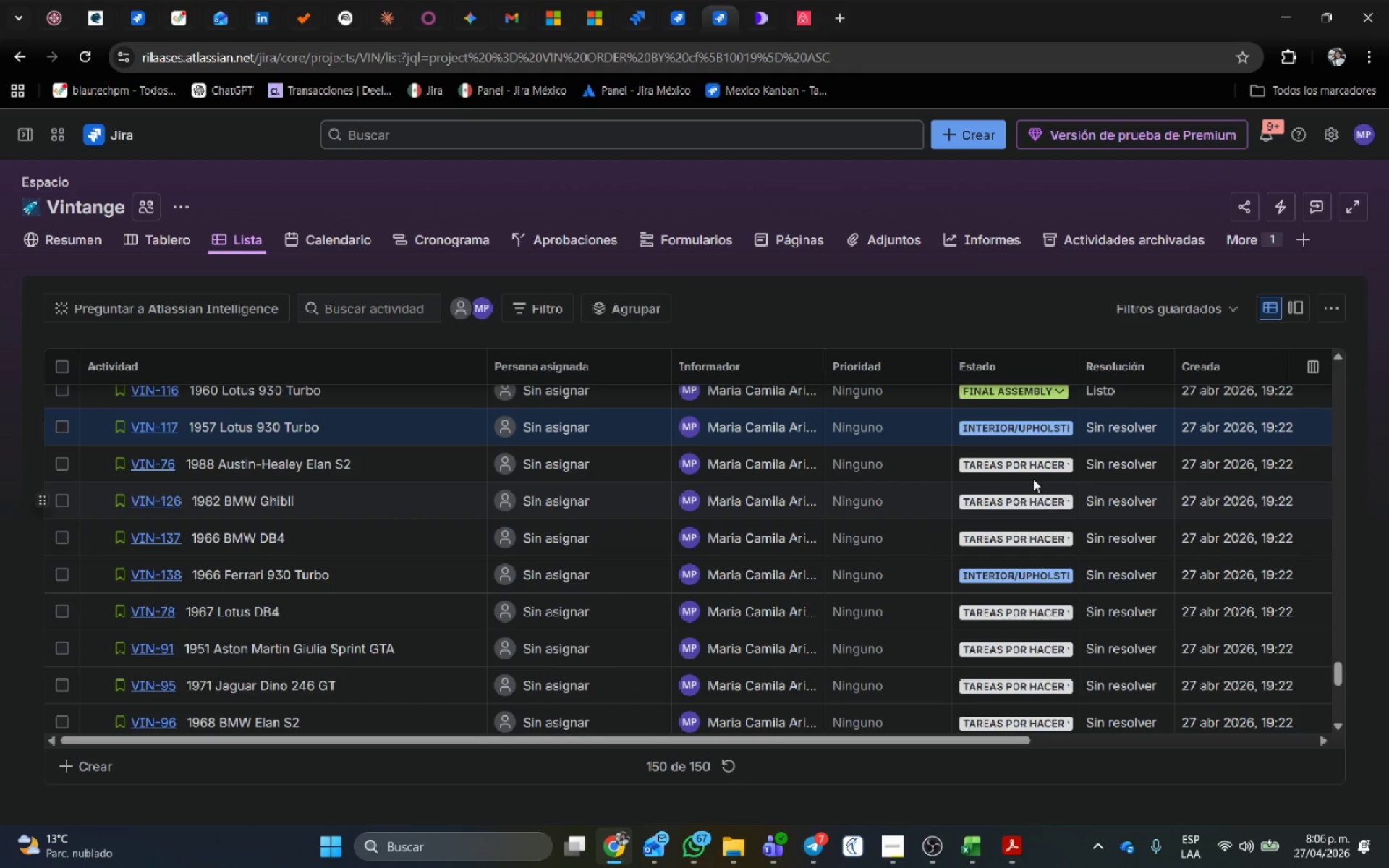 
left_click([1032, 464])
 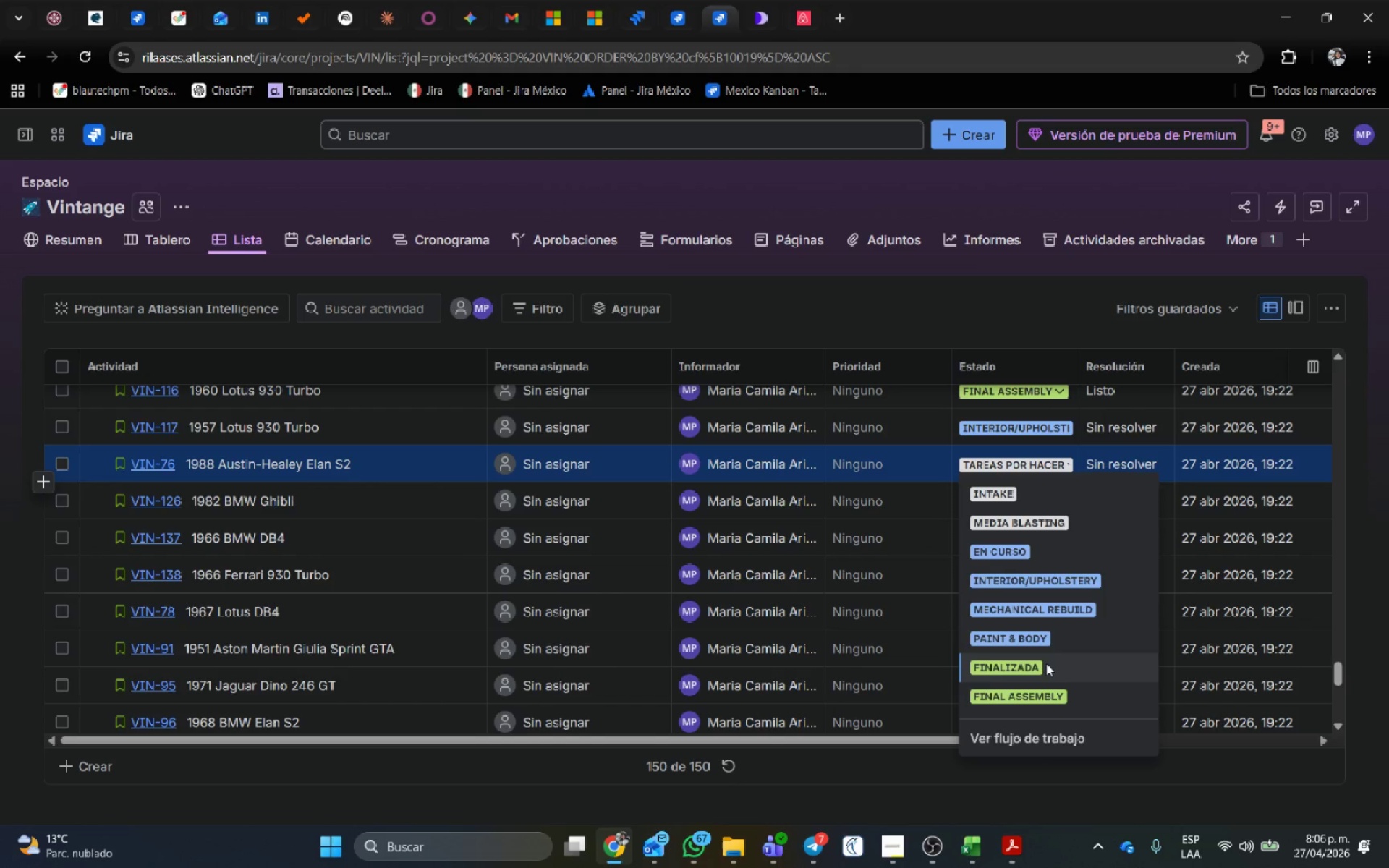 
left_click([1035, 688])
 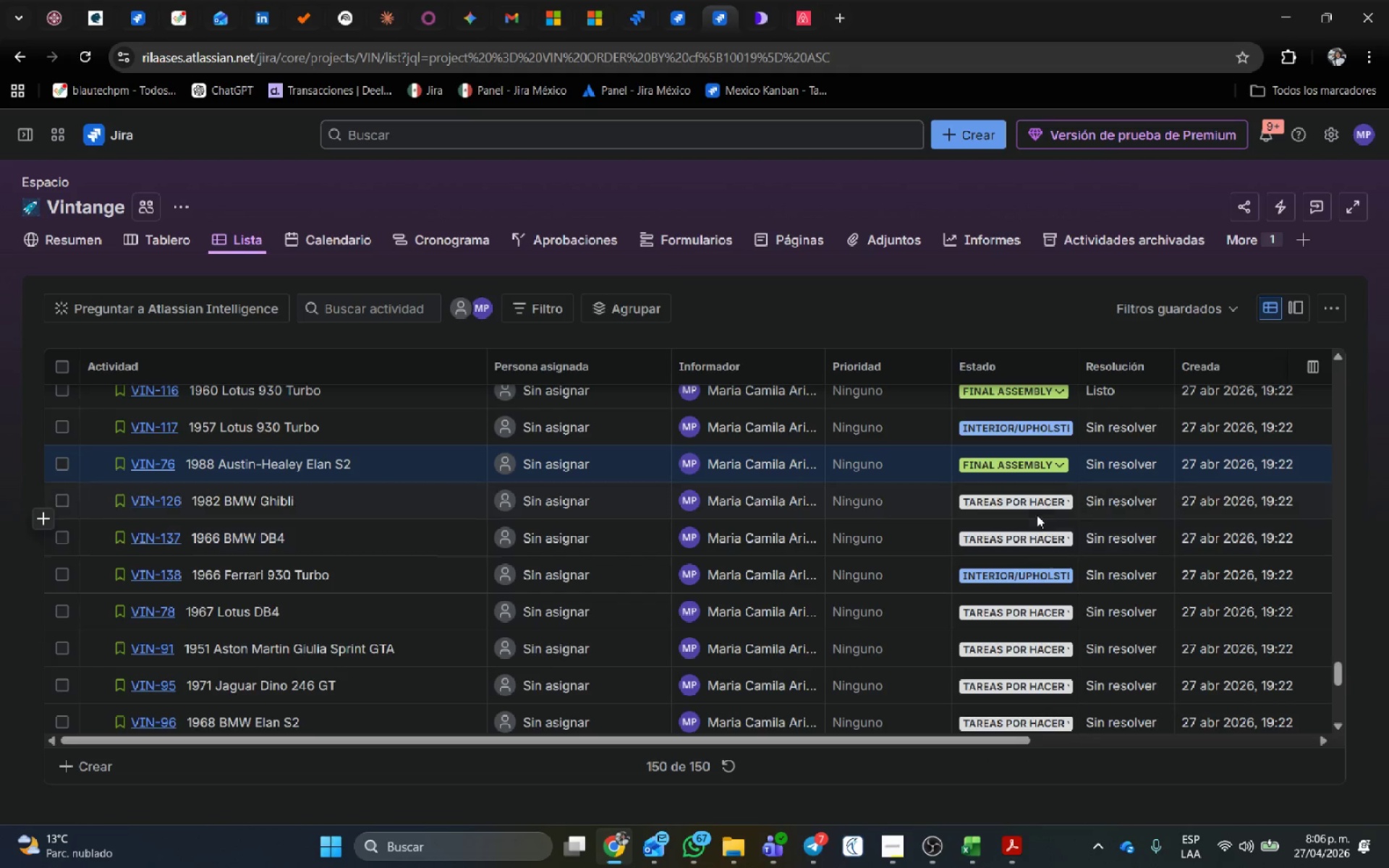 
left_click([1045, 493])
 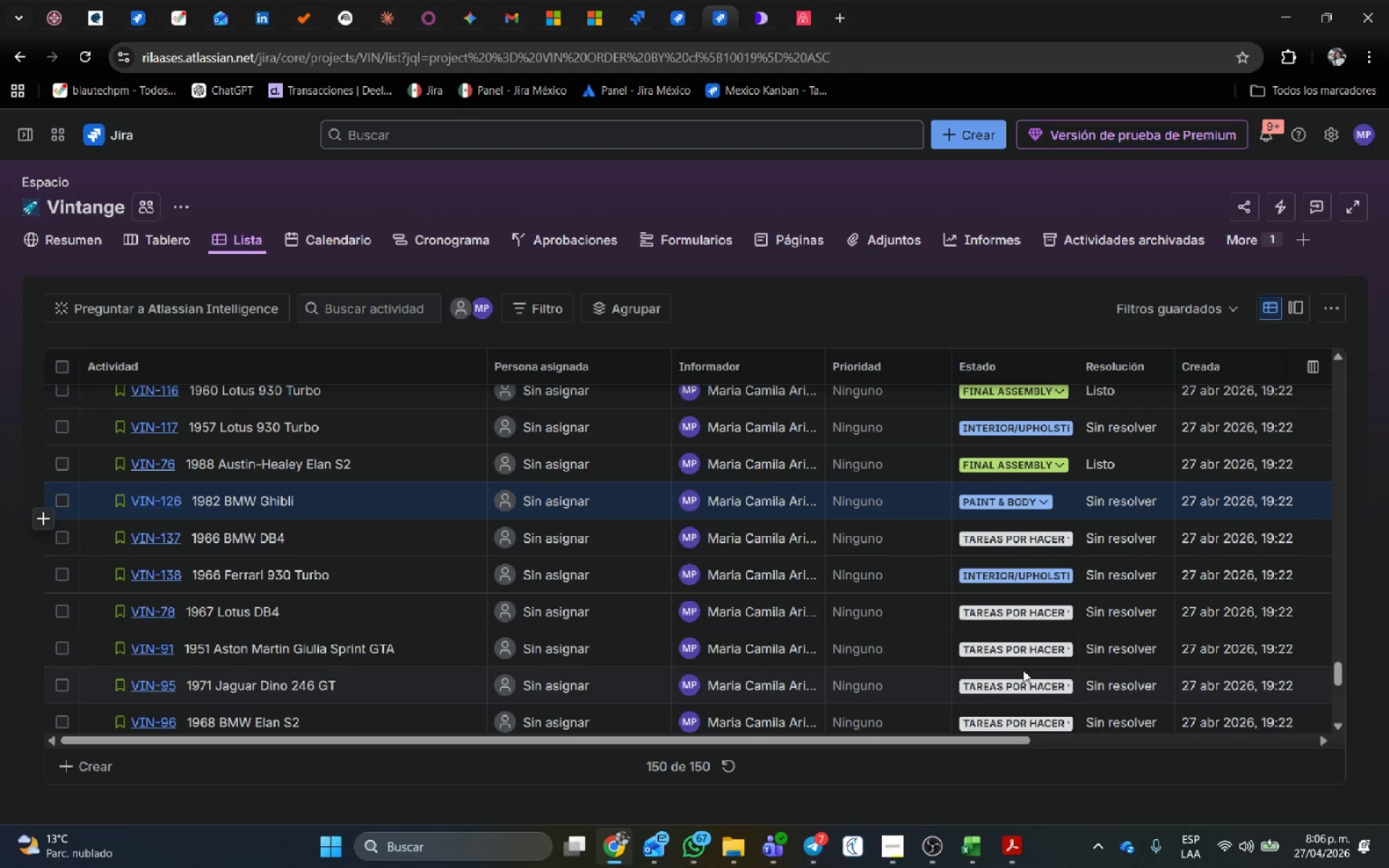 
left_click([1027, 535])
 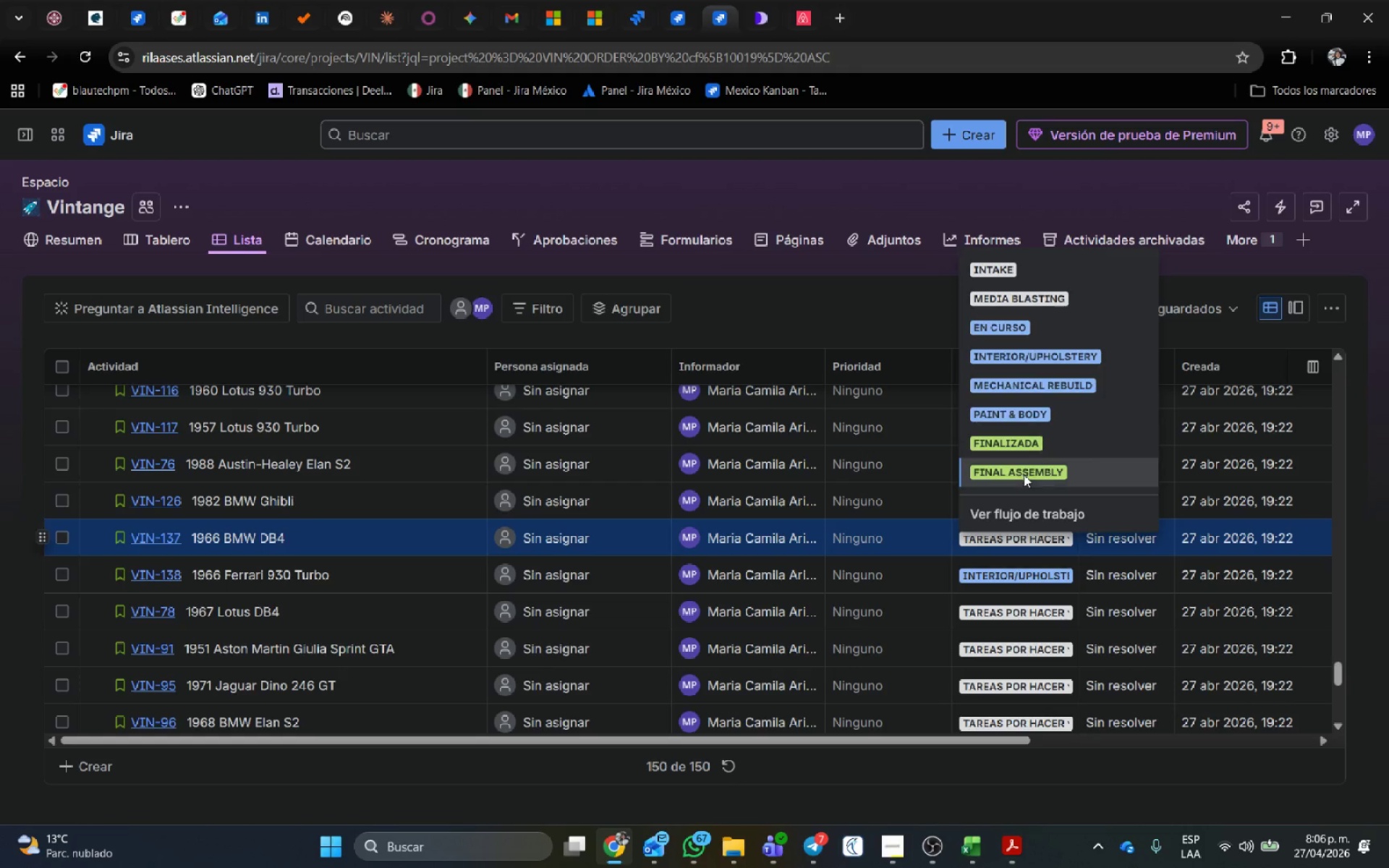 
scroll: coordinate [1011, 565], scroll_direction: down, amount: 1.0
 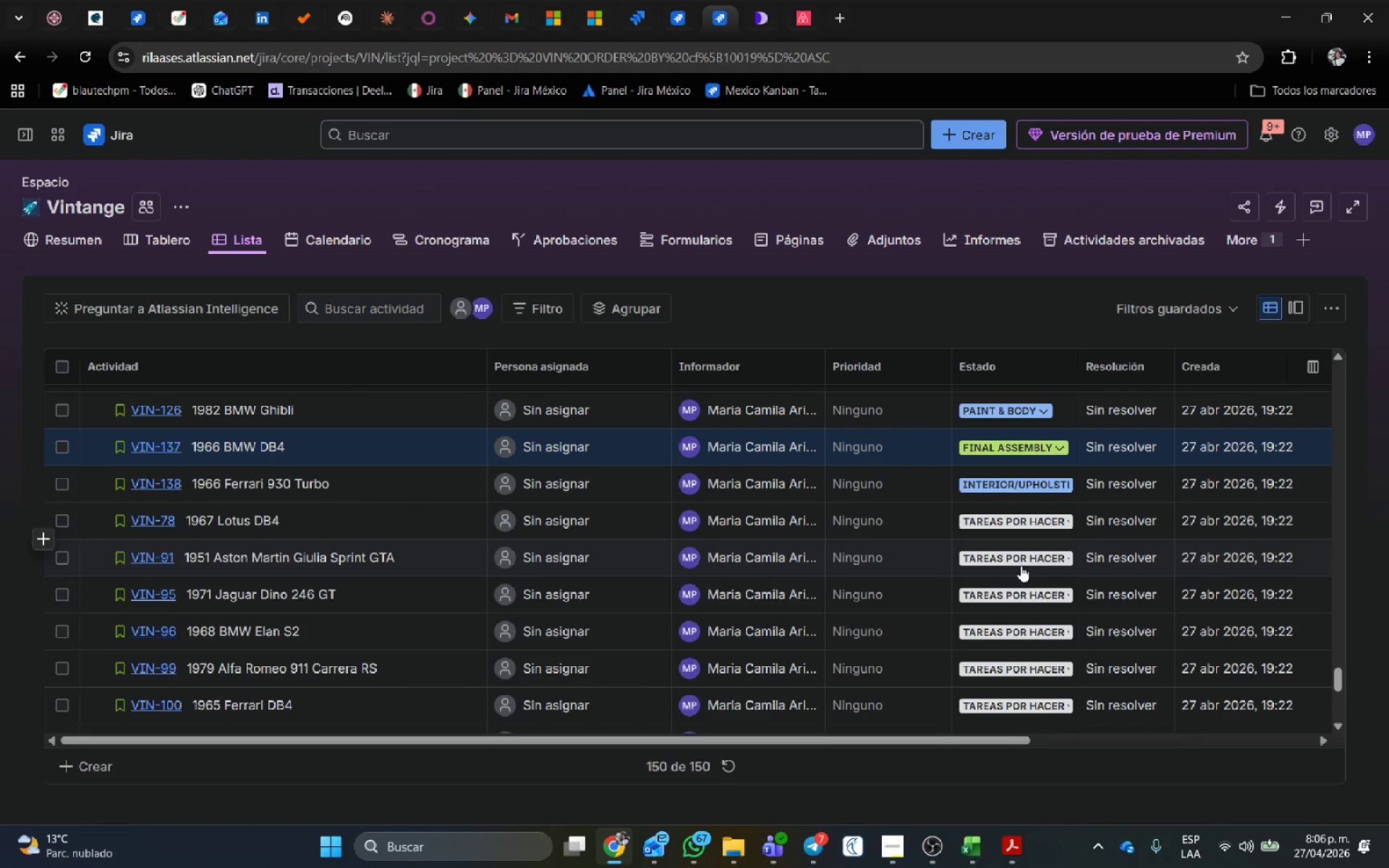 
left_click([1021, 566])
 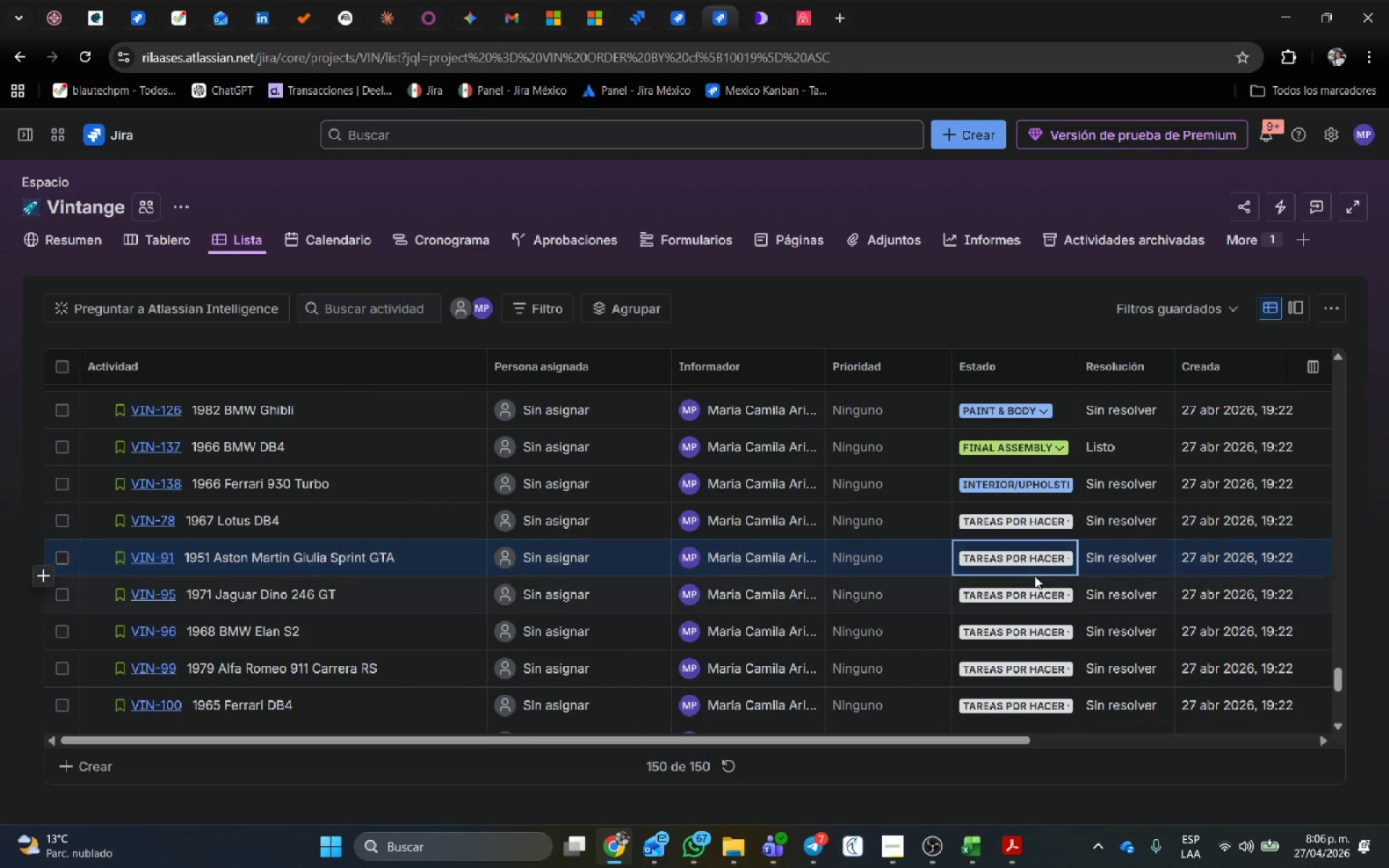 
left_click([1037, 561])
 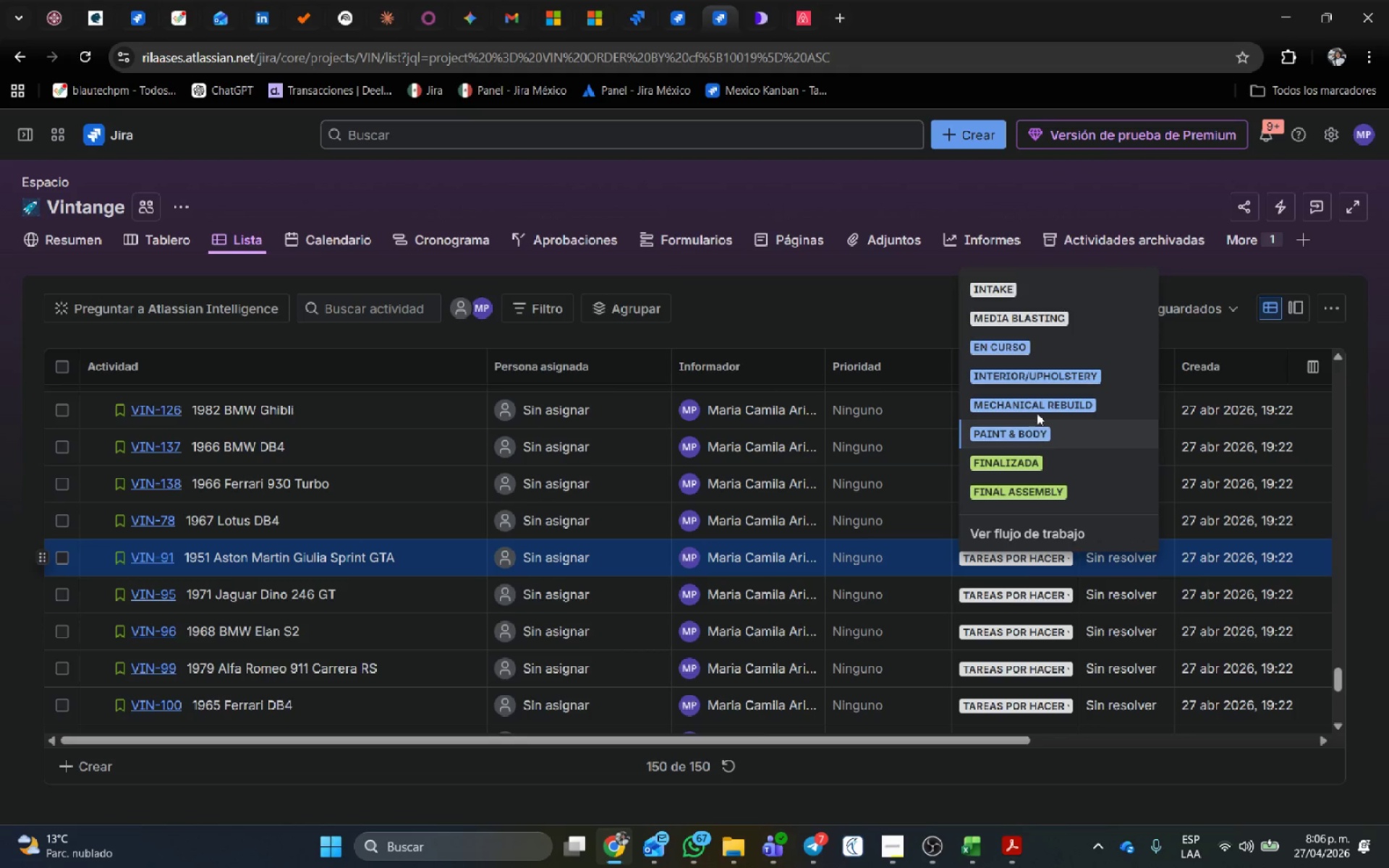 
left_click([1047, 380])
 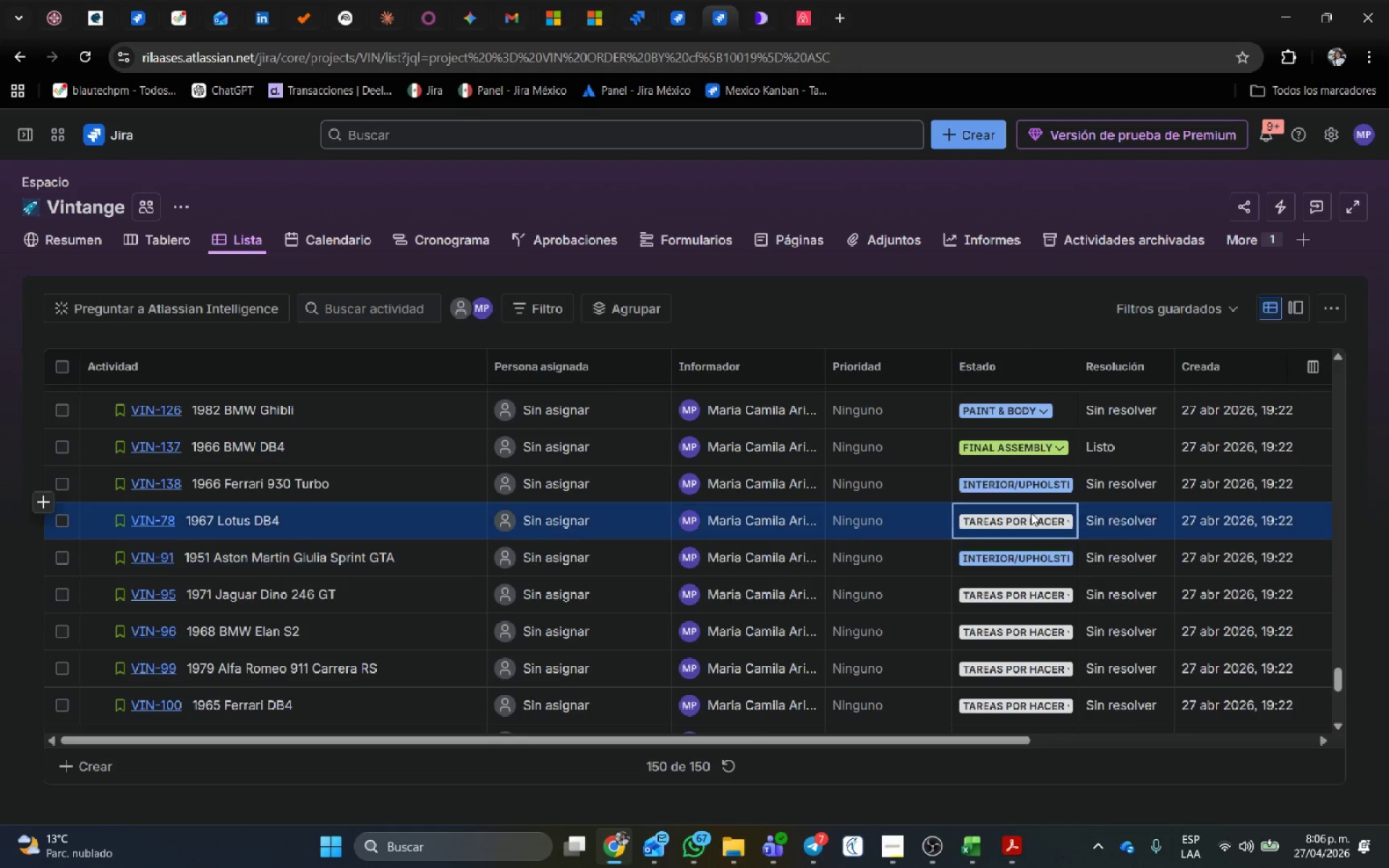 
mouse_move([1027, 535])
 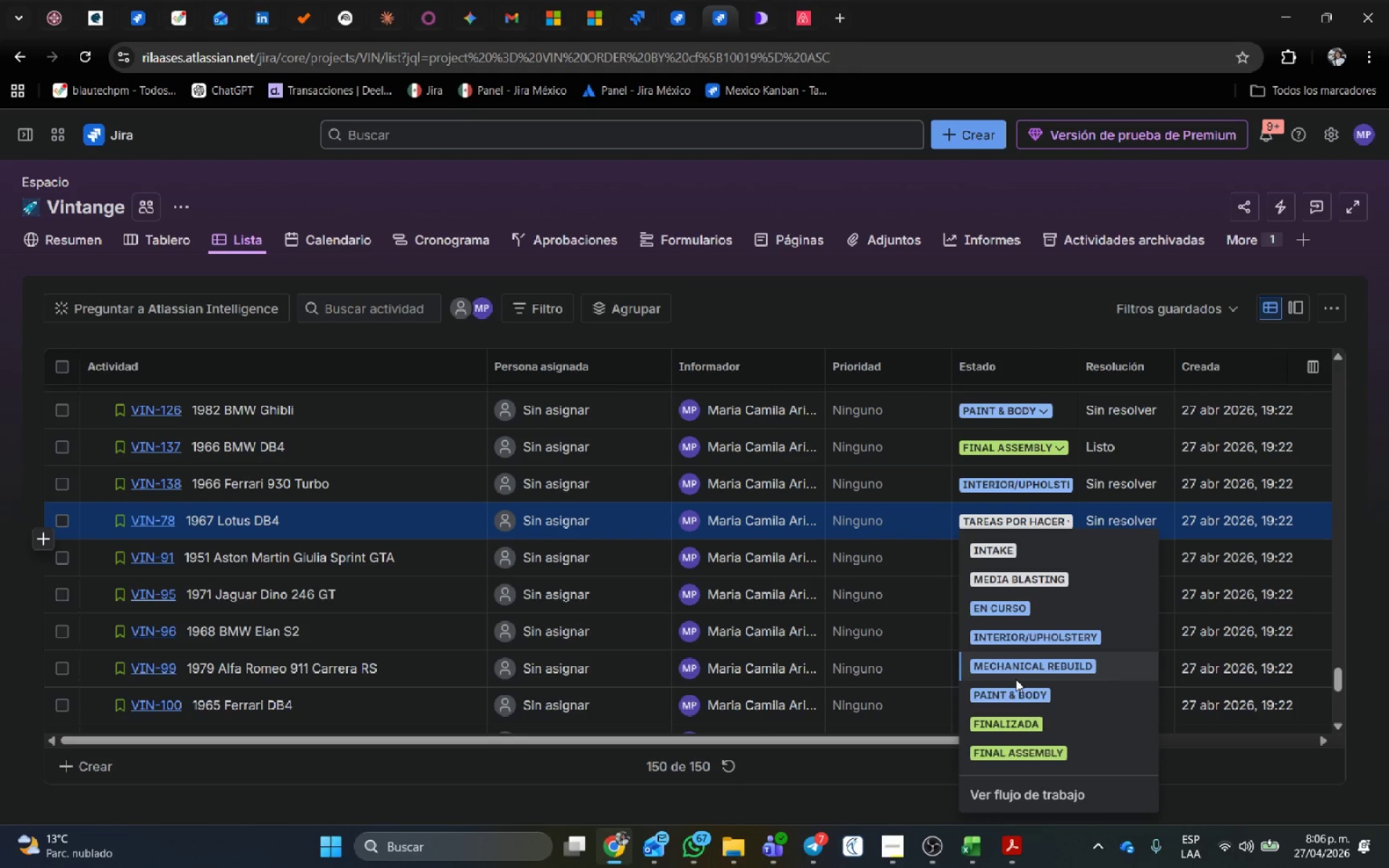 
left_click([1016, 667])
 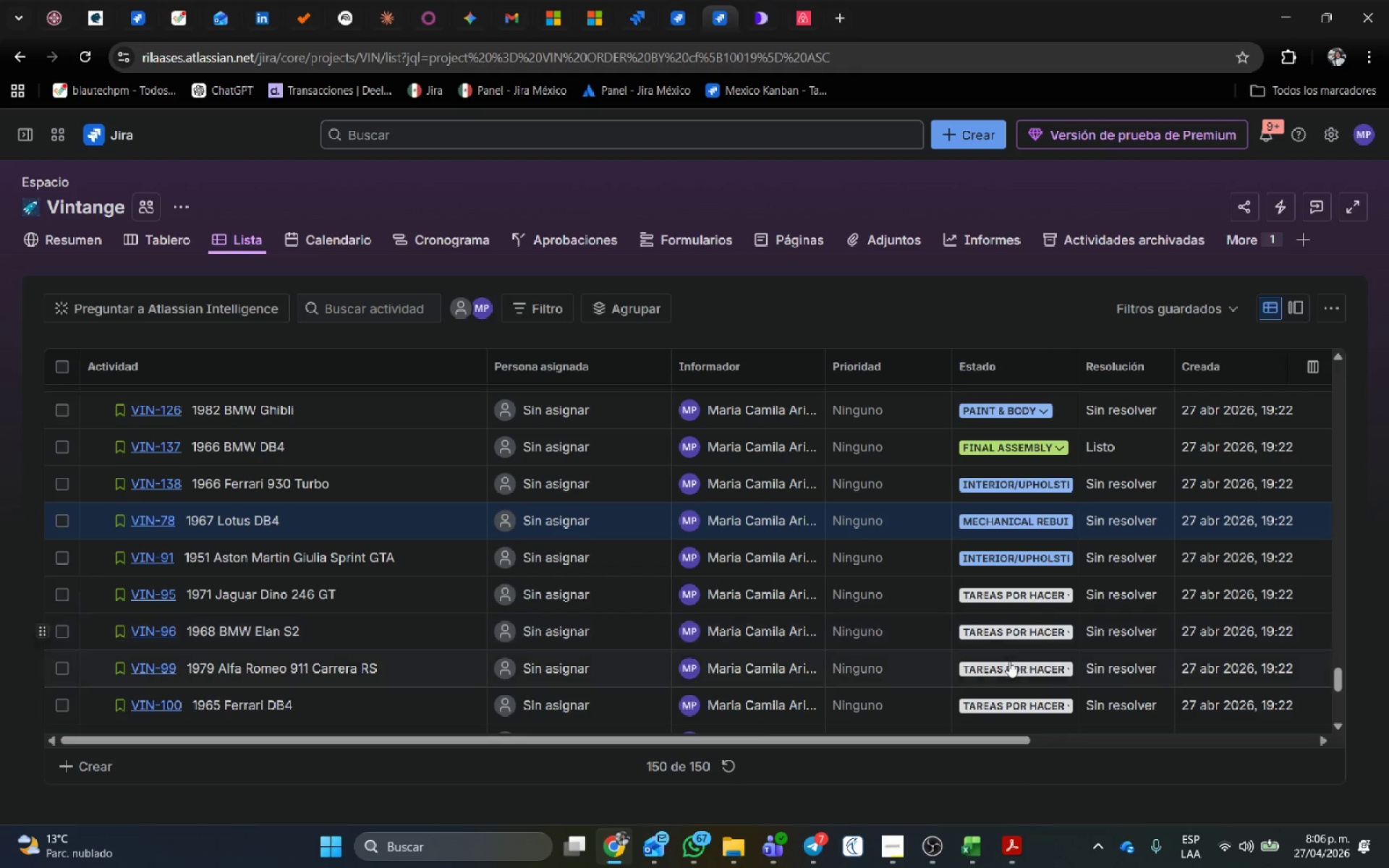 
left_click([1011, 636])
 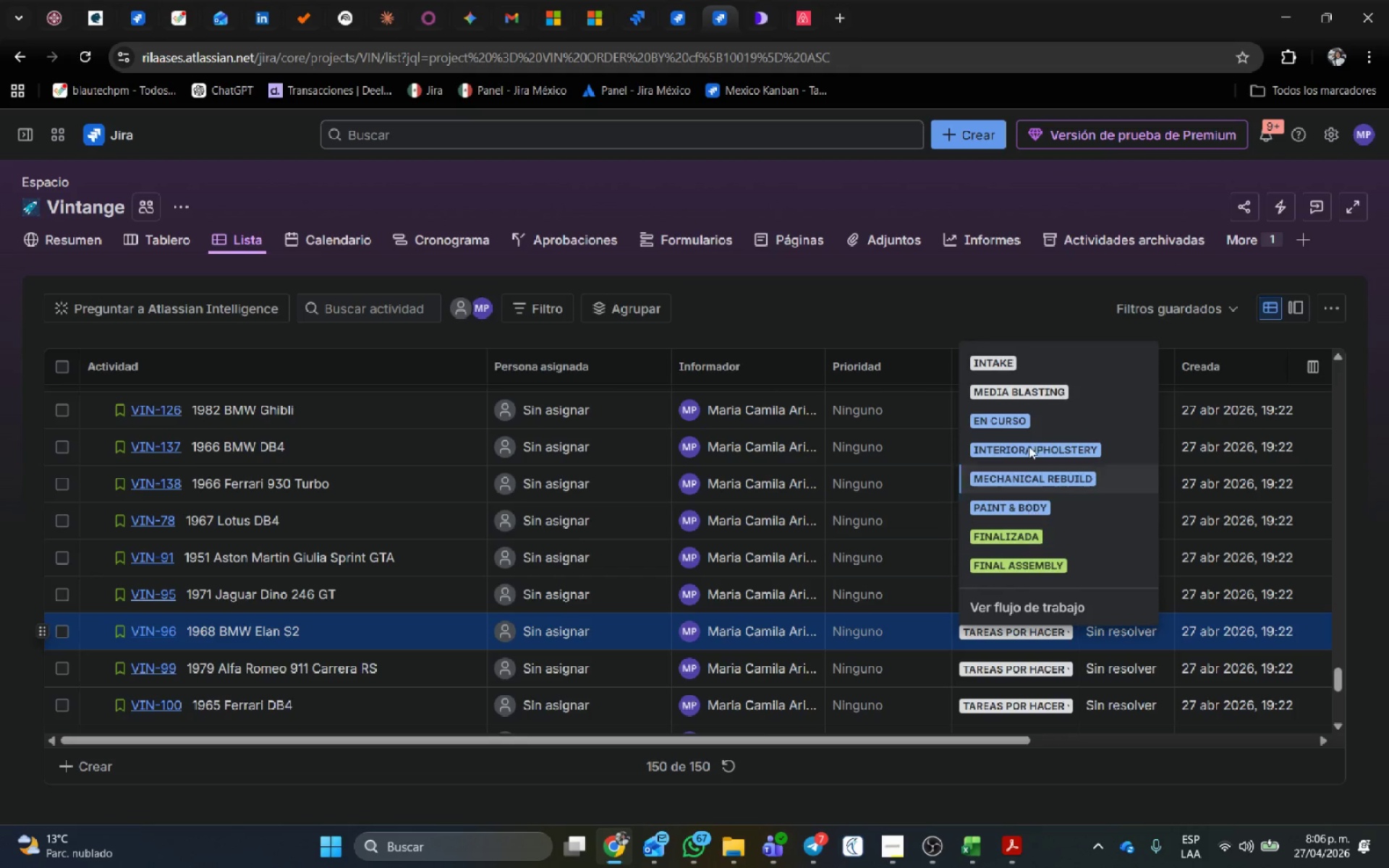 
left_click([1027, 370])
 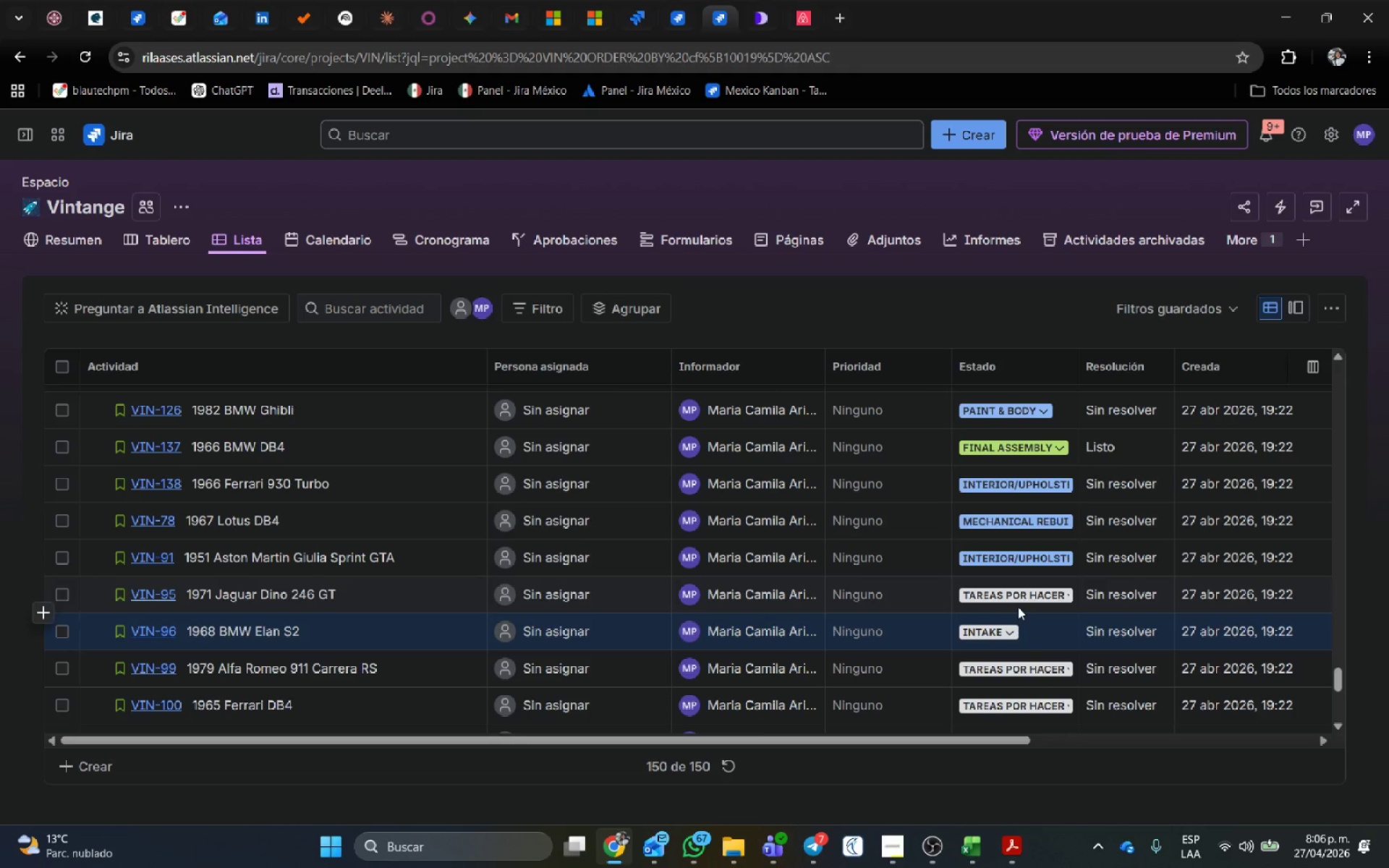 
left_click([1020, 595])
 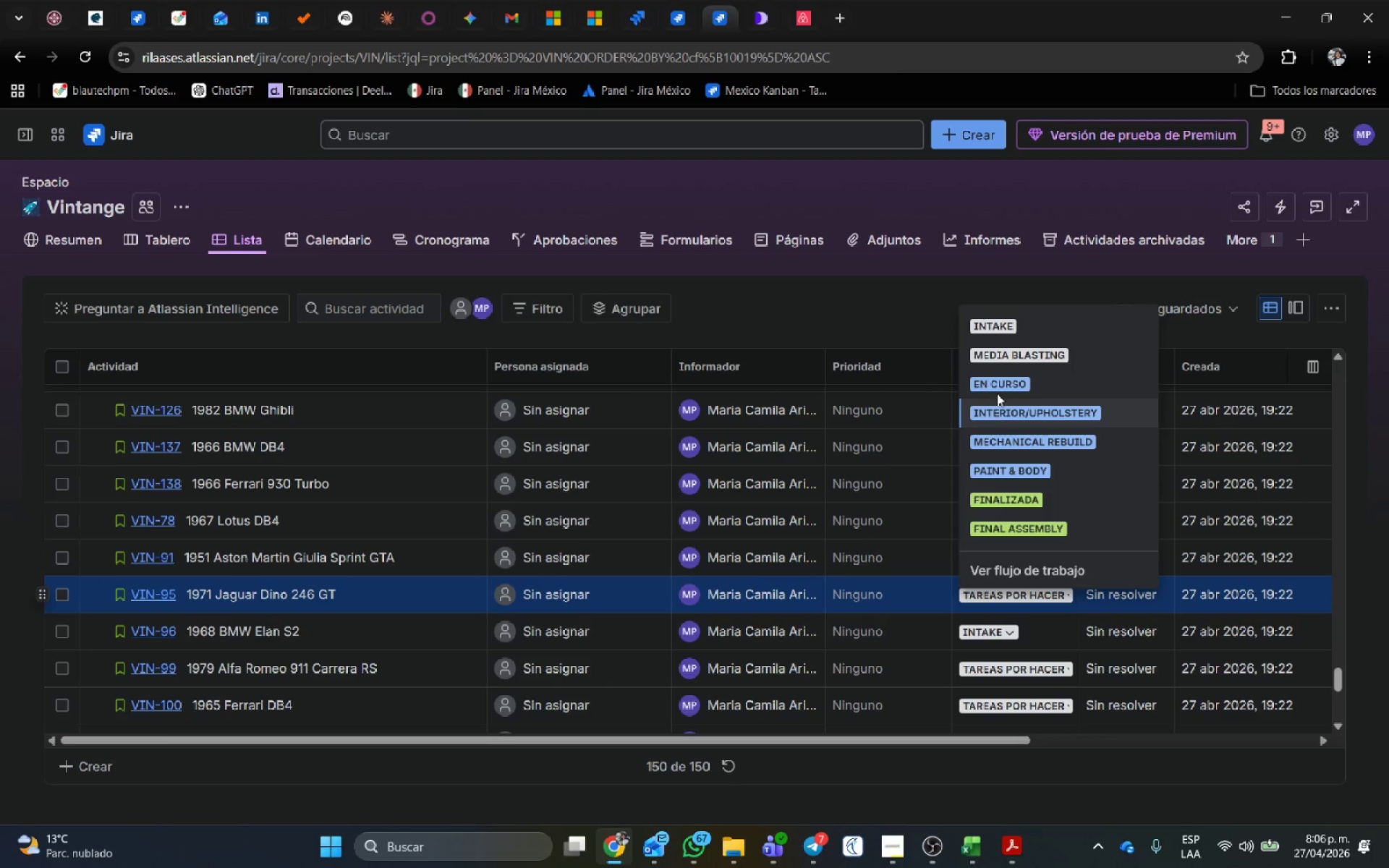 
left_click([1010, 362])
 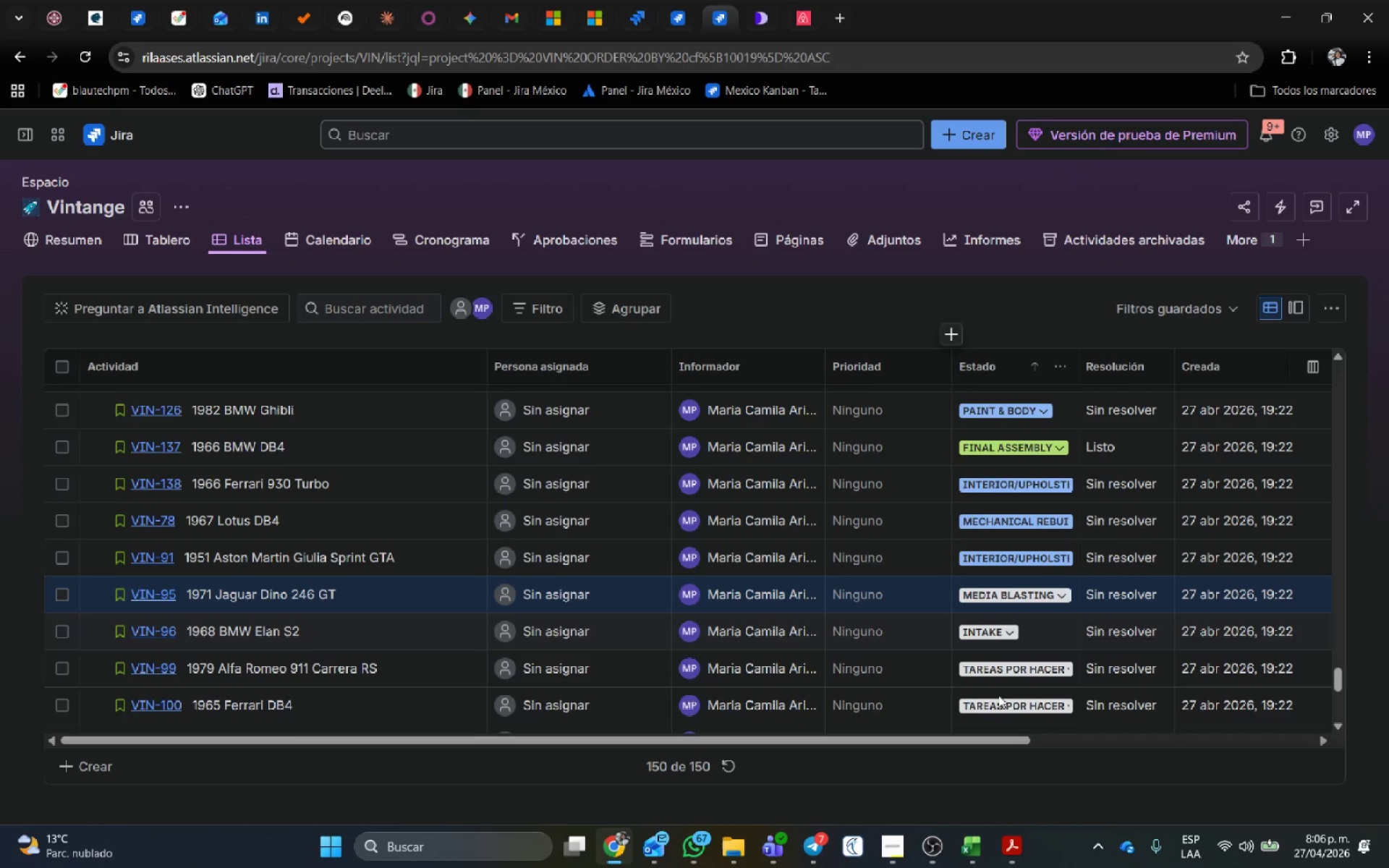 
scroll: coordinate [1006, 682], scroll_direction: down, amount: 2.0
 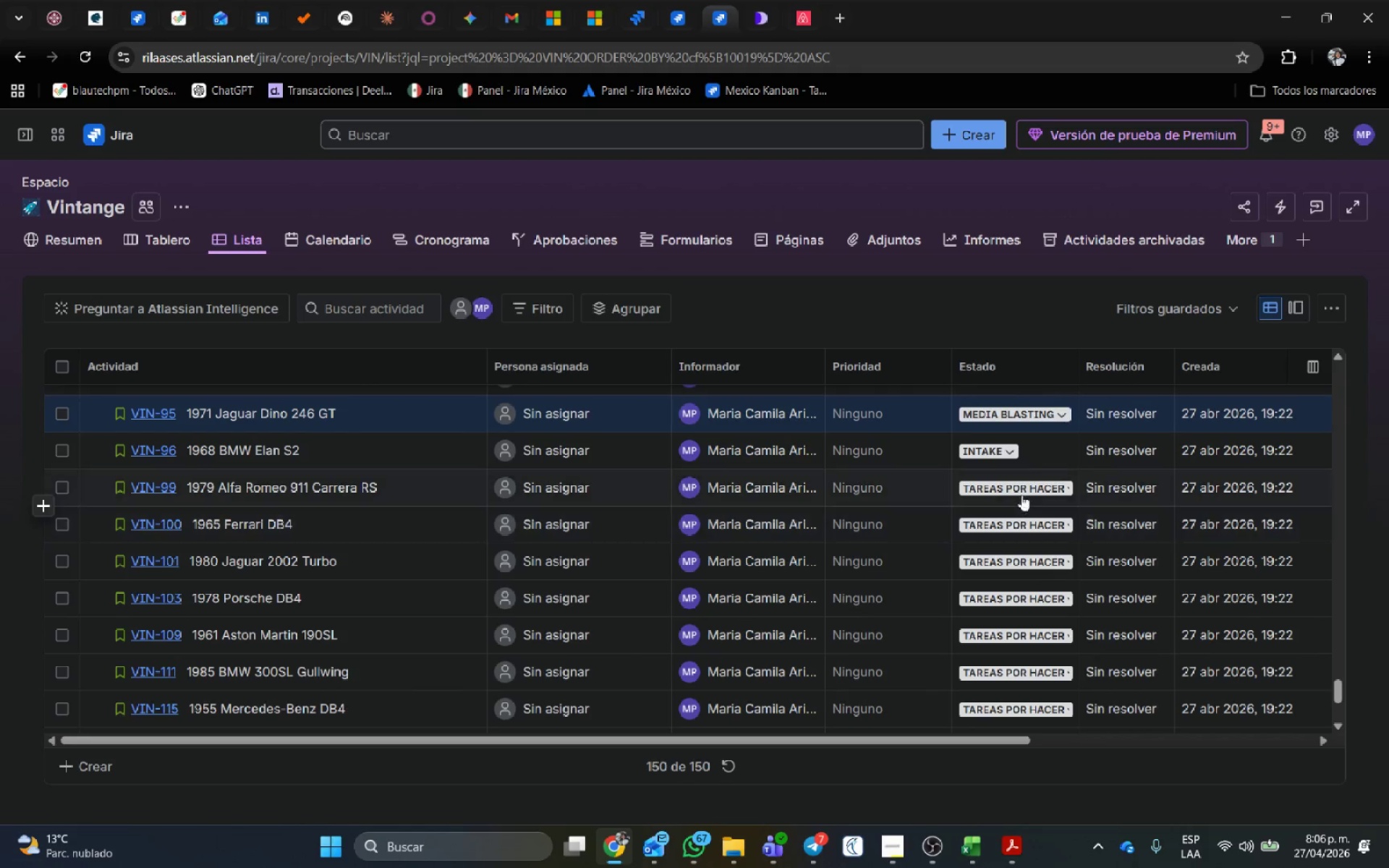 
left_click([1024, 488])
 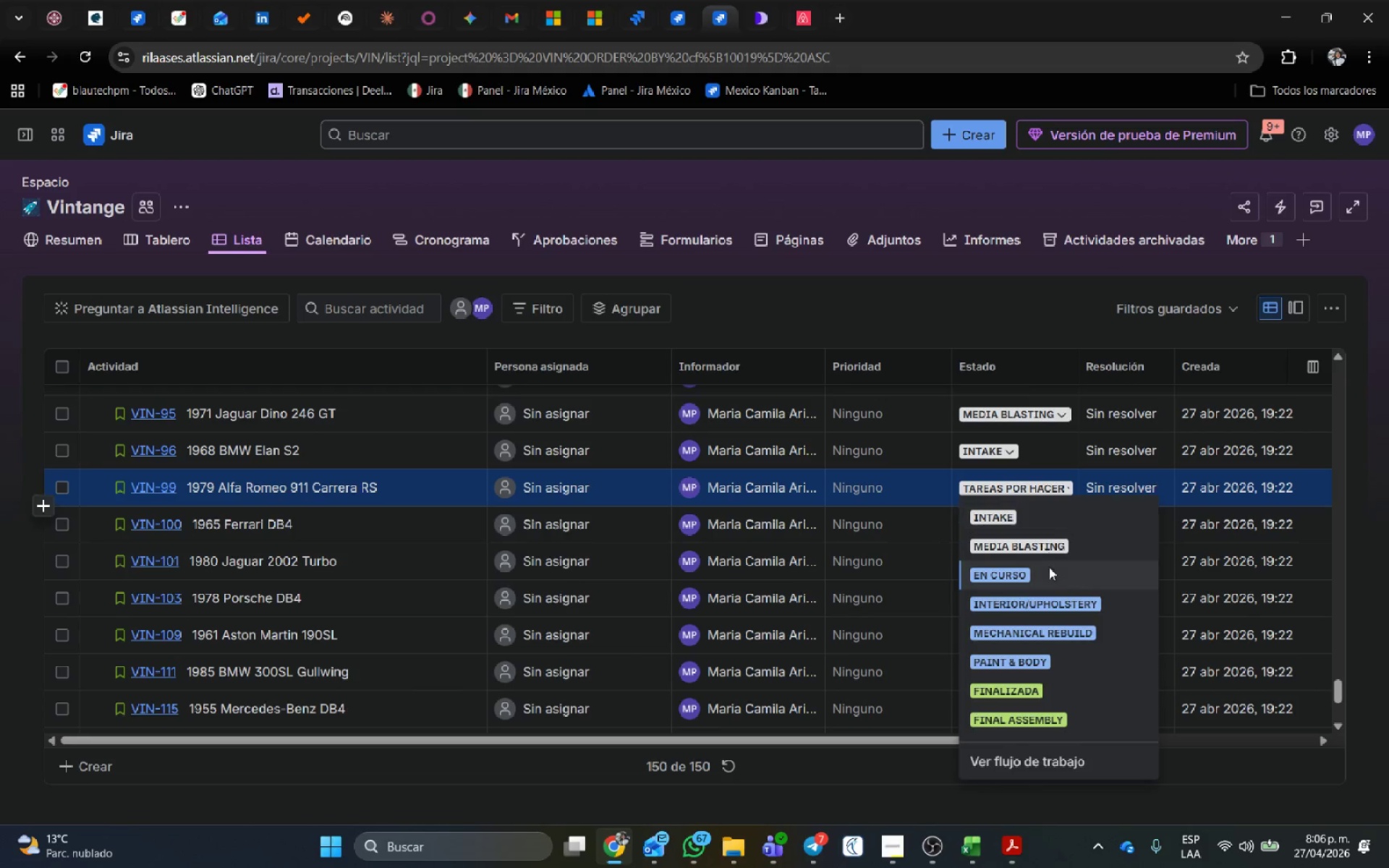 
left_click([1054, 553])
 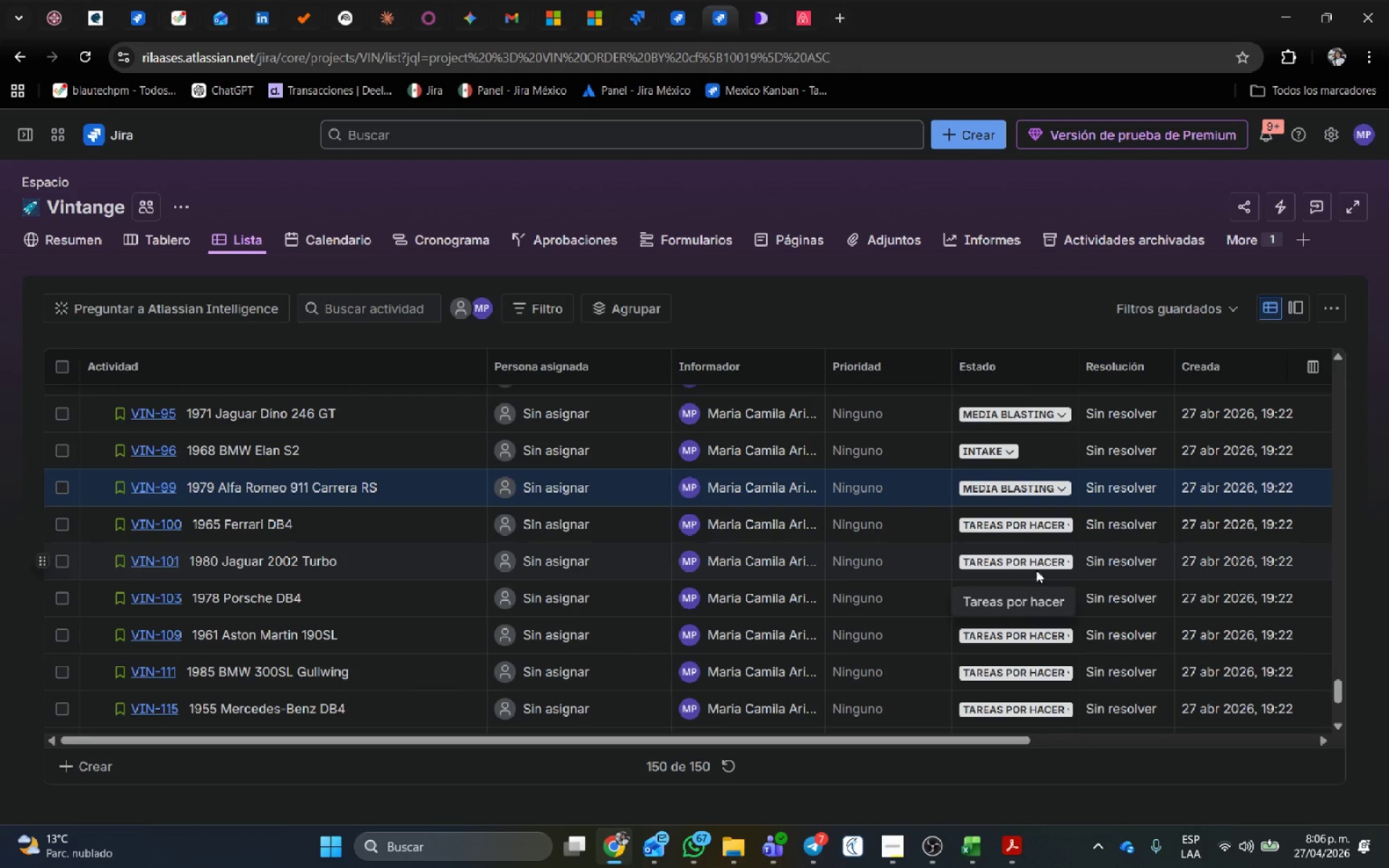 
left_click([1038, 532])
 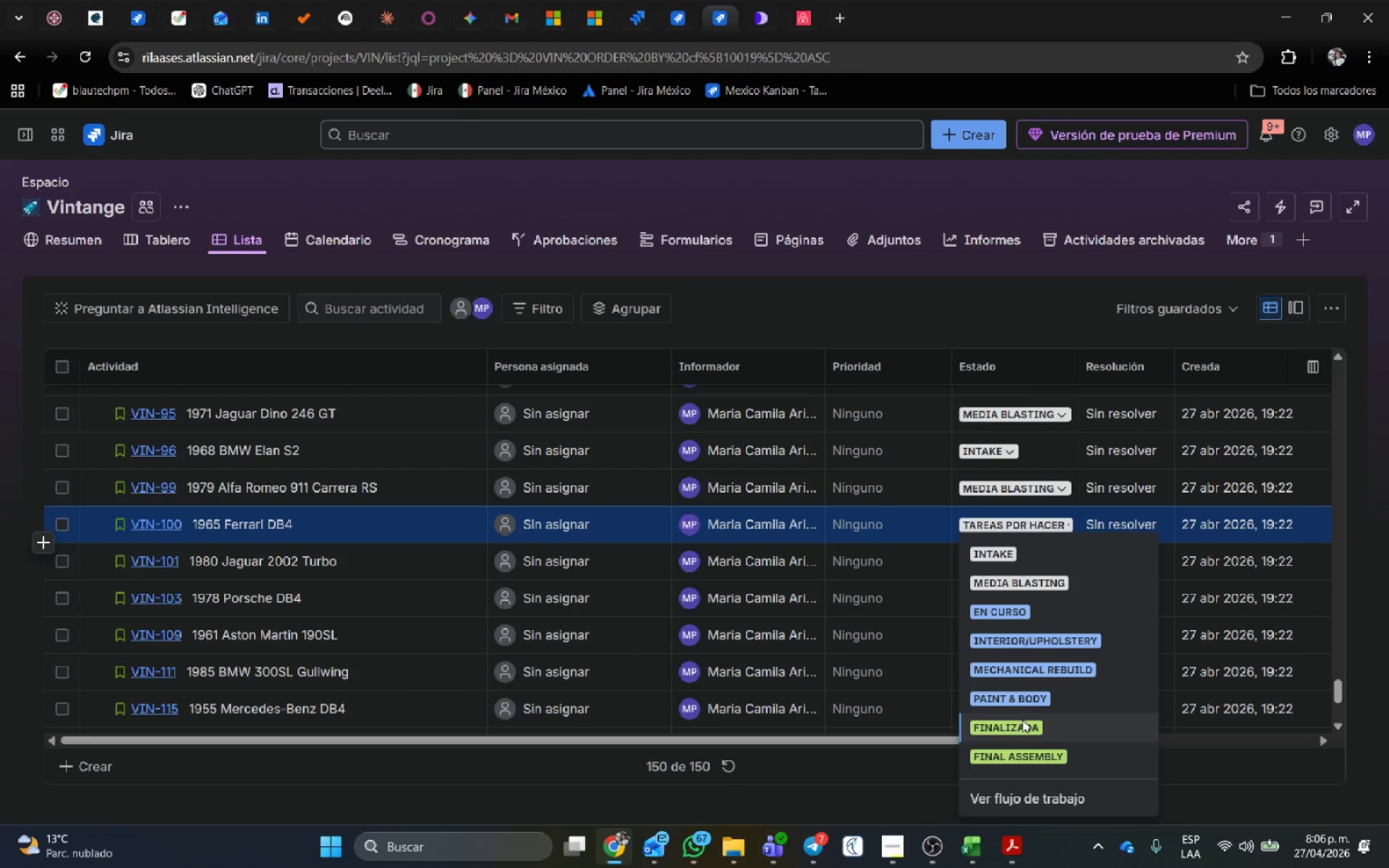 
left_click([1027, 695])
 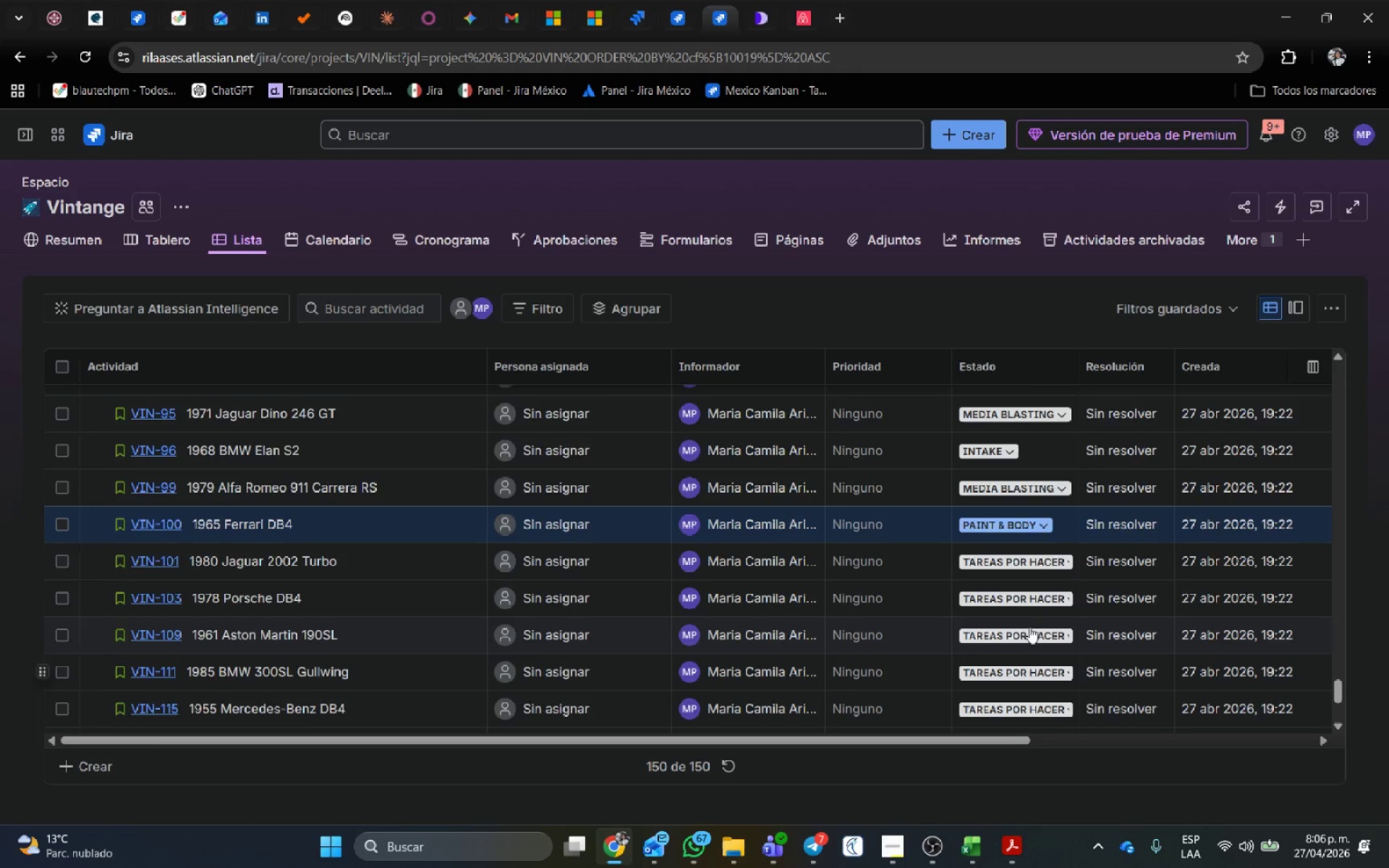 
scroll: coordinate [1029, 627], scroll_direction: down, amount: 1.0
 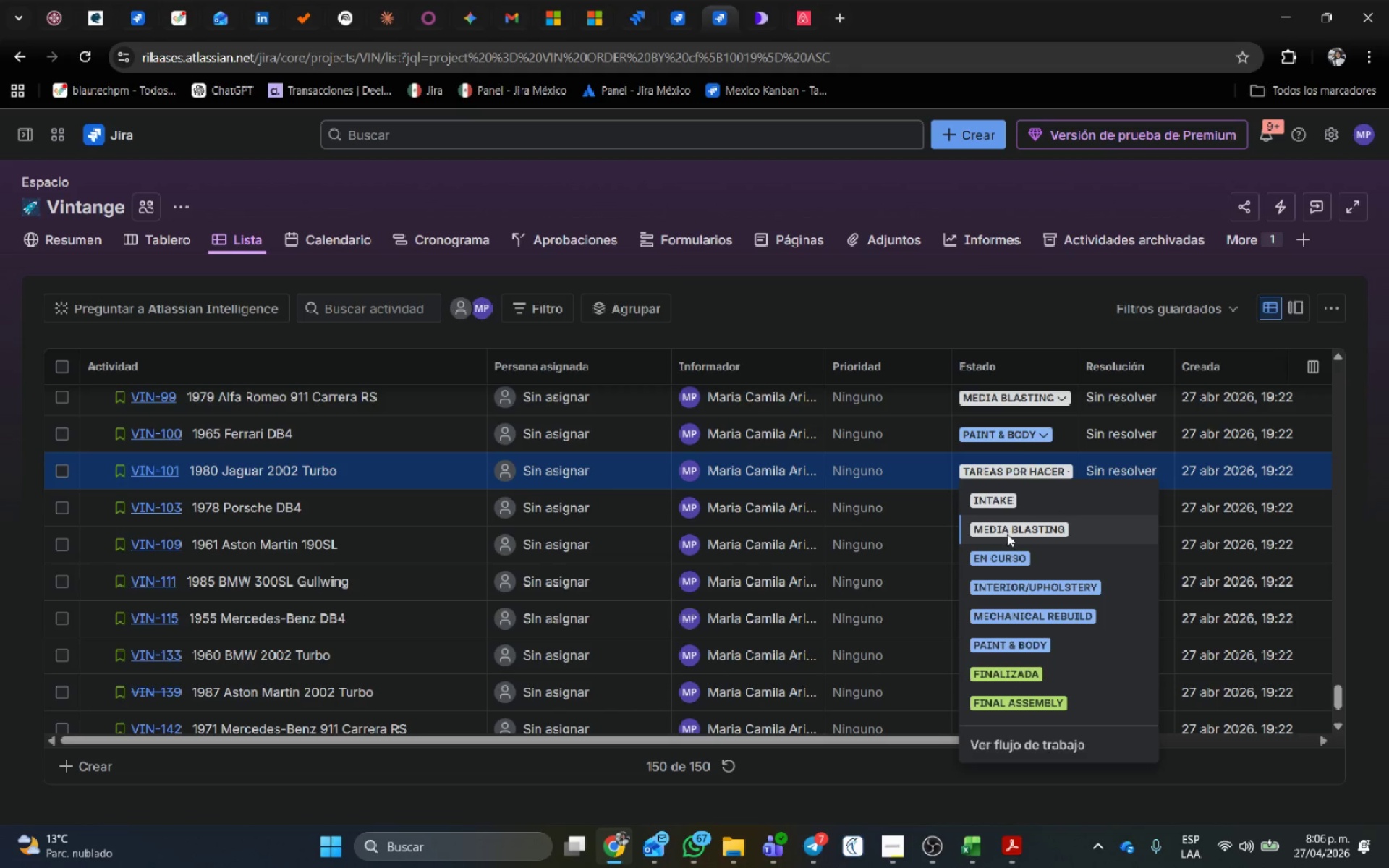 
left_click([1027, 640])
 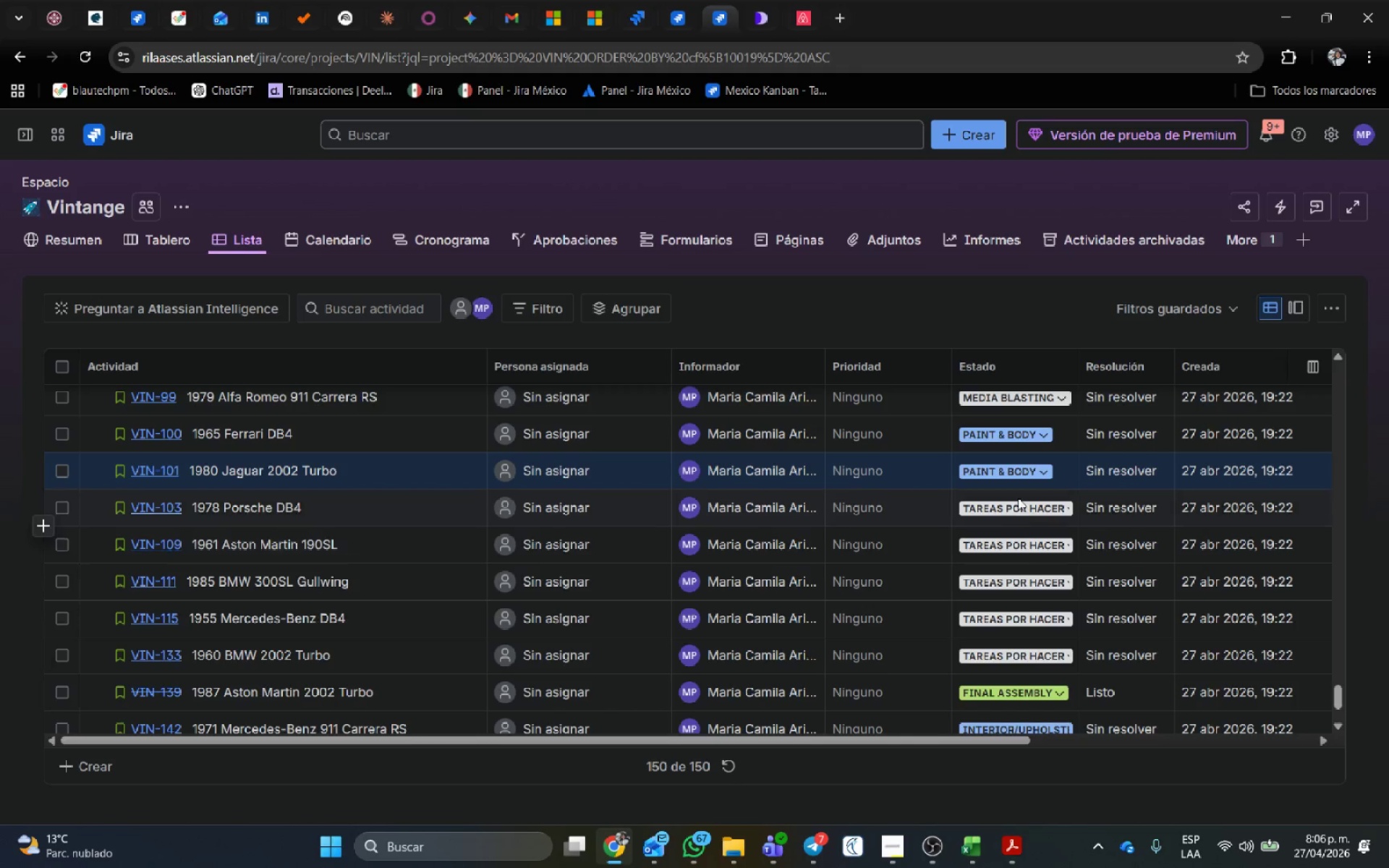 
left_click([1019, 497])
 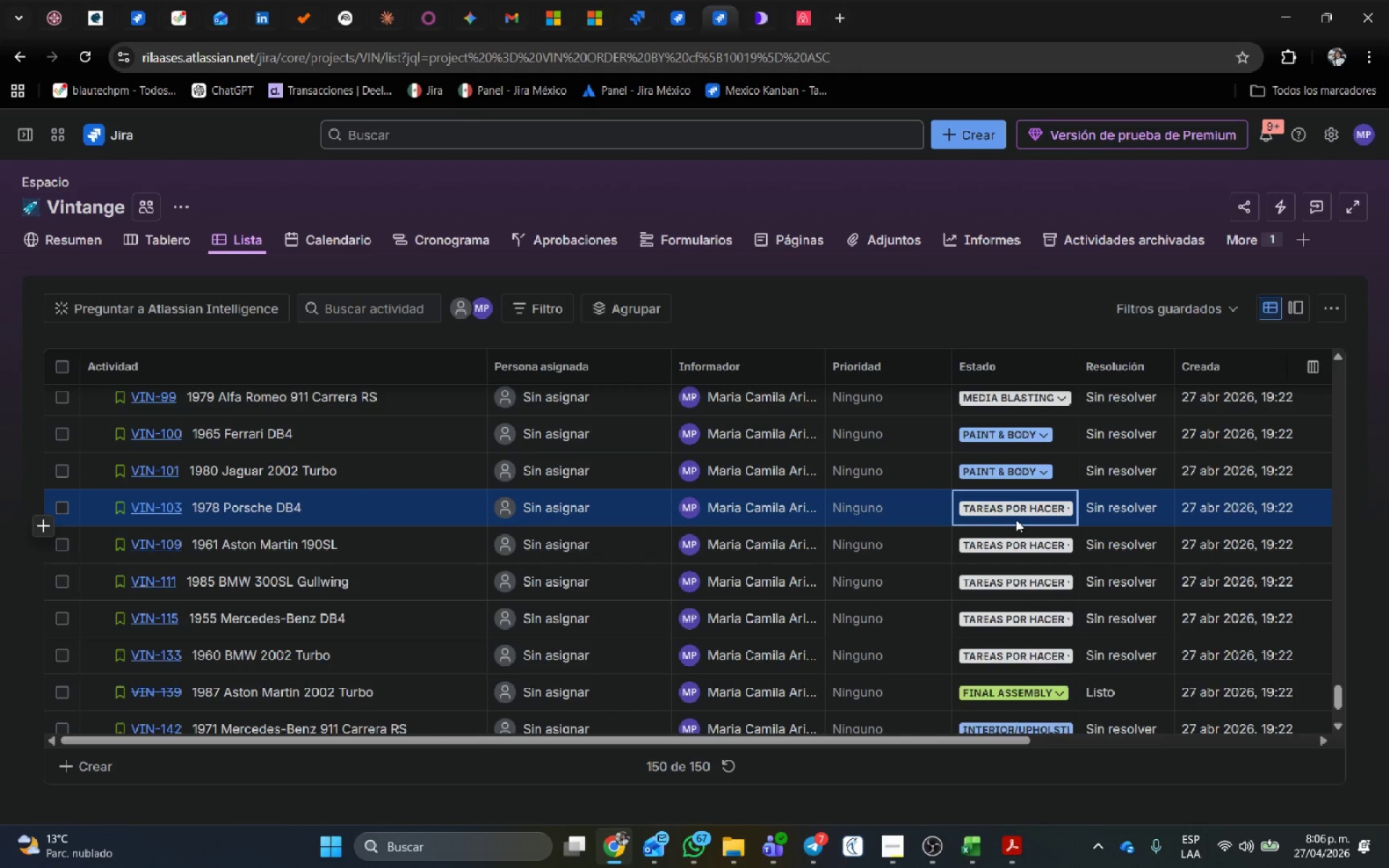 
left_click([1016, 511])
 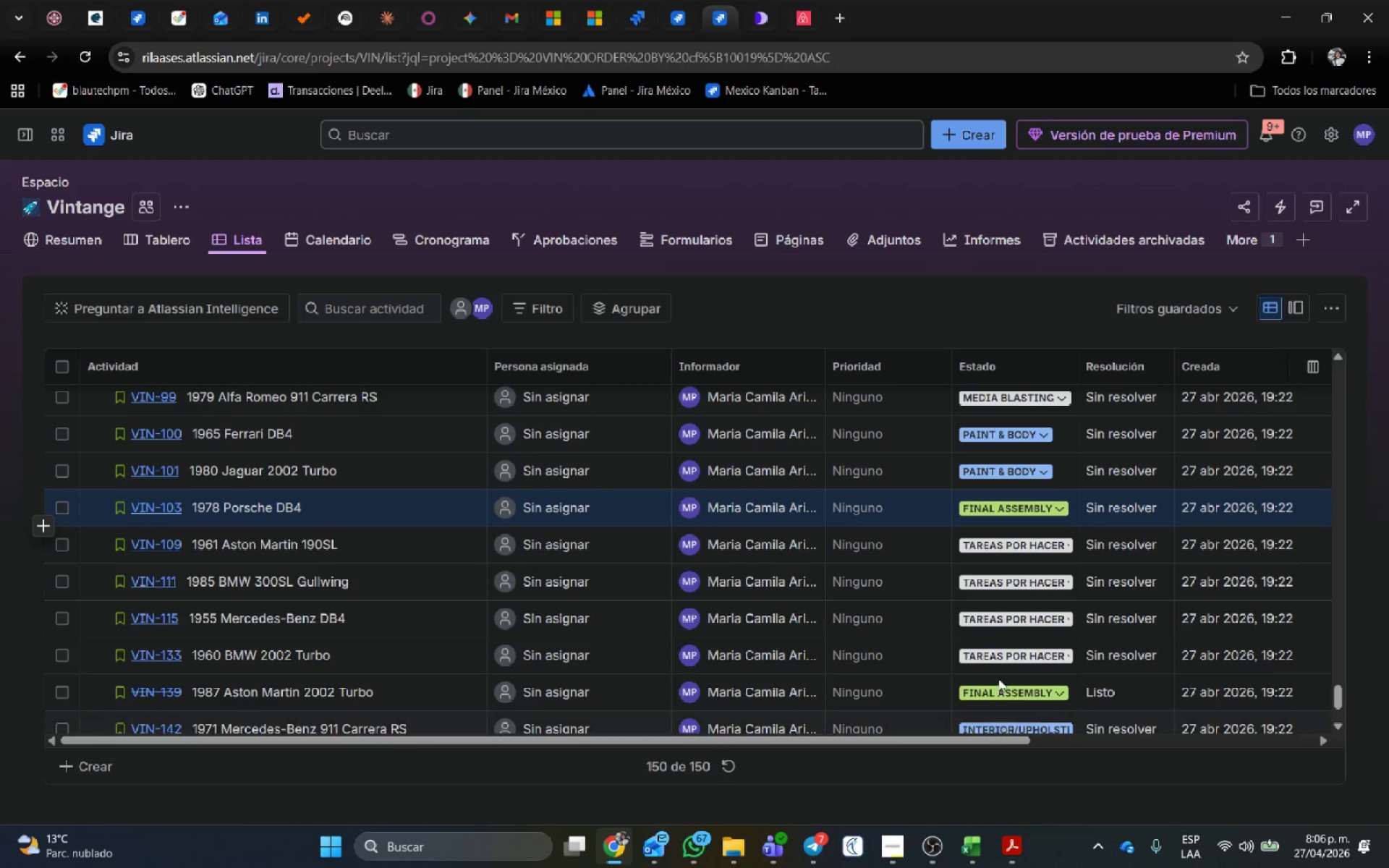 
left_click([1010, 540])
 